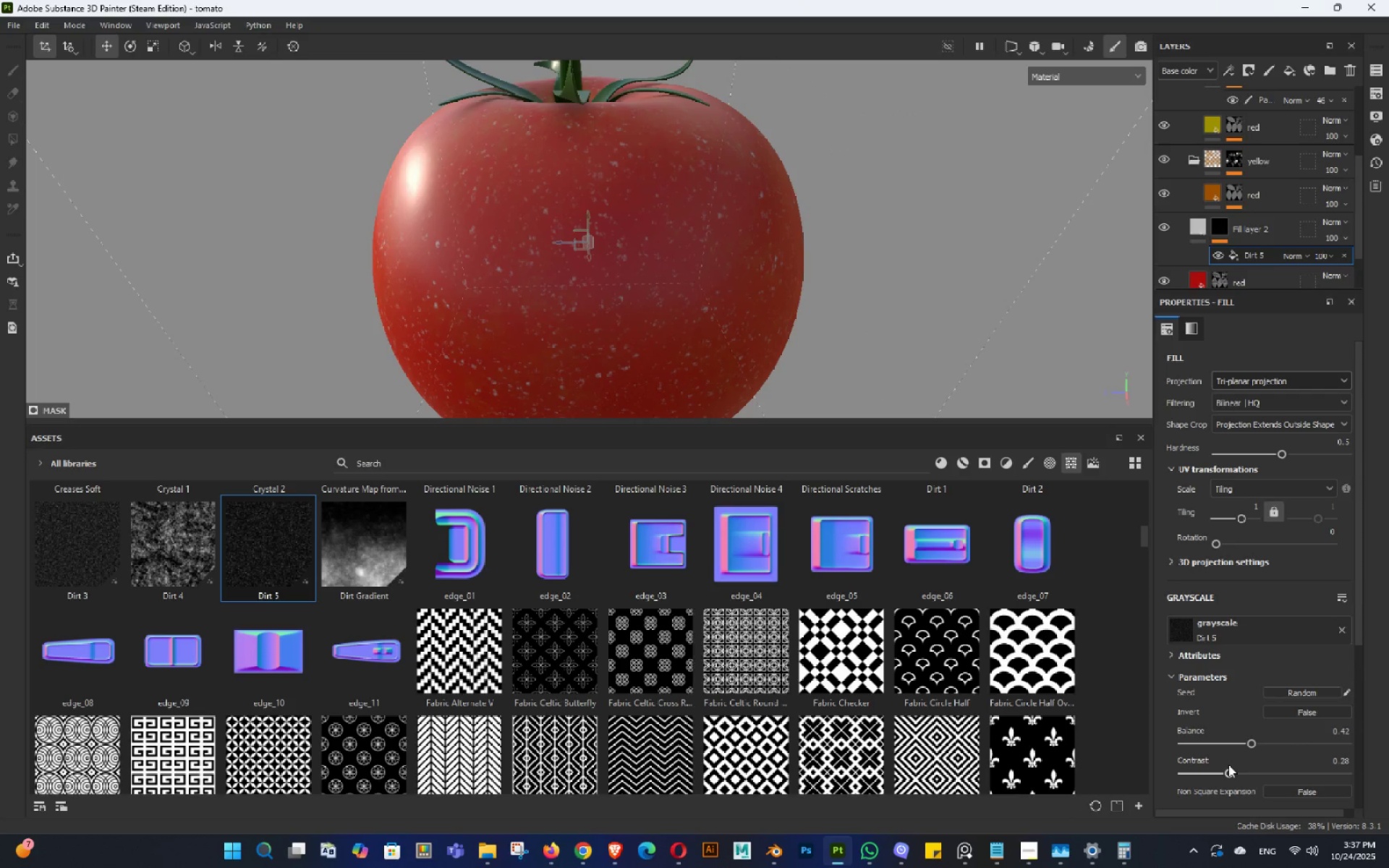 
left_click([1241, 742])
 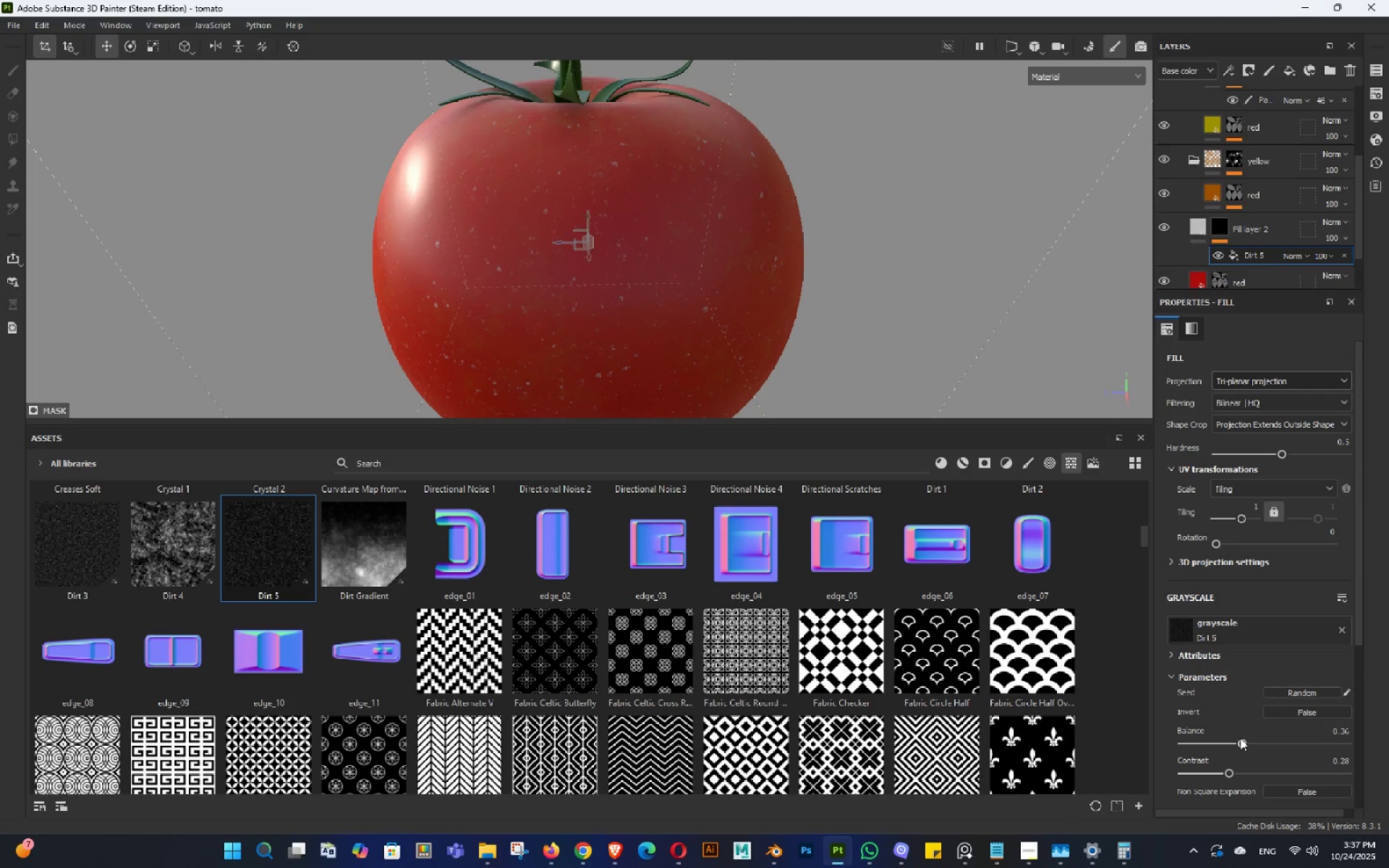 
hold_key(key=AltLeft, duration=1.5)
left_click_drag(start_coordinate=[744, 248], to_coordinate=[781, 278])
 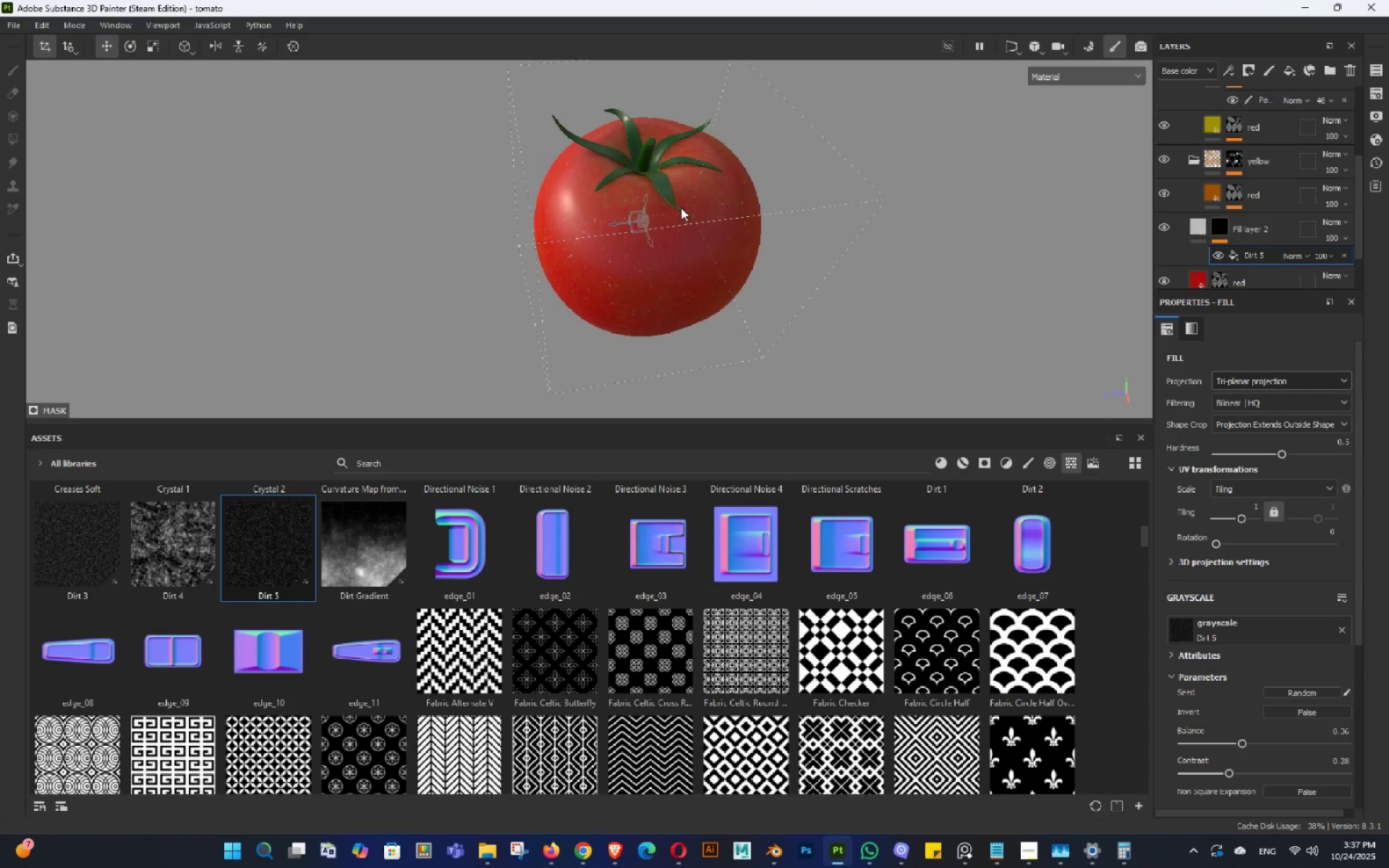 
left_click_drag(start_coordinate=[686, 210], to_coordinate=[717, 155])
 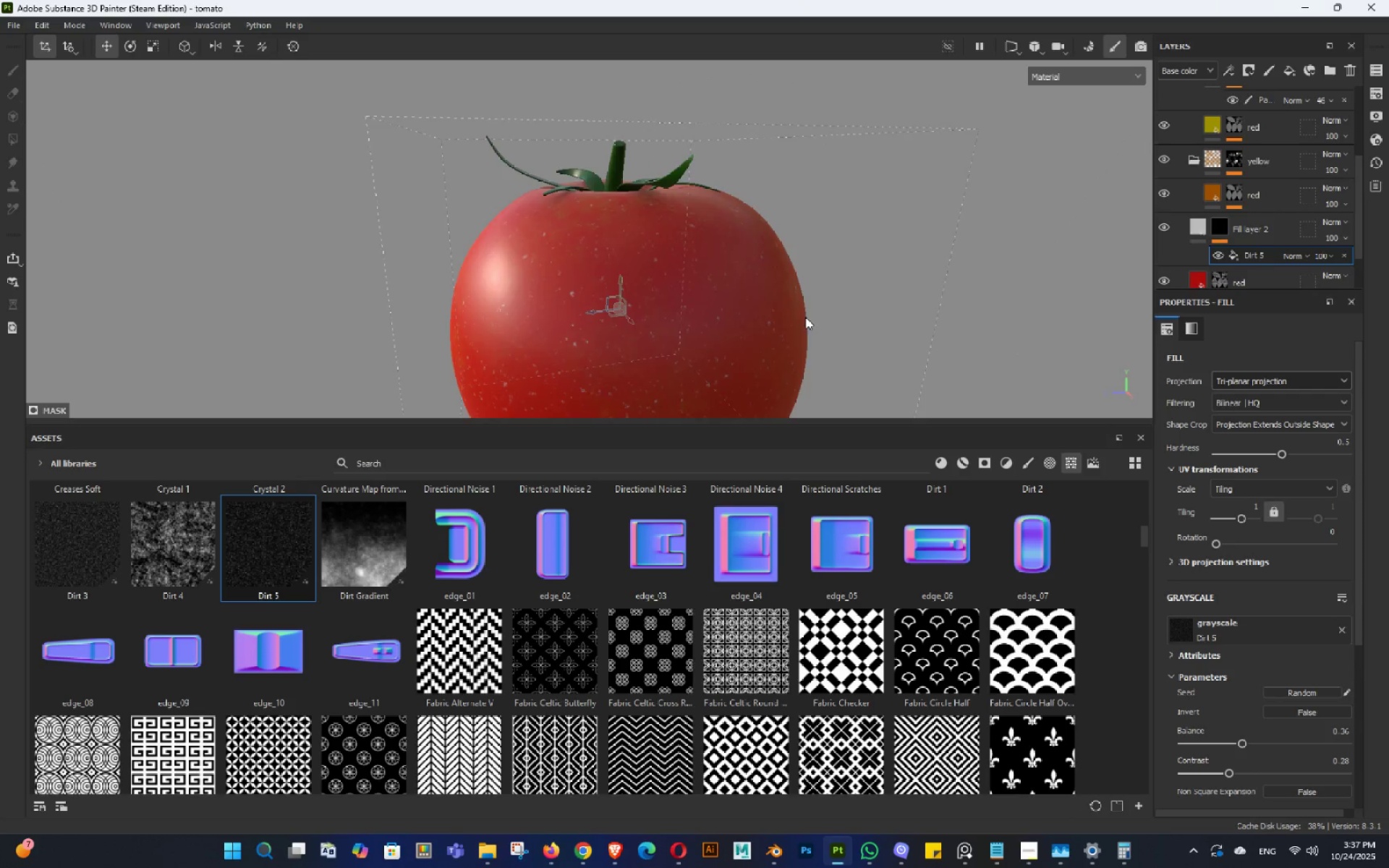 
hold_key(key=AltLeft, duration=0.97)
left_click_drag(start_coordinate=[803, 248], to_coordinate=[820, 279])
 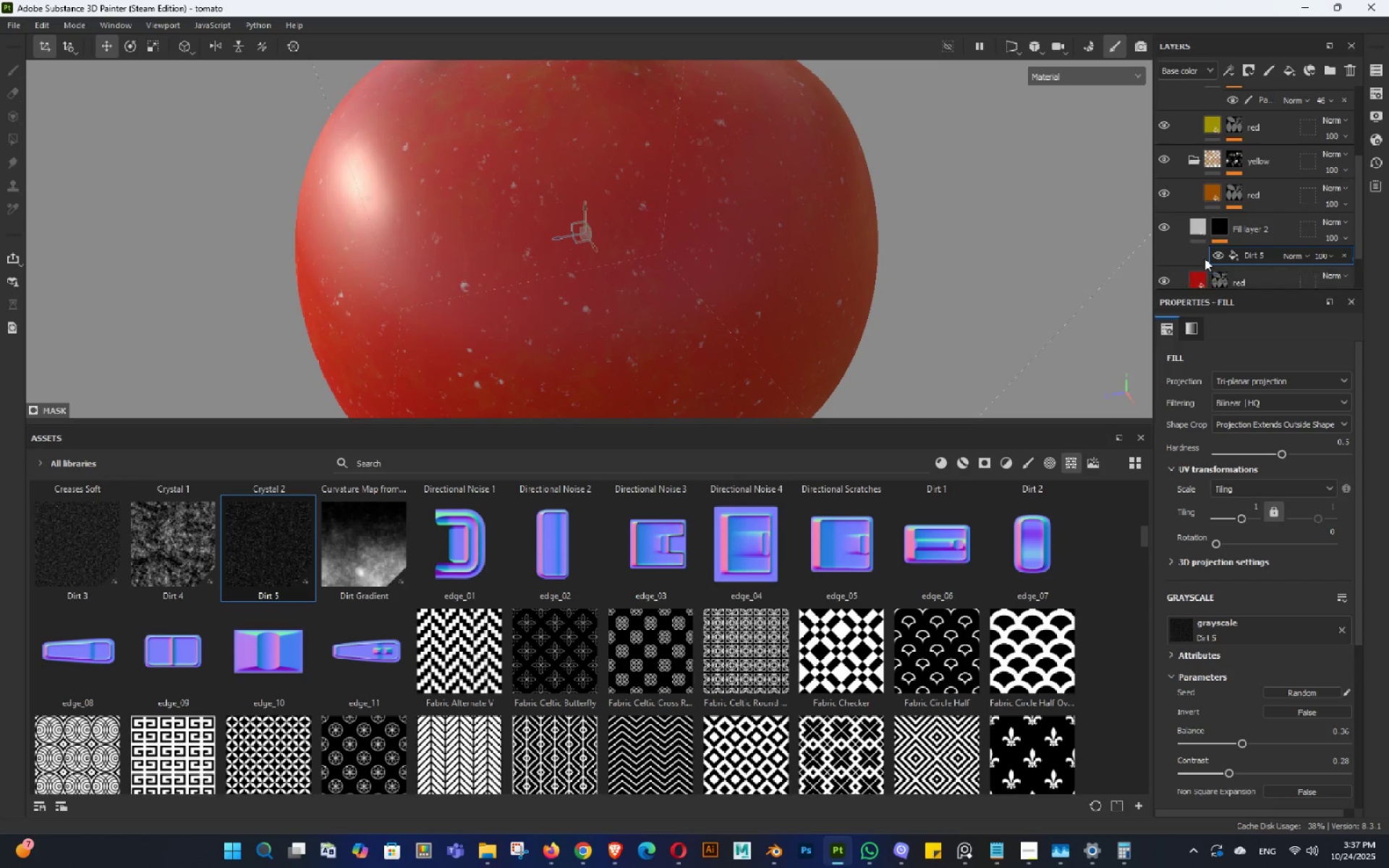 
left_click([1205, 218])
 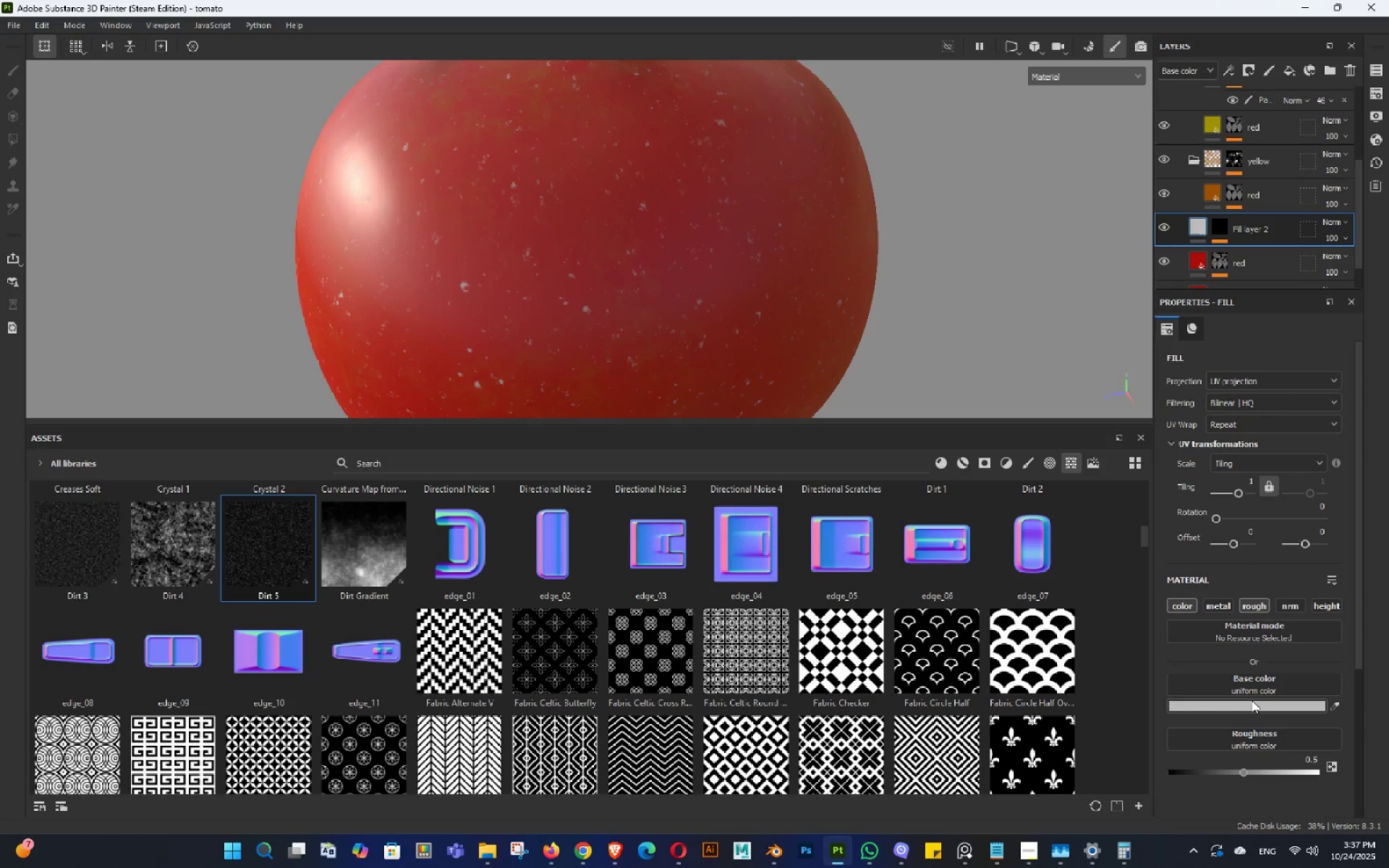 
left_click([1252, 700])
 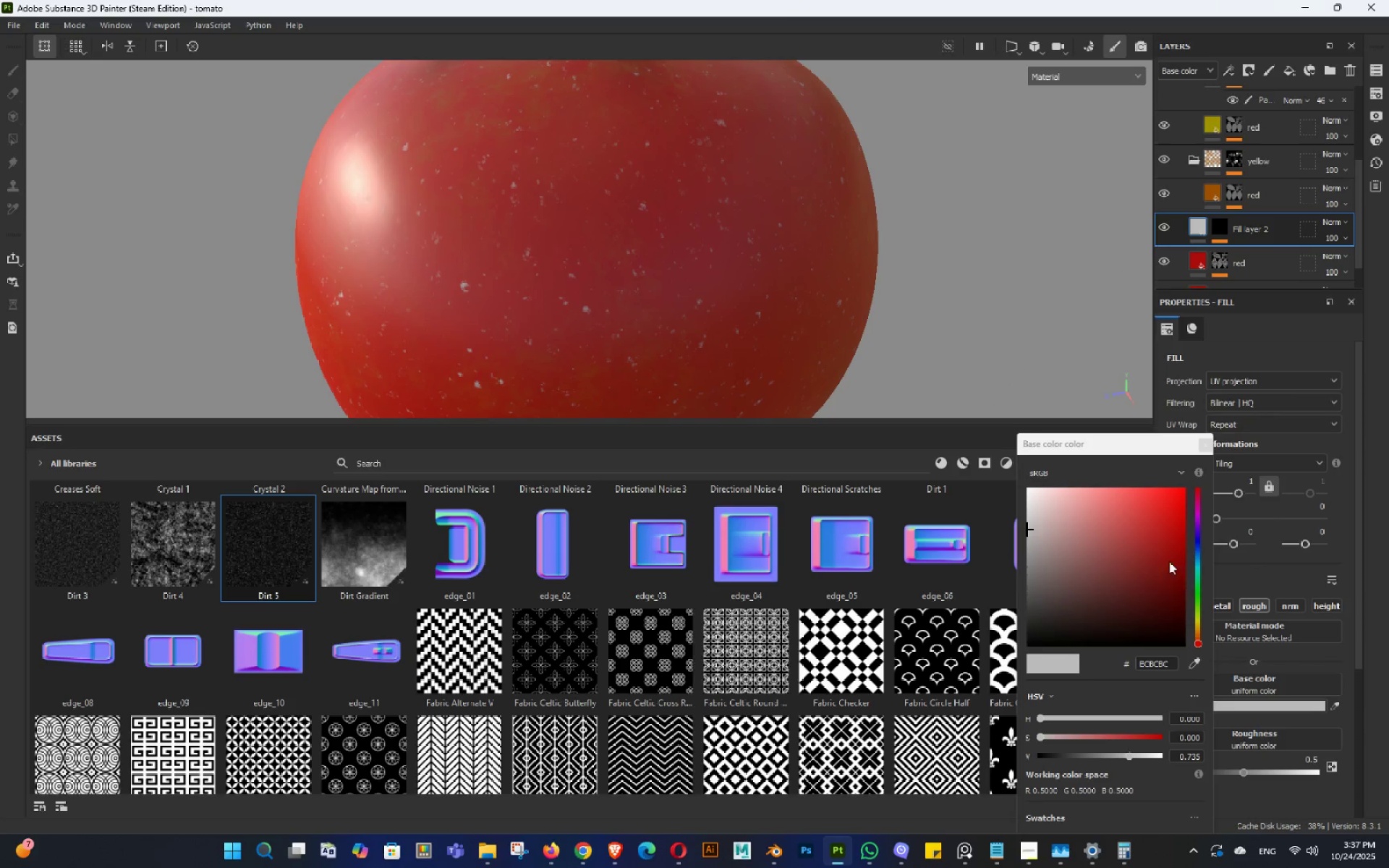 
left_click_drag(start_coordinate=[1158, 532], to_coordinate=[1114, 519])
 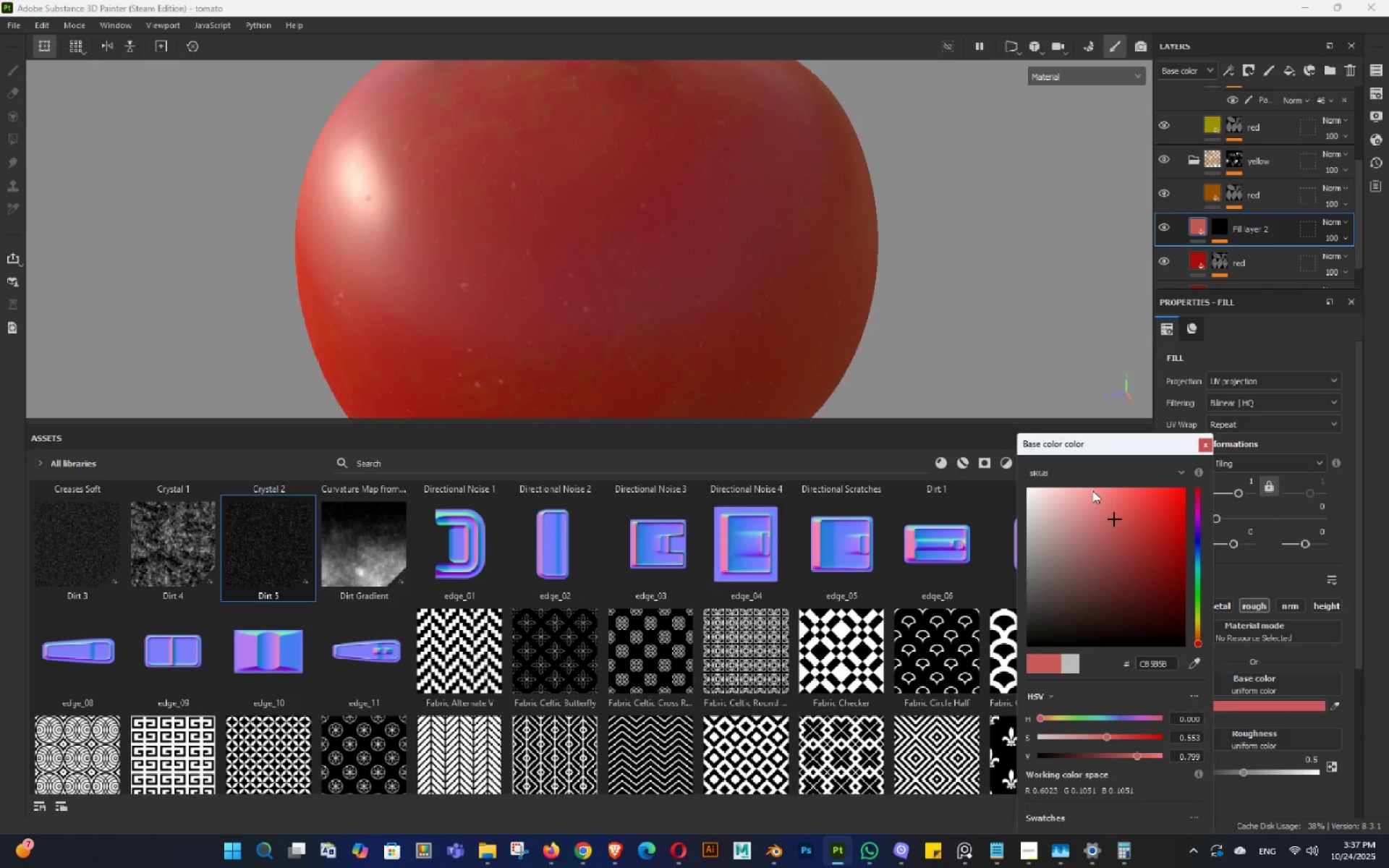 
hold_key(key=AltLeft, duration=1.52)
left_click_drag(start_coordinate=[930, 300], to_coordinate=[914, 261])
 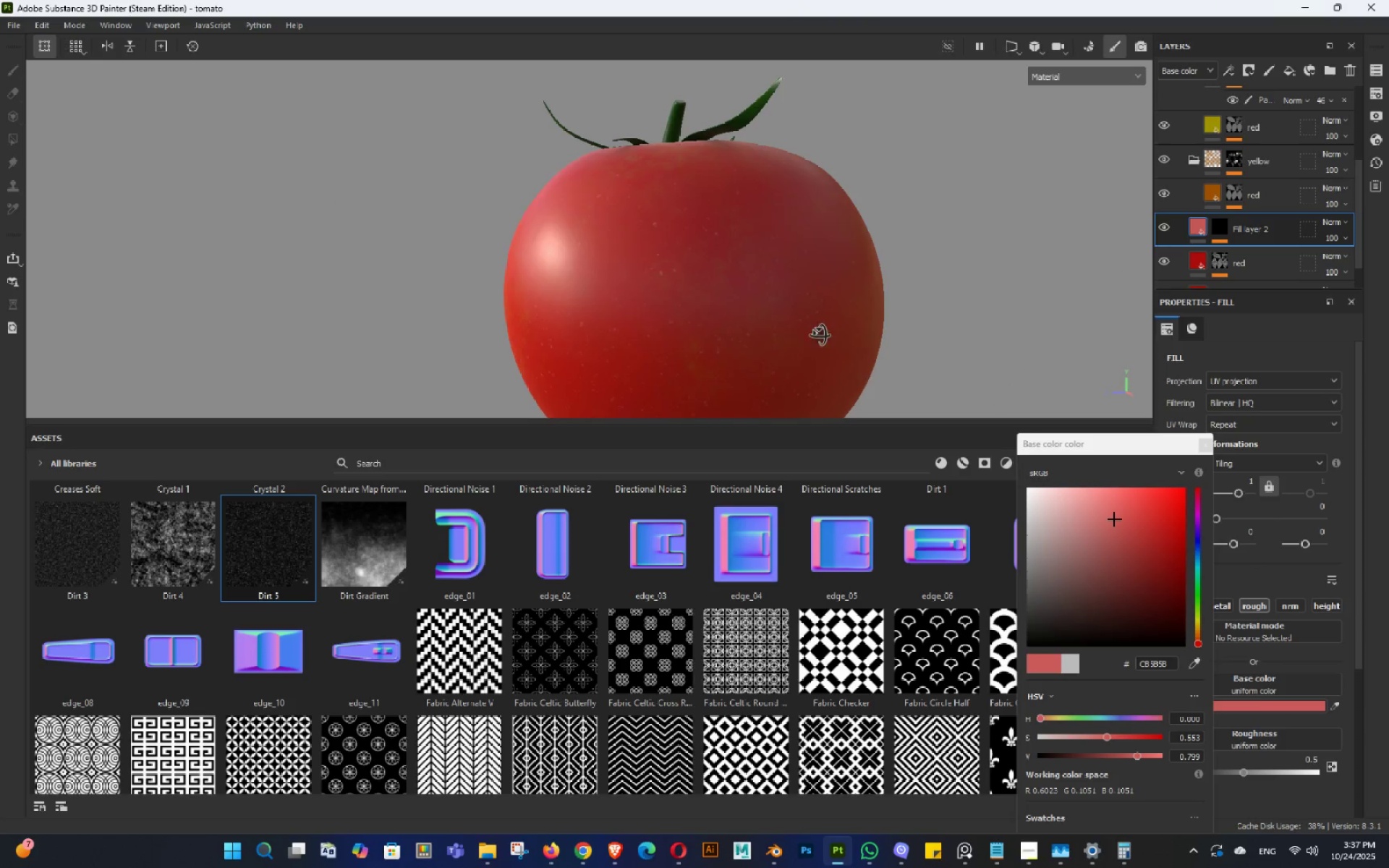 
left_click_drag(start_coordinate=[825, 335], to_coordinate=[722, 302])
 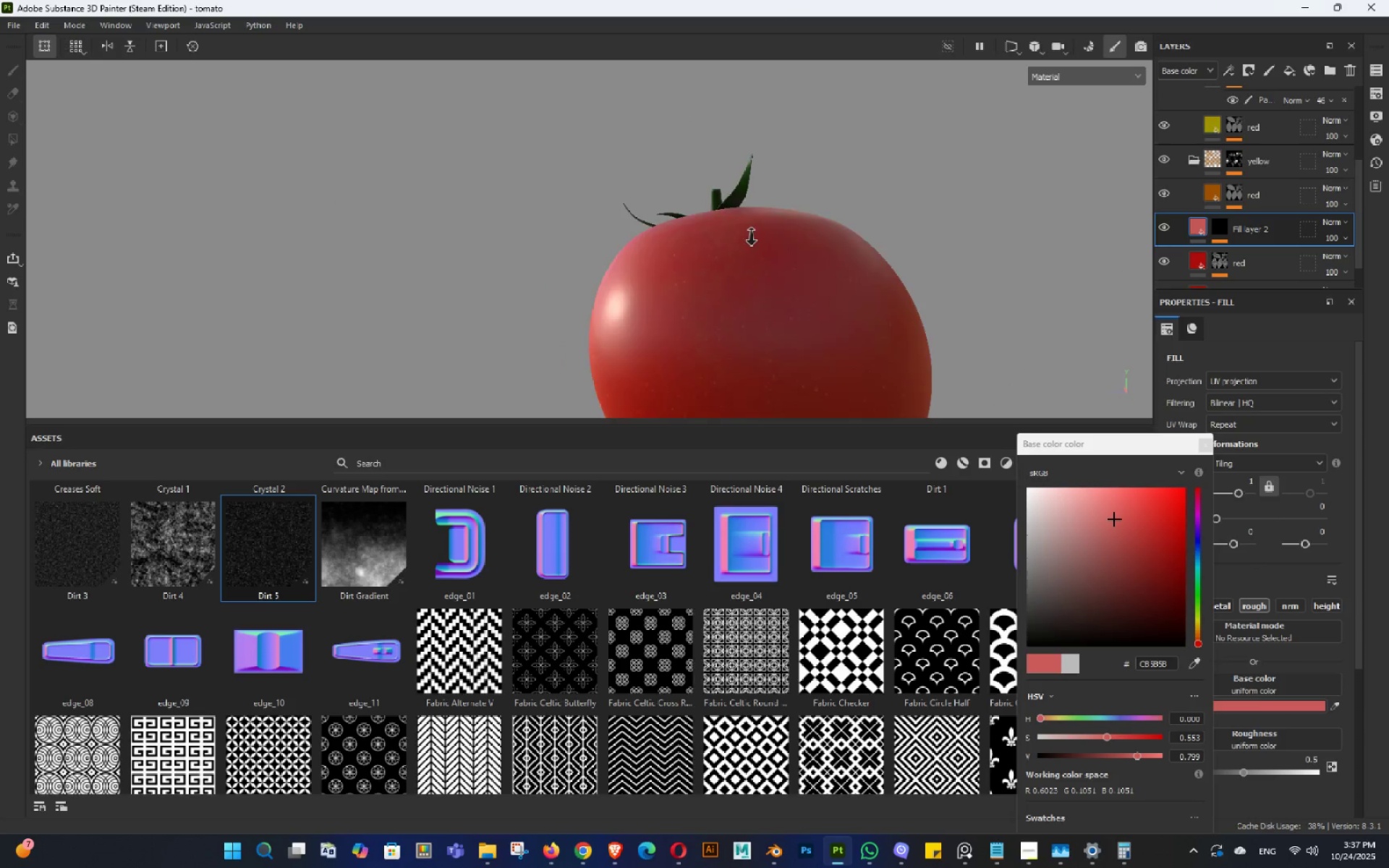 
left_click_drag(start_coordinate=[713, 190], to_coordinate=[823, 302])
 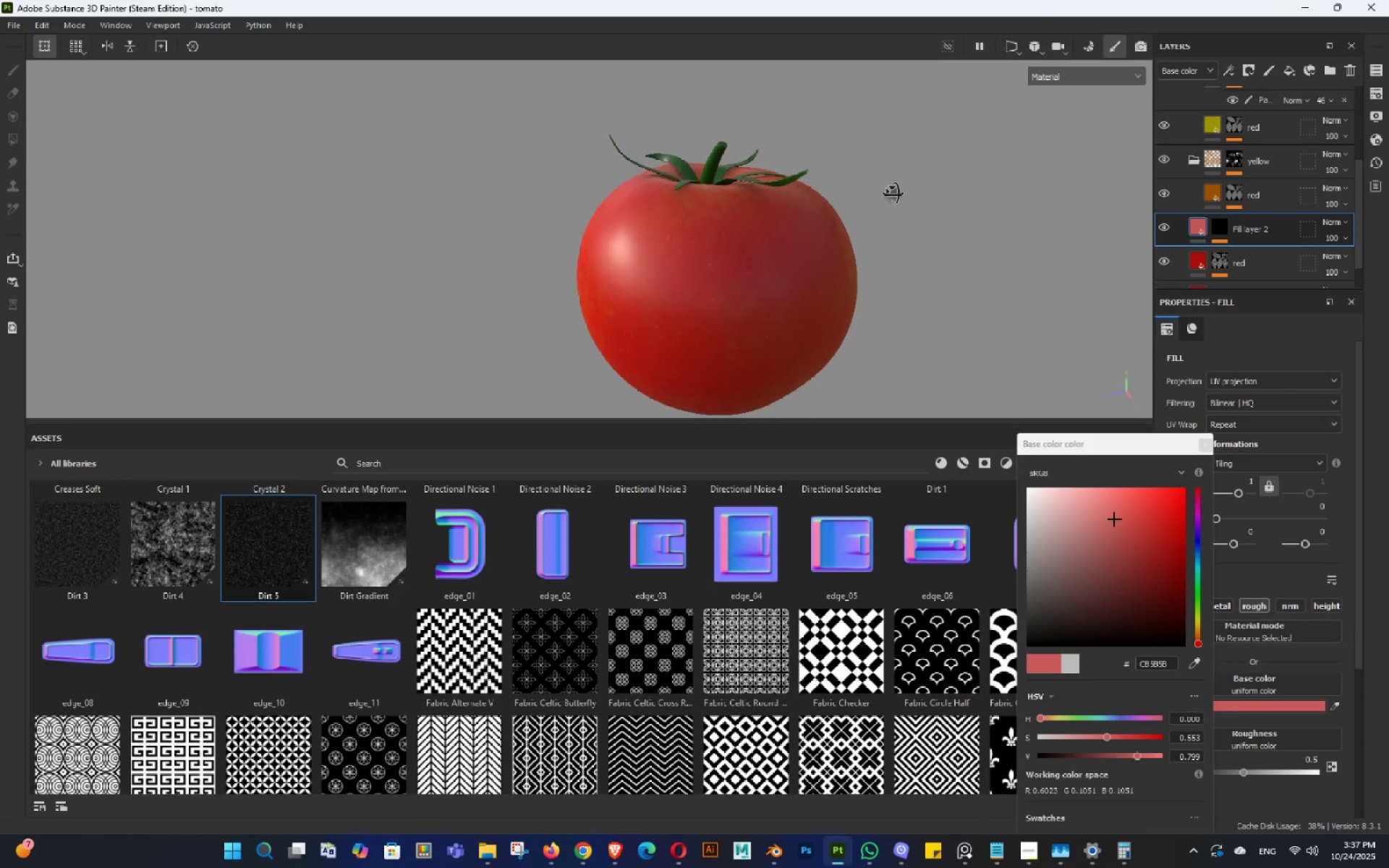 
hold_key(key=AltLeft, duration=1.52)
left_click_drag(start_coordinate=[896, 252], to_coordinate=[893, 193])
 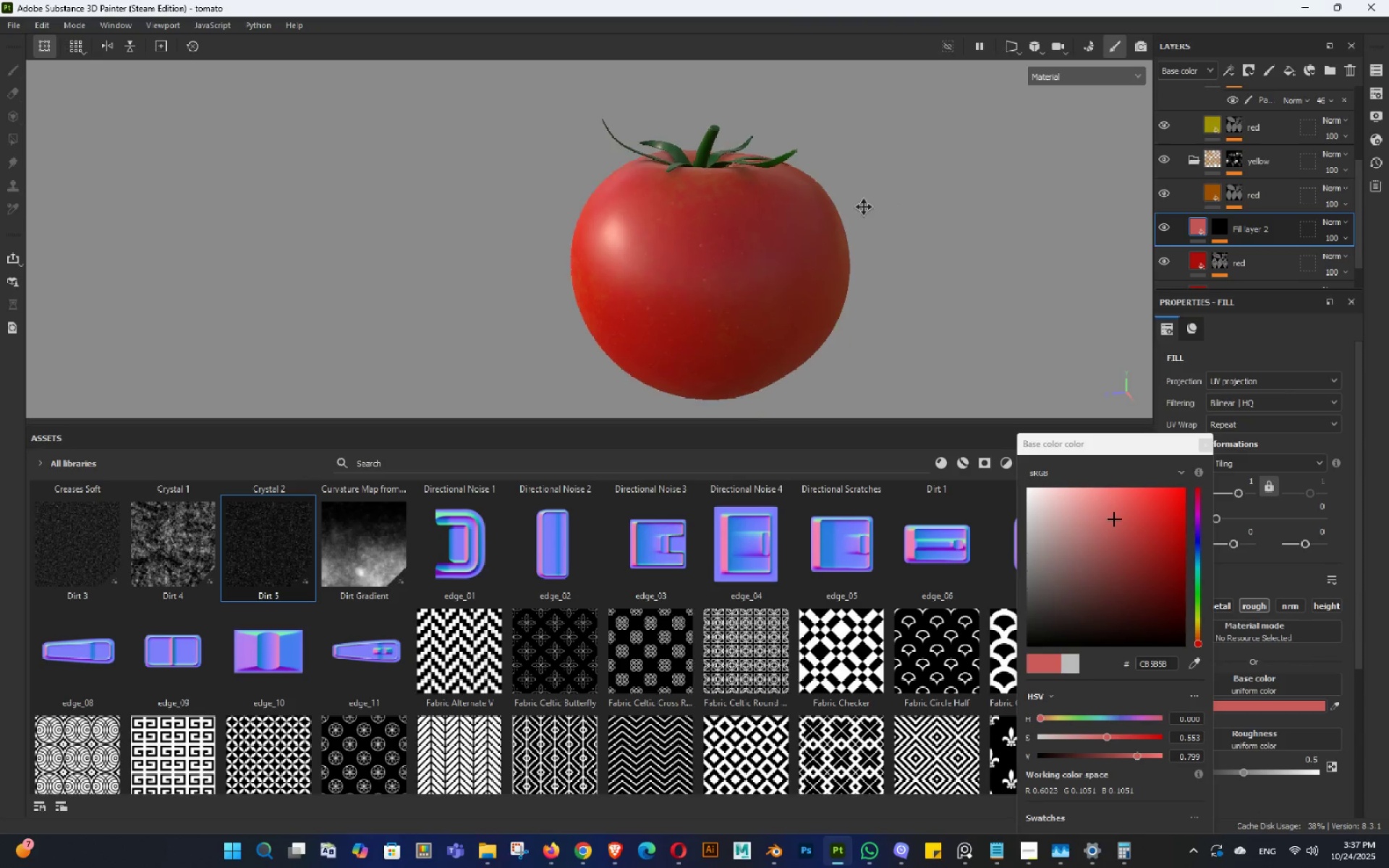 
double_click([842, 177])
 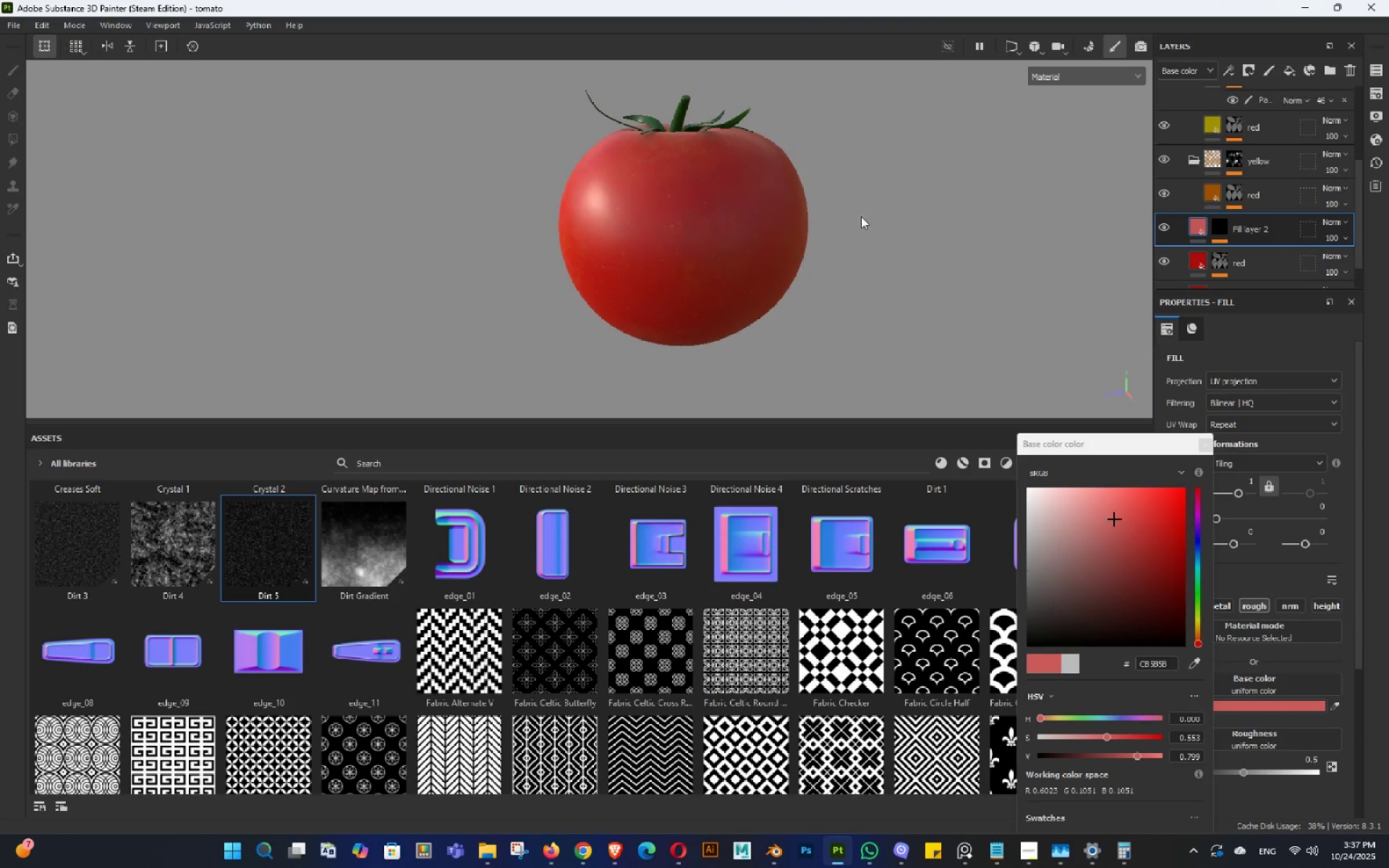 
left_click_drag(start_coordinate=[851, 221], to_coordinate=[713, 234])
 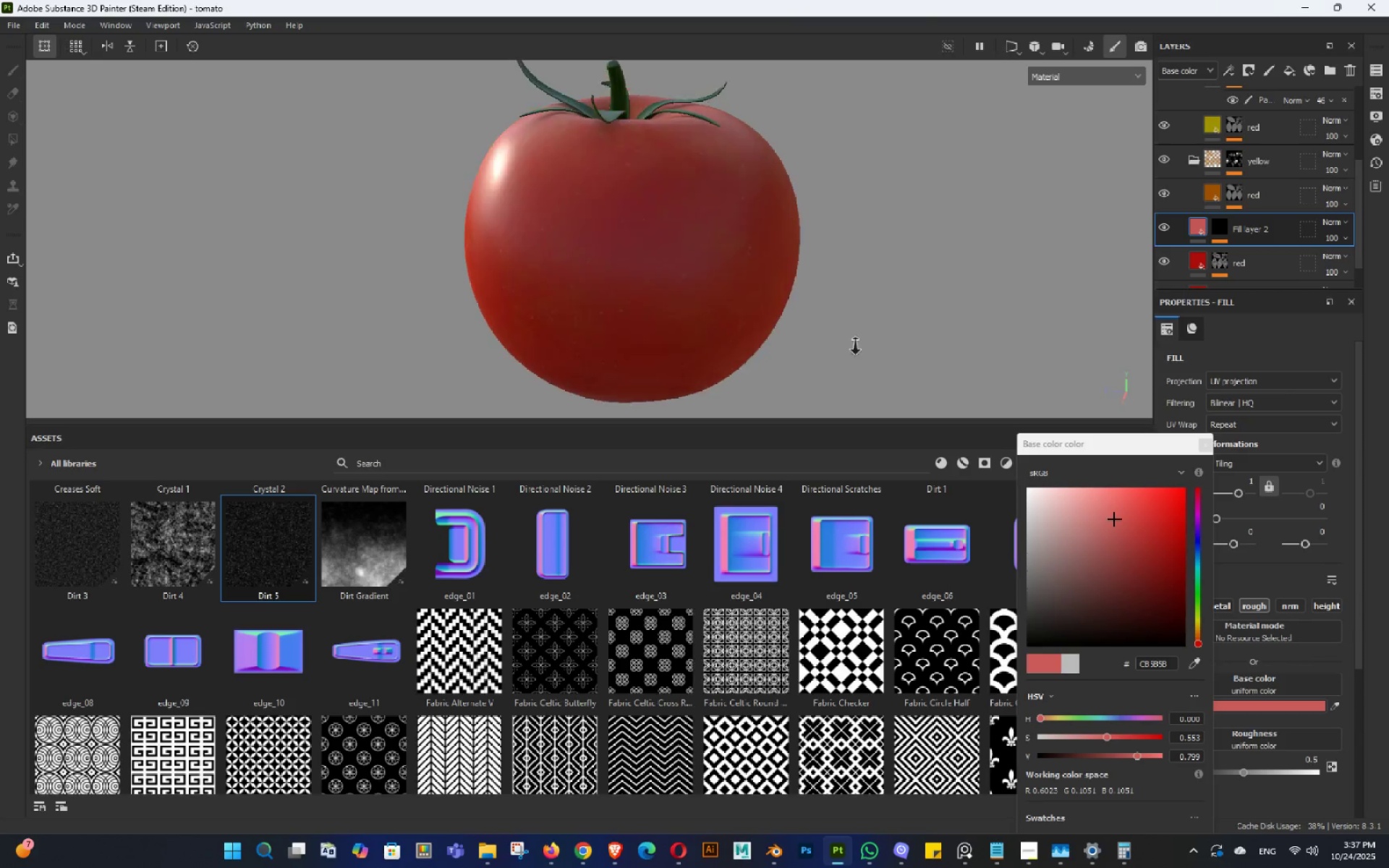 
hold_key(key=AltLeft, duration=1.52)
left_click_drag(start_coordinate=[816, 320], to_coordinate=[909, 341])
 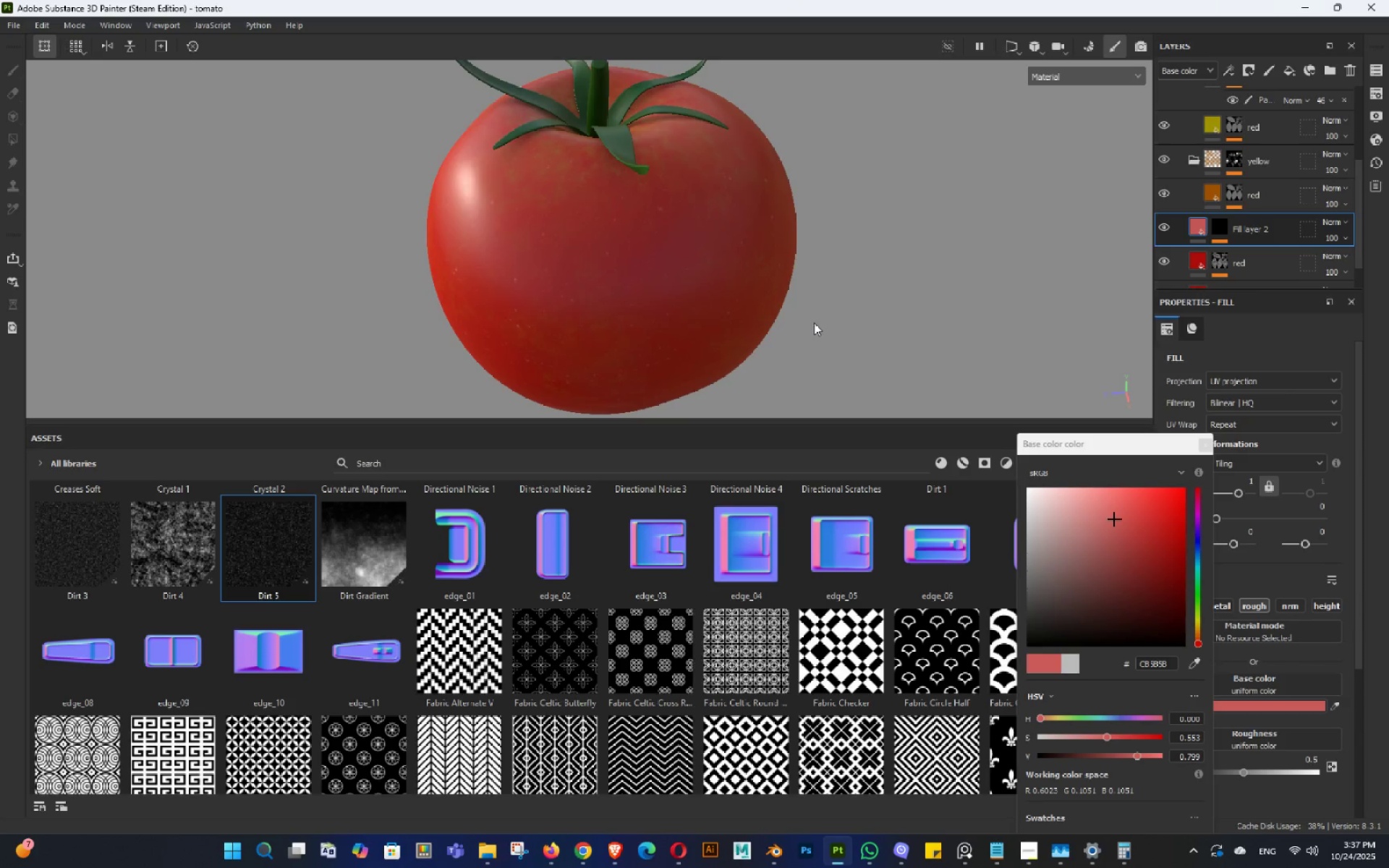 
left_click_drag(start_coordinate=[836, 325], to_coordinate=[880, 334])
 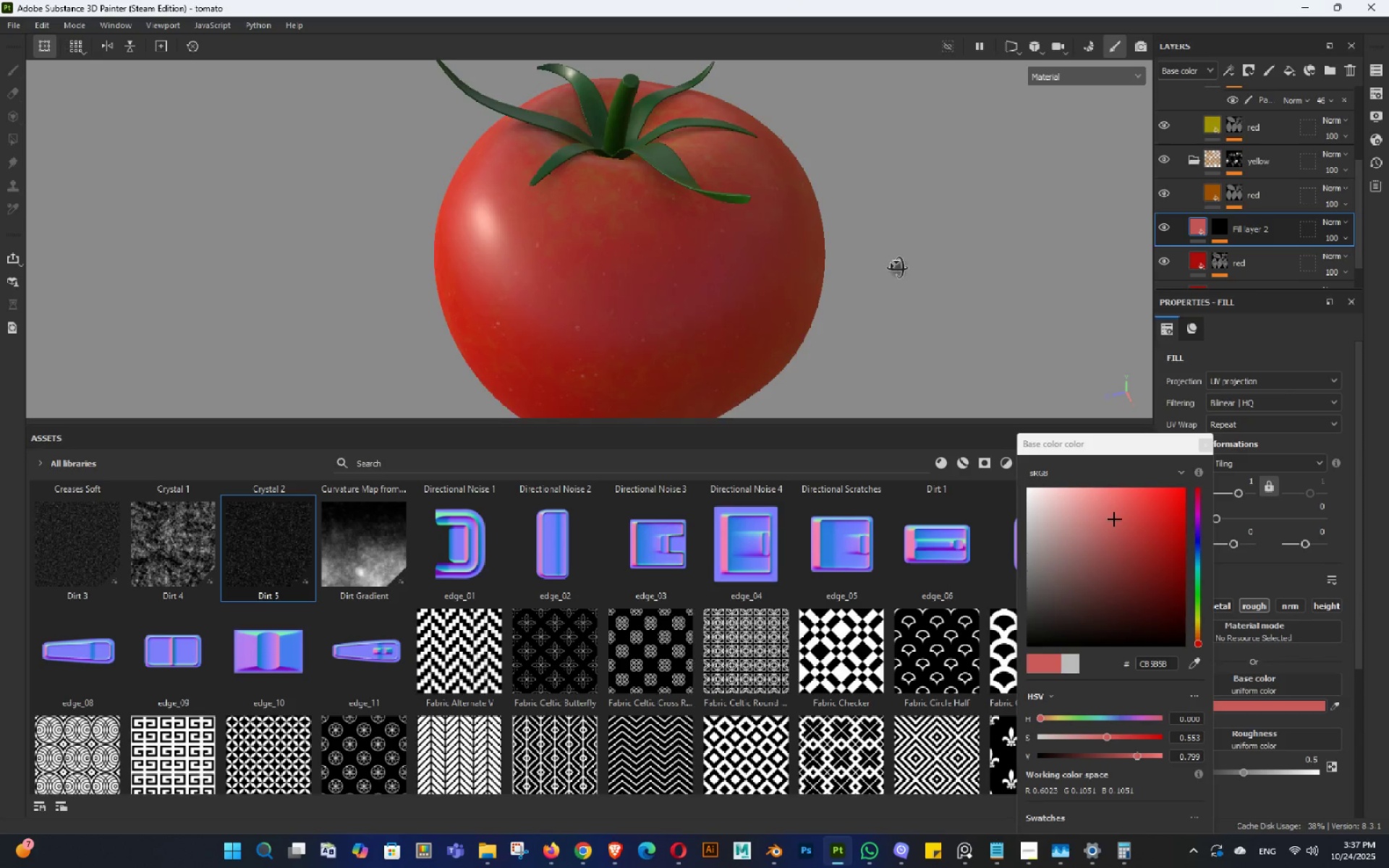 
hold_key(key=AltLeft, duration=1.37)
left_click_drag(start_coordinate=[885, 279], to_coordinate=[901, 265])
 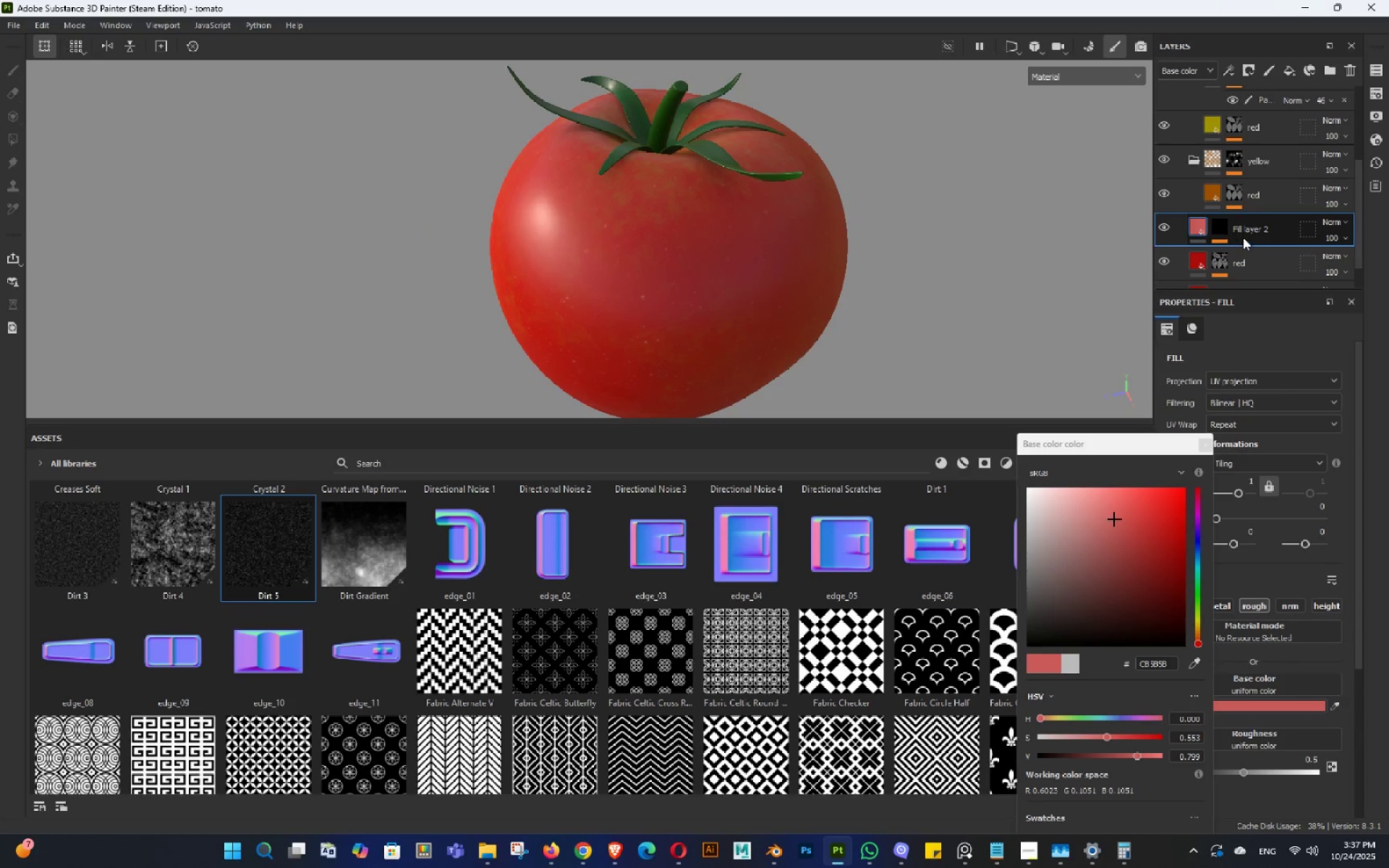 
left_click([1247, 222])
 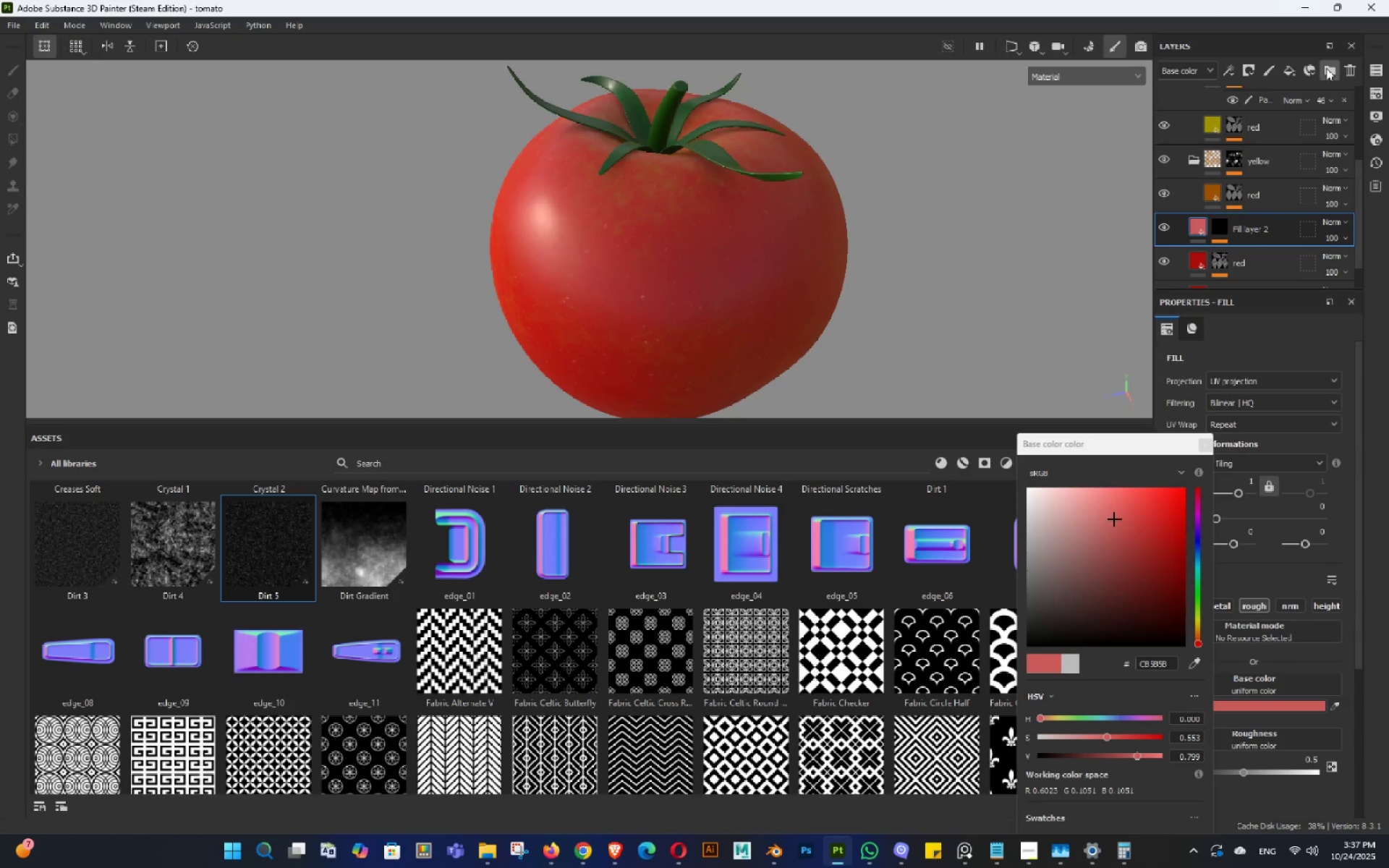 
left_click([1326, 68])
 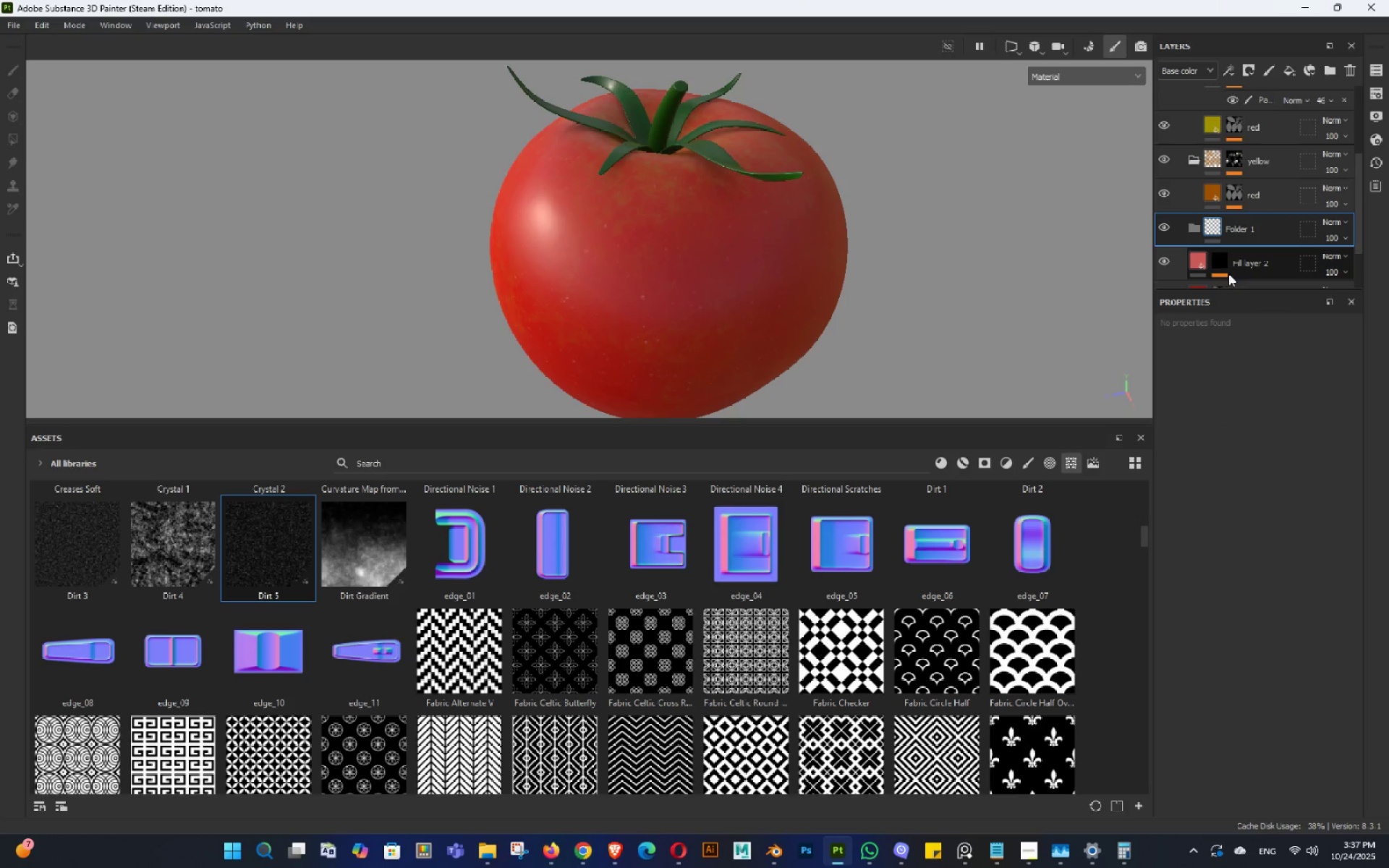 
left_click_drag(start_coordinate=[1235, 263], to_coordinate=[1257, 231])
 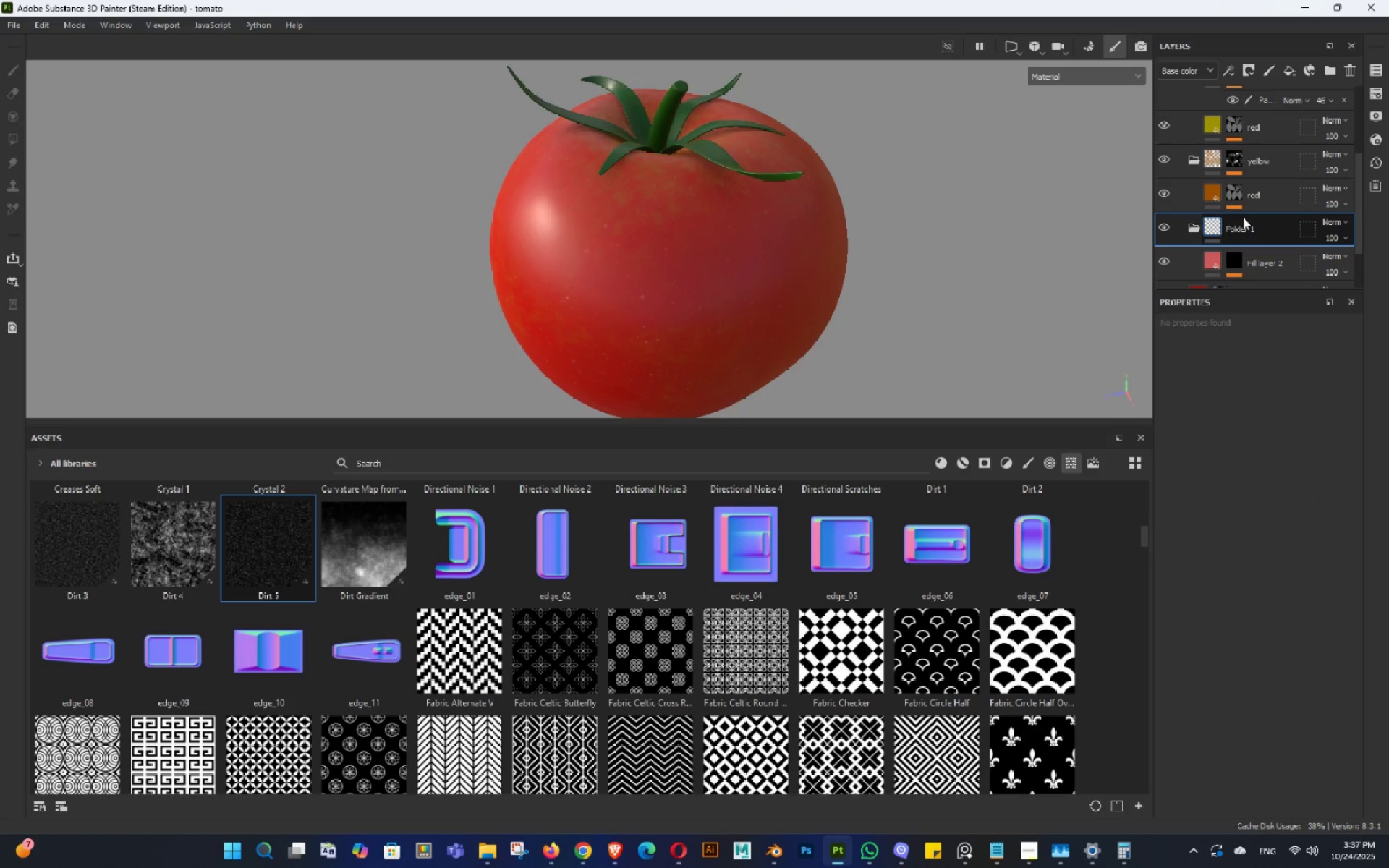 
double_click([1243, 217])
 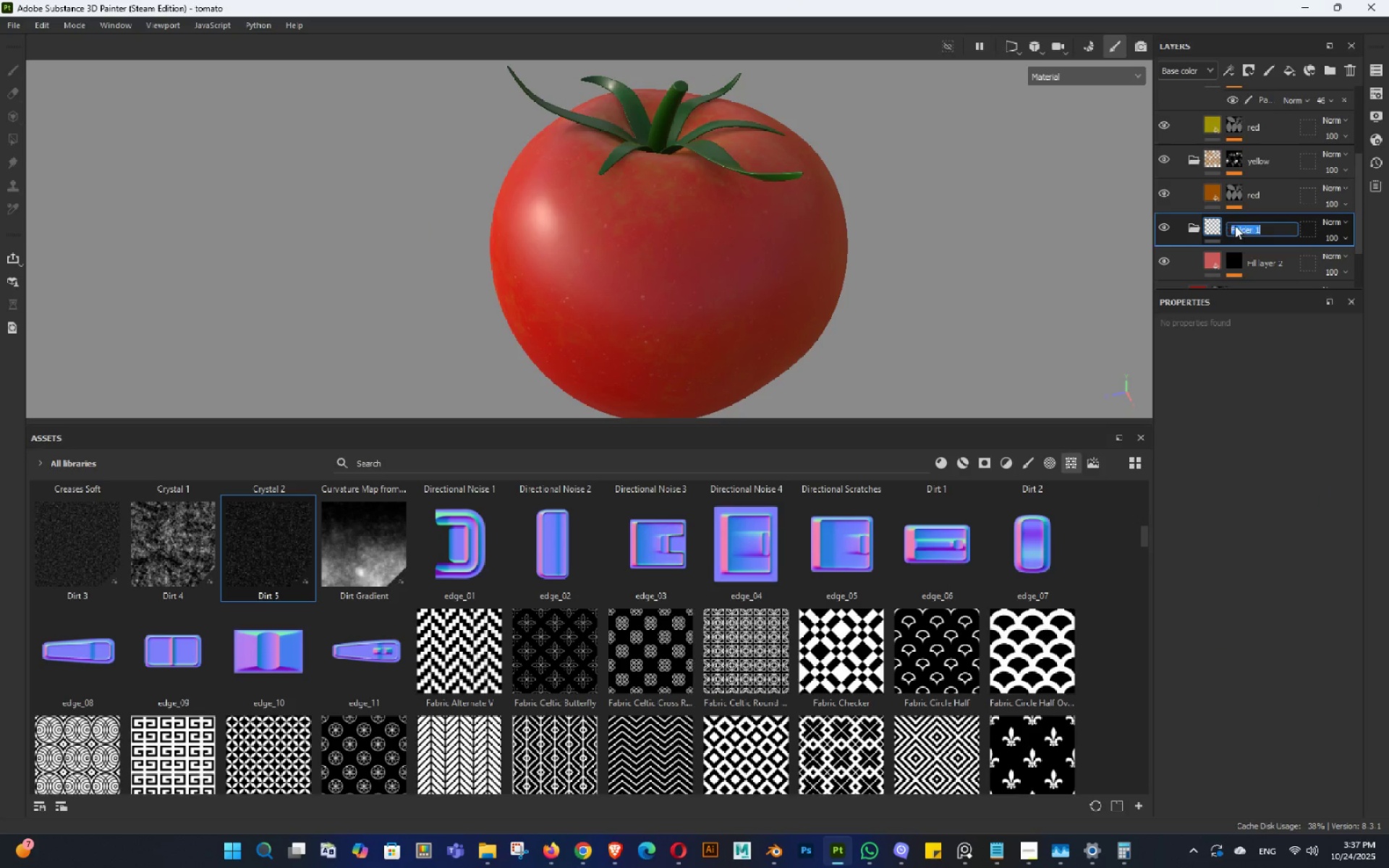 
double_click([1235, 226])
 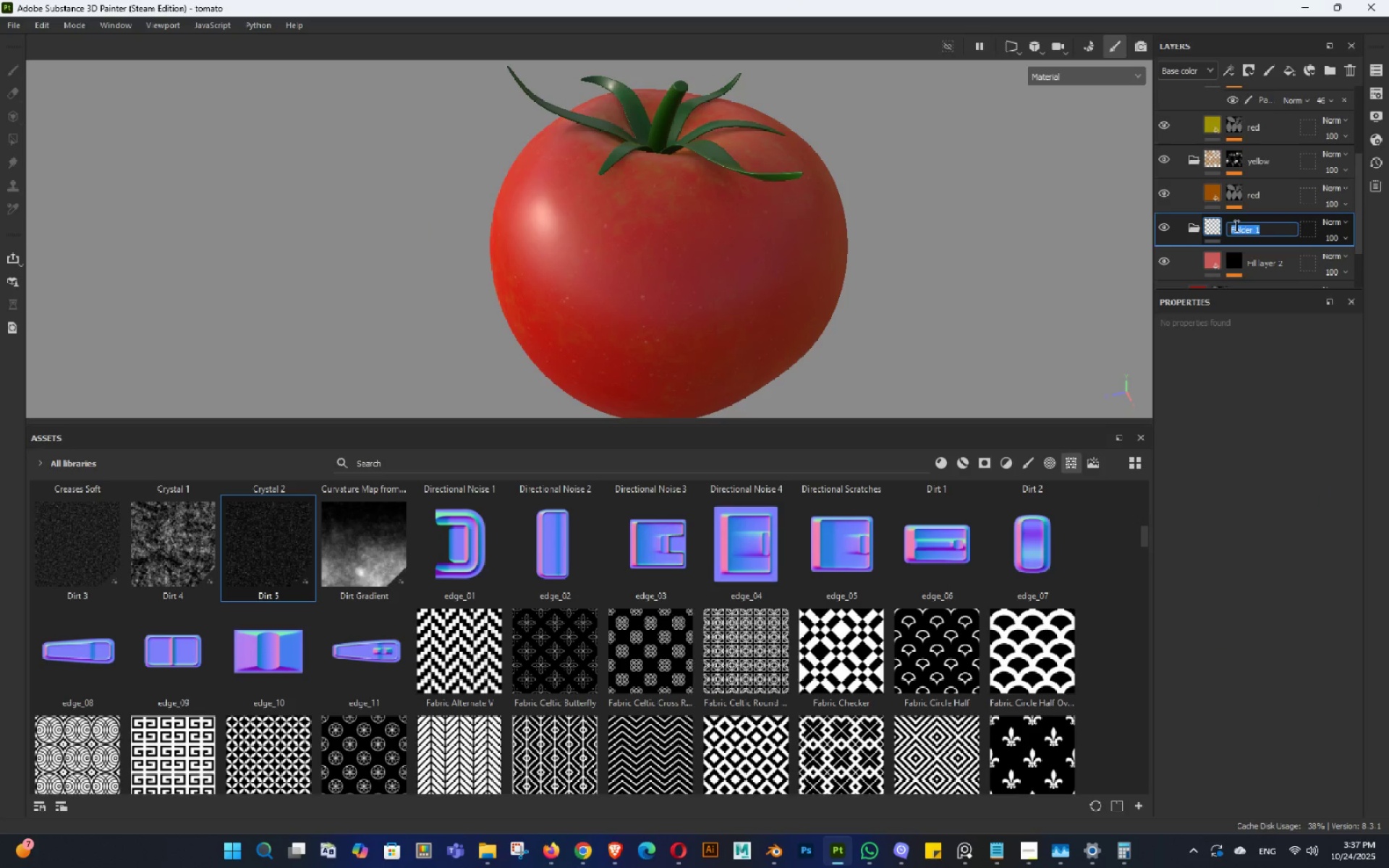 
type(whit)
key(Backspace)
key(Backspace)
key(Backspace)
key(Backspace)
key(Backspace)
type(whiteni)
key(Backspace)
type(ois)
 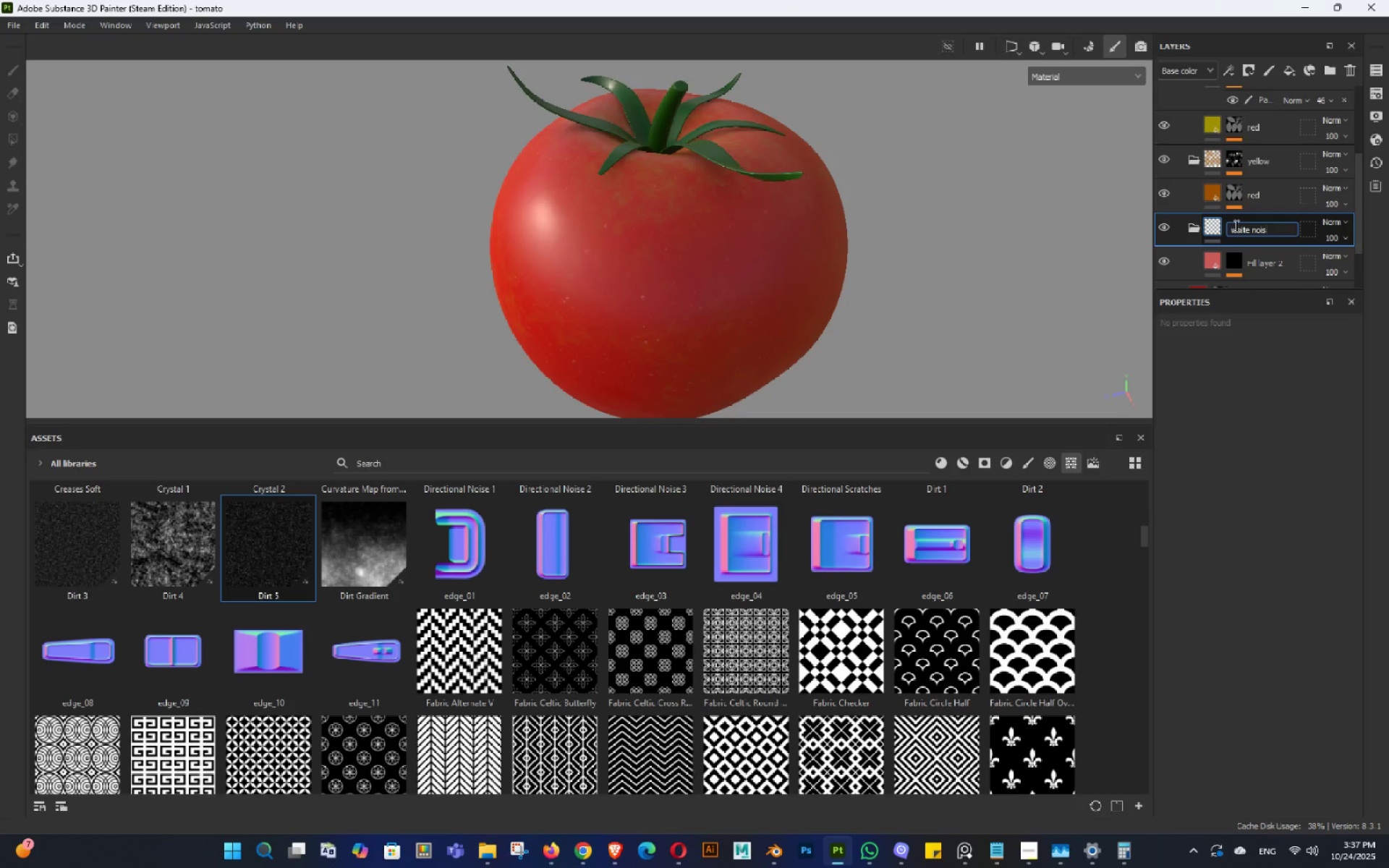 
key(Enter)
 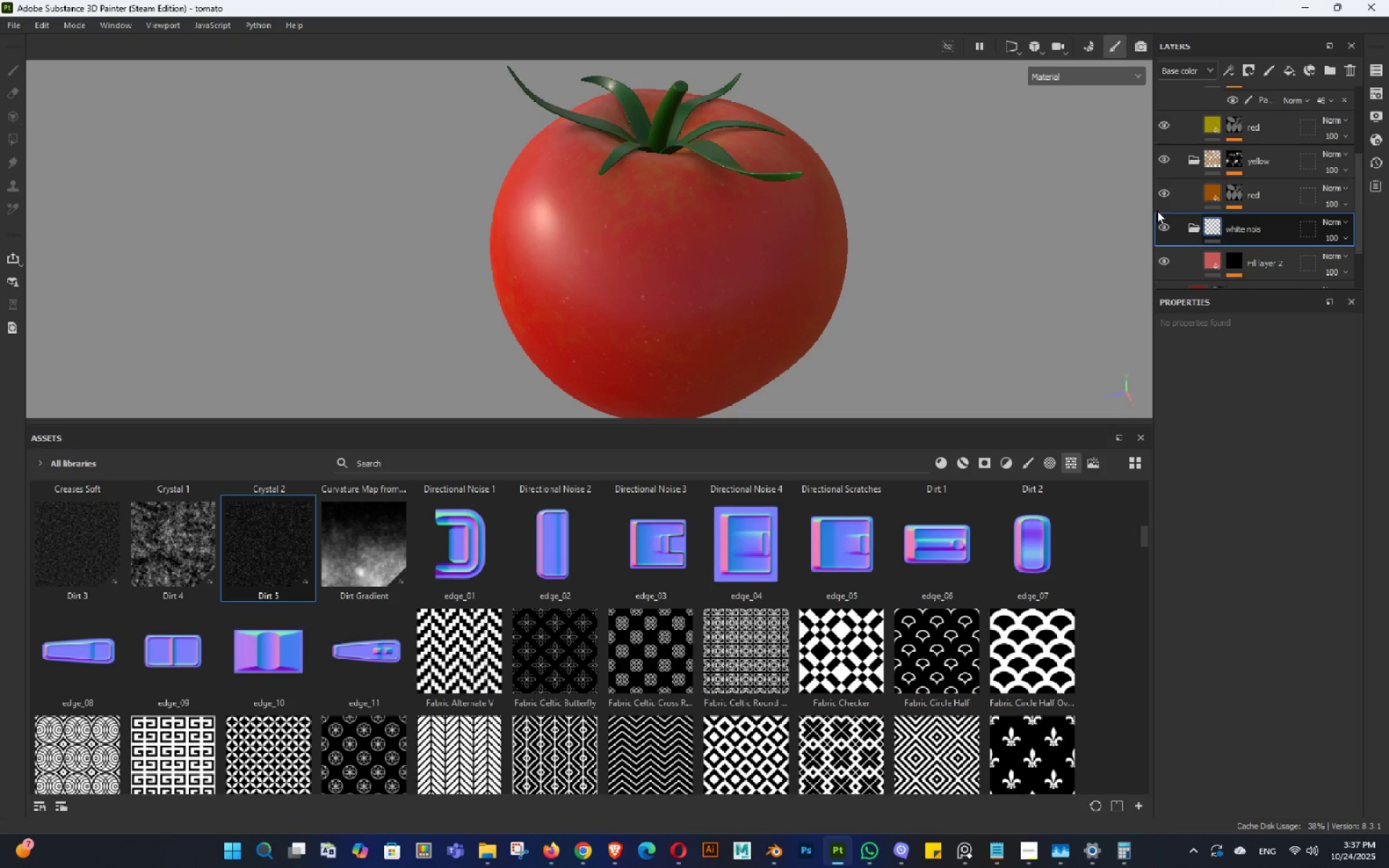 
hold_key(key=AltLeft, duration=0.47)
 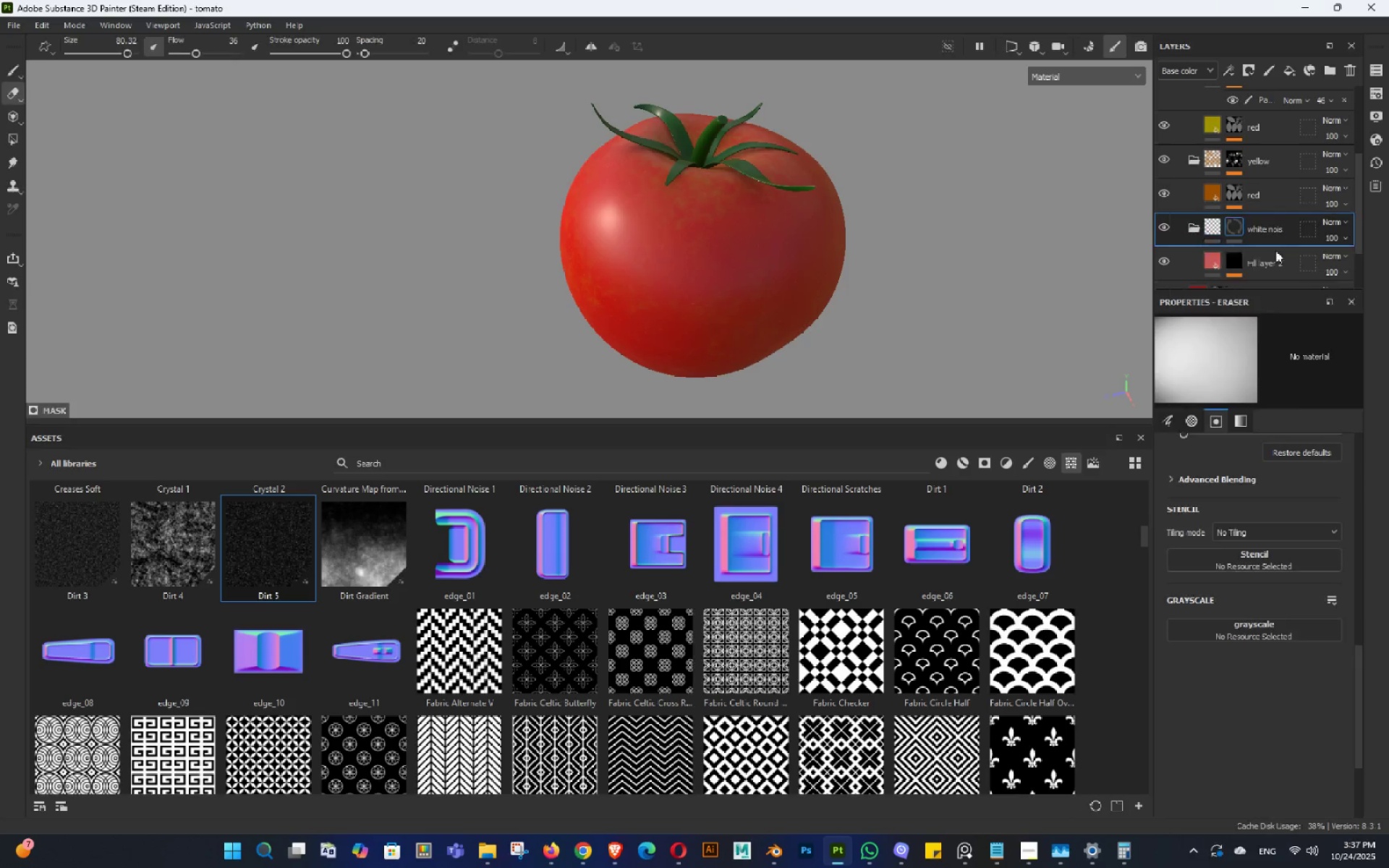 
right_click([1251, 226])
 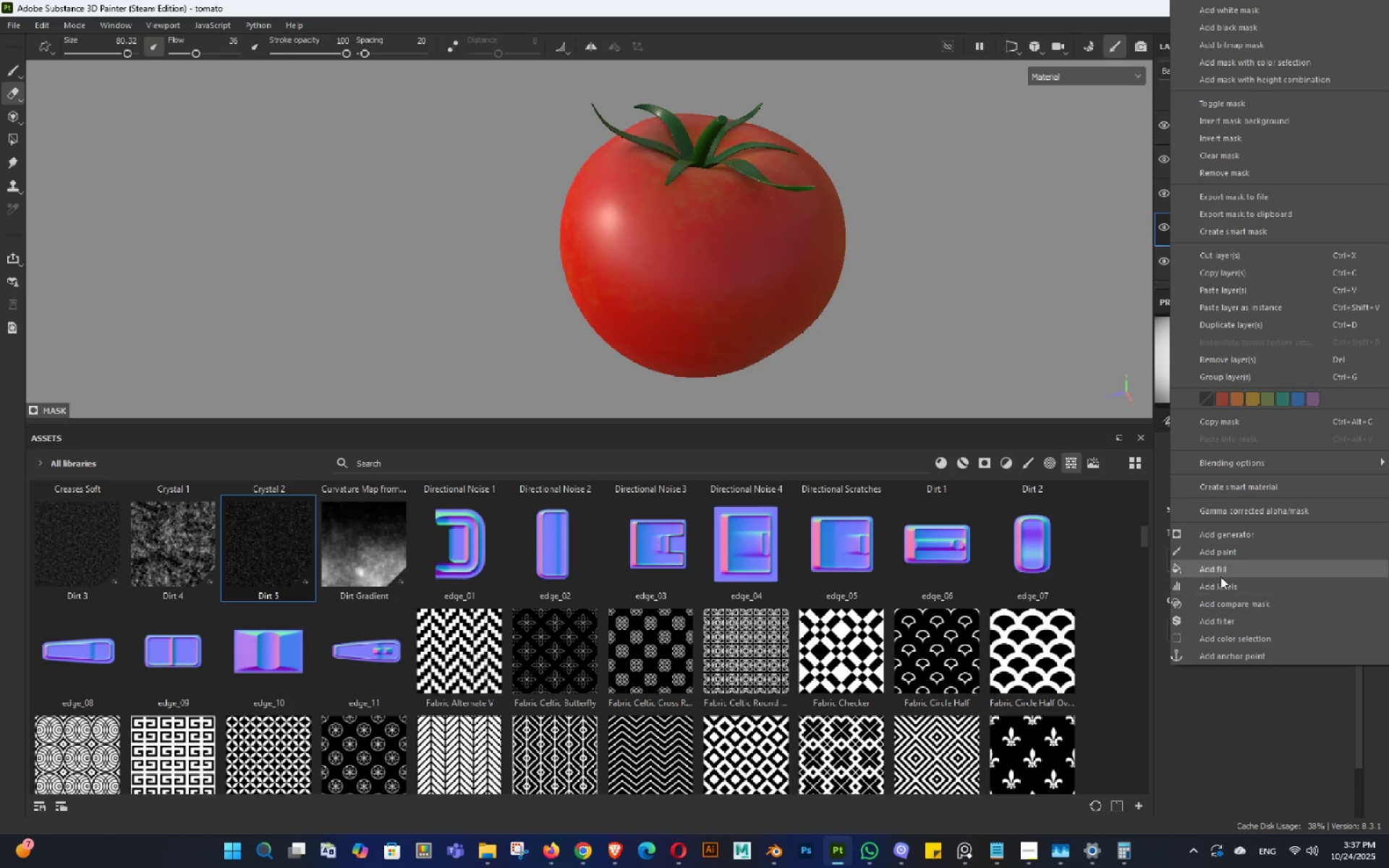 
left_click([1218, 573])
 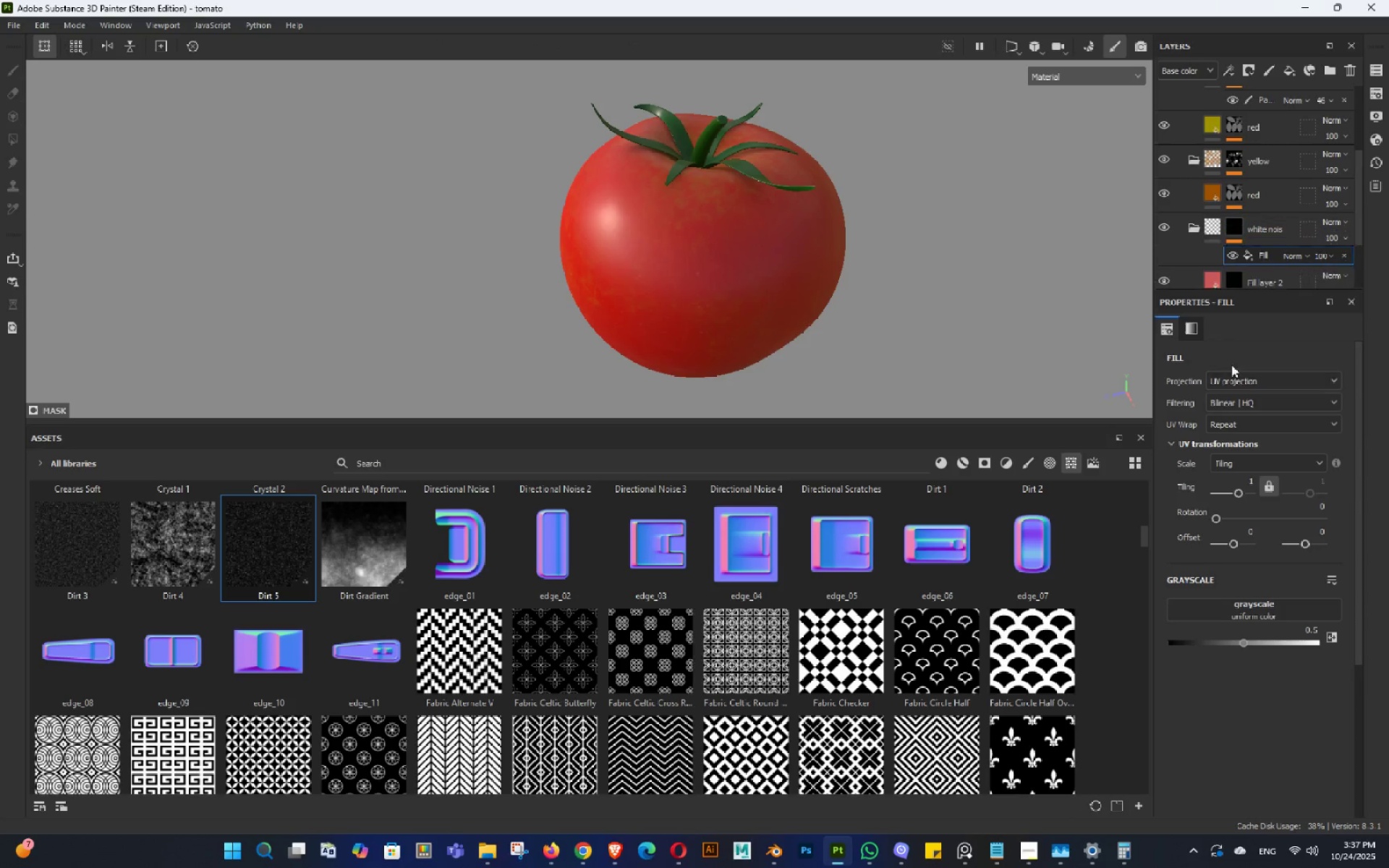 
scroll: coordinate [1237, 393], scroll_direction: none, amount: 0.0
 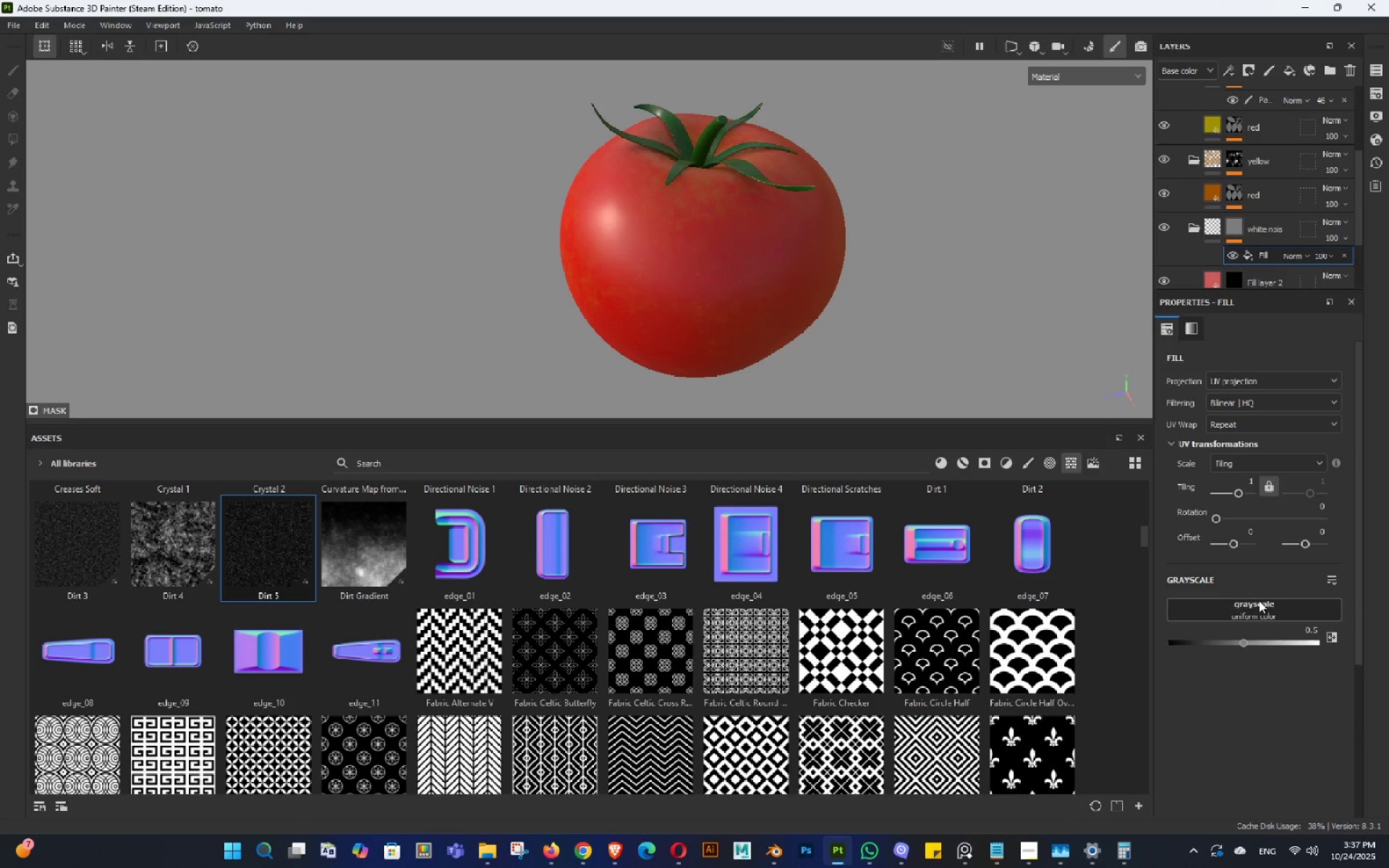 
left_click([1259, 600])
 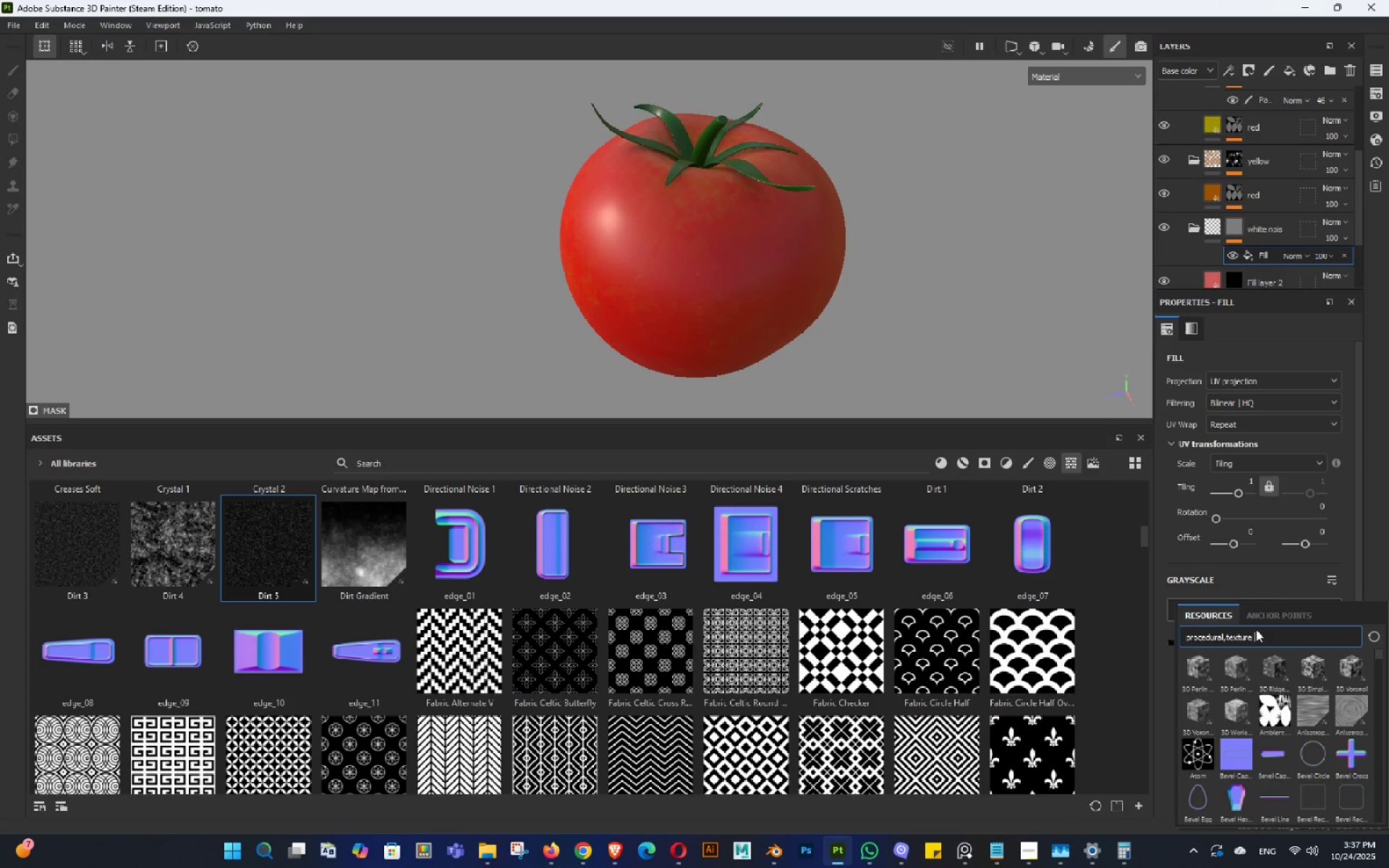 
type(clo)
 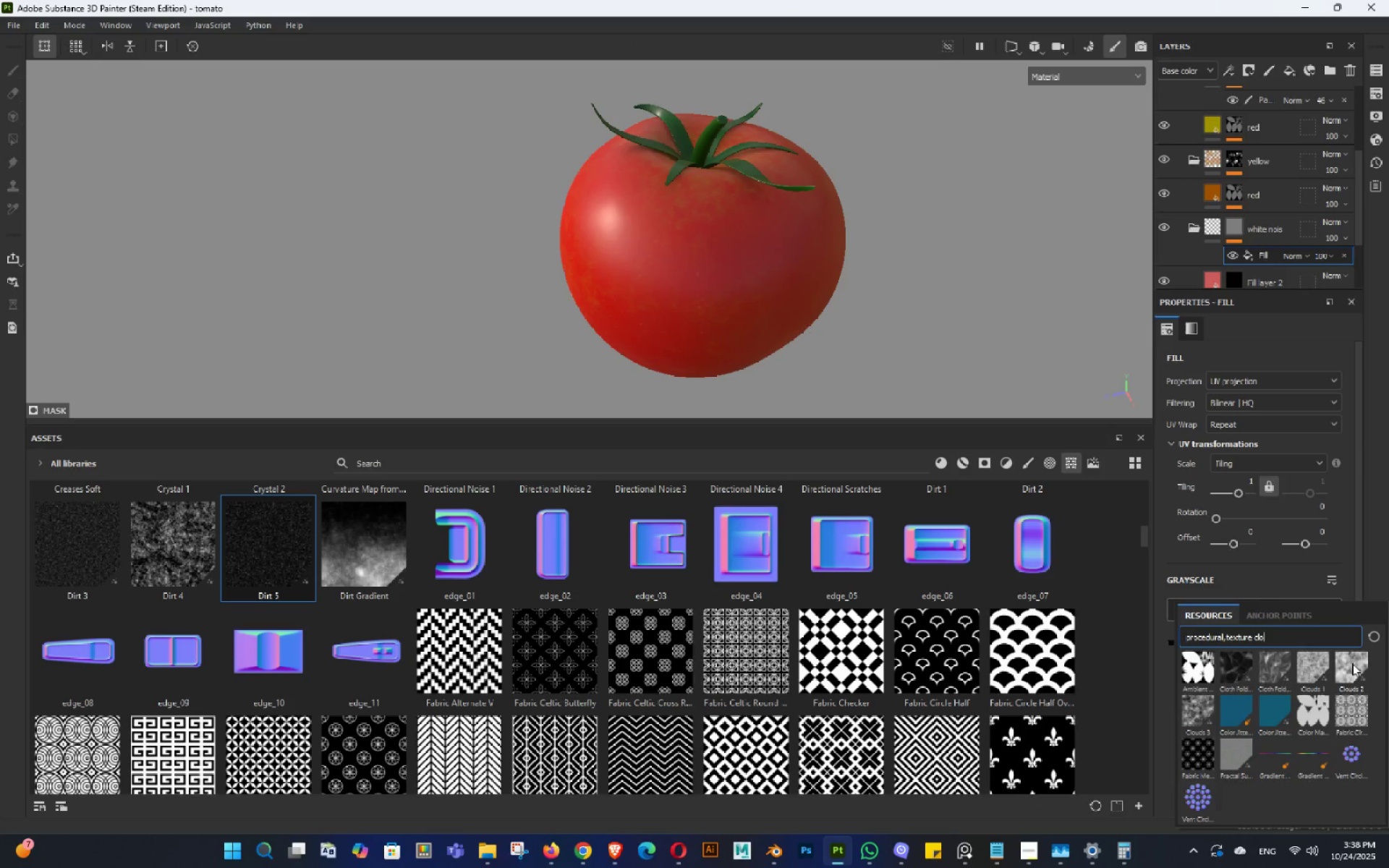 
hold_key(key=AltLeft, duration=1.24)
left_click_drag(start_coordinate=[803, 304], to_coordinate=[802, 298])
 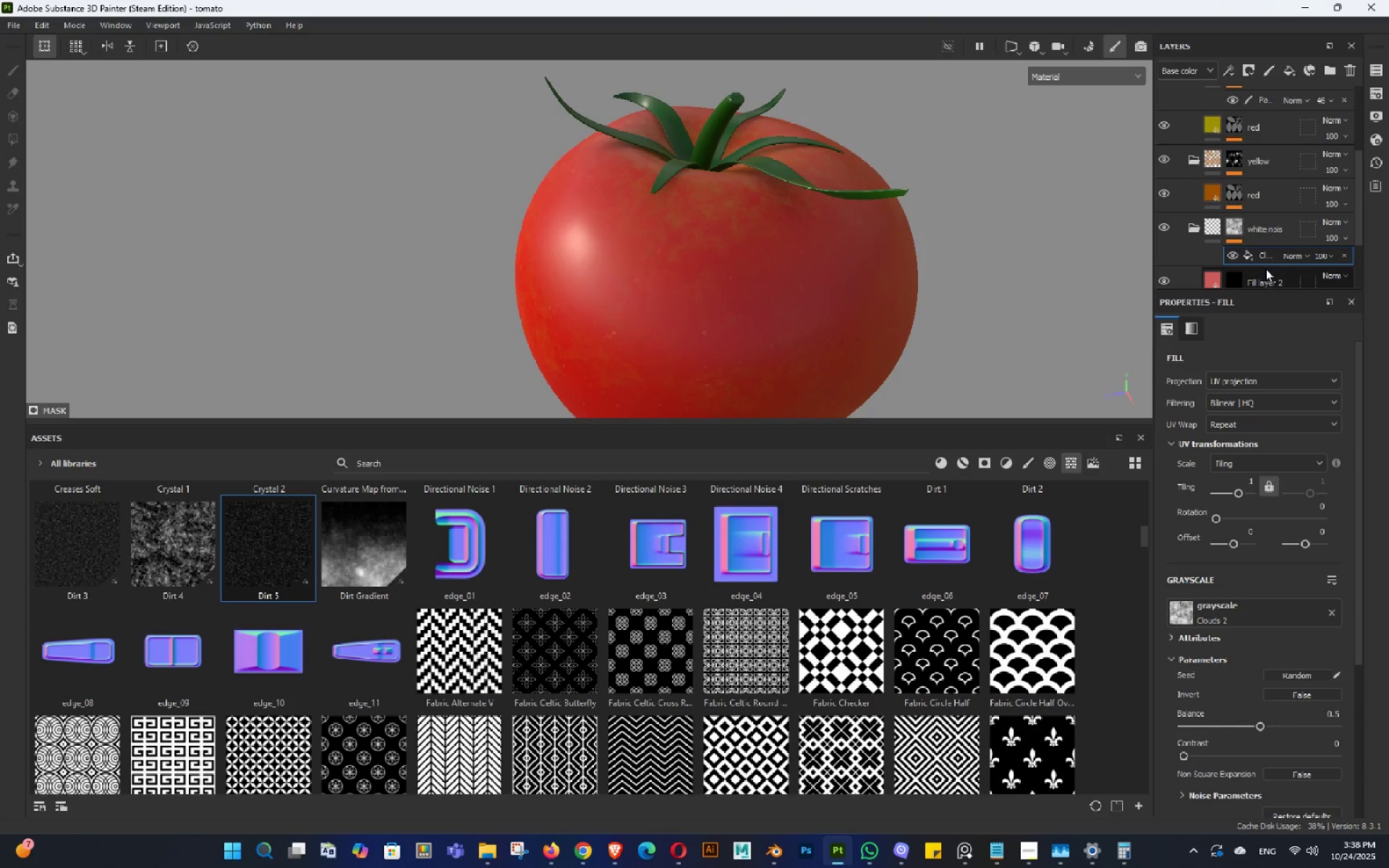 
left_click([1262, 274])
 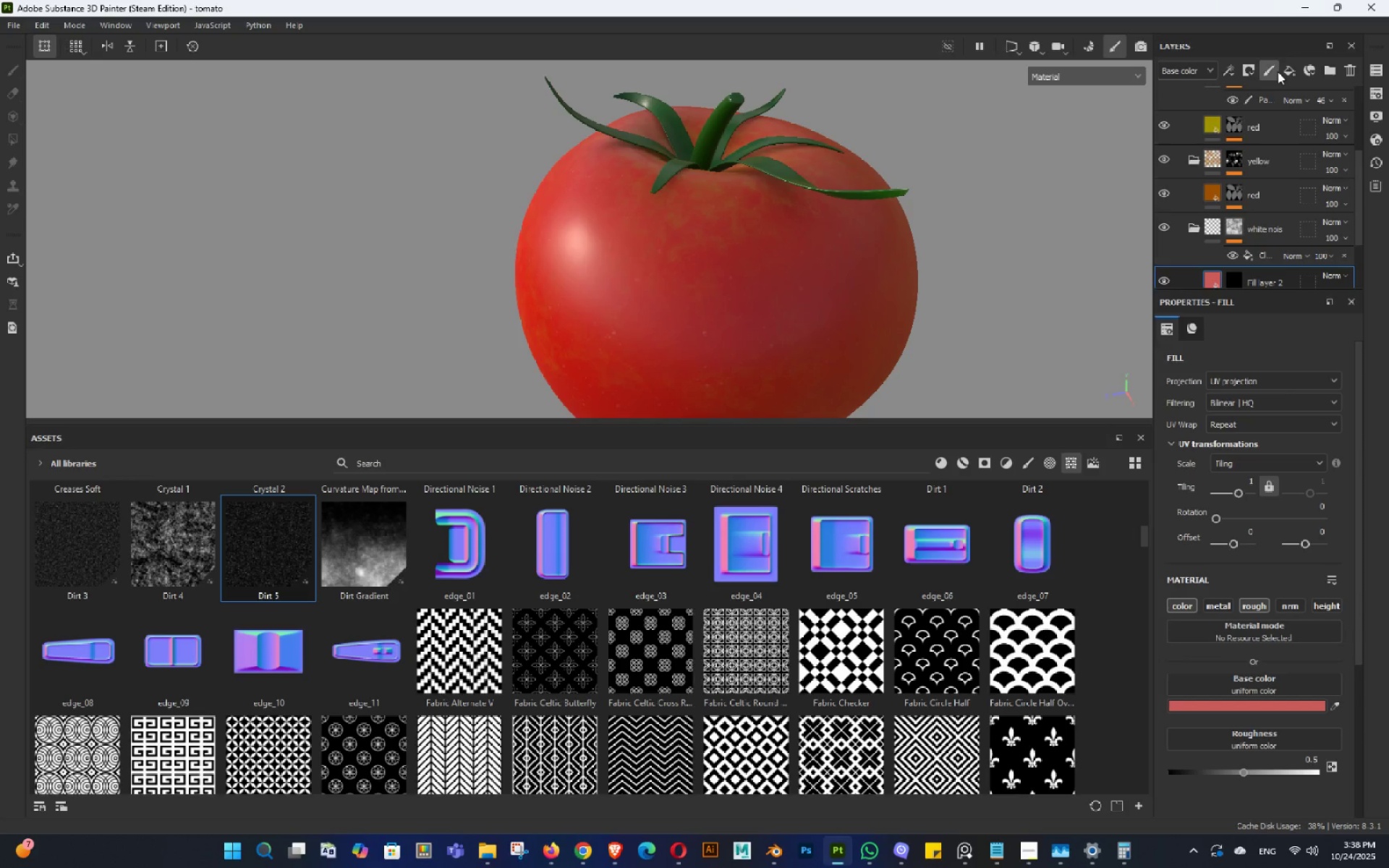 
left_click([1278, 72])
 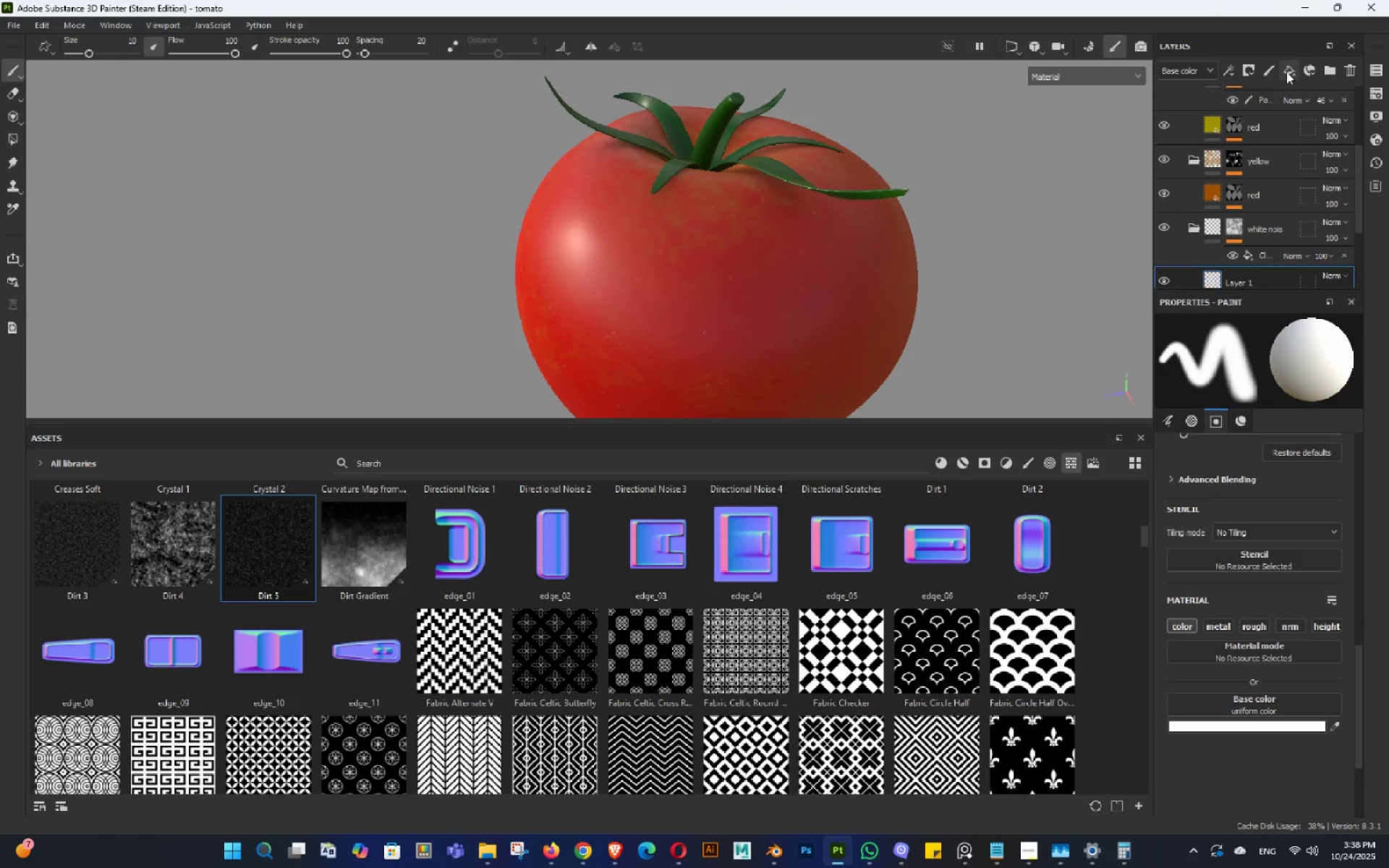 
key(Control+ControlLeft)
 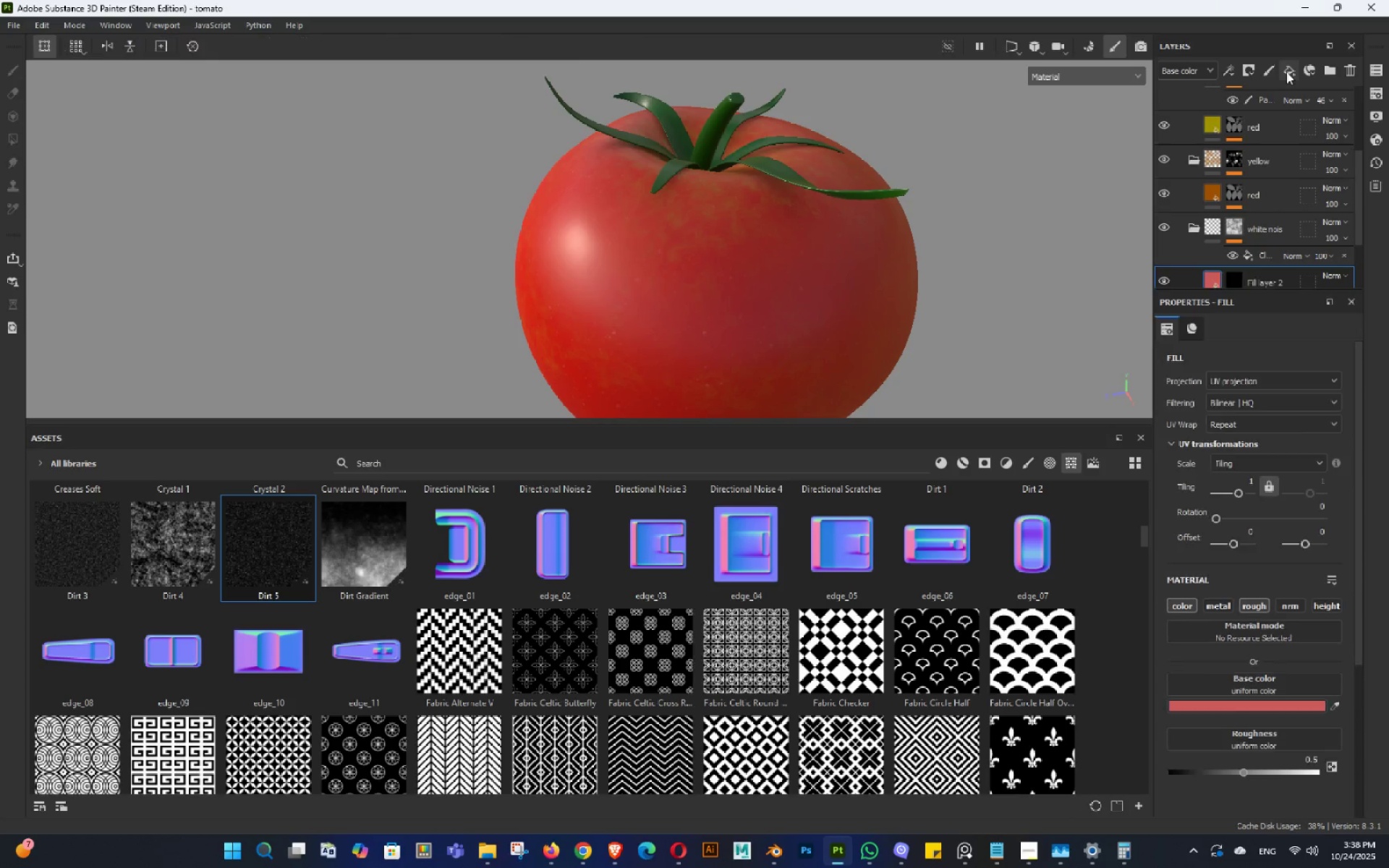 
key(Control+Z)
 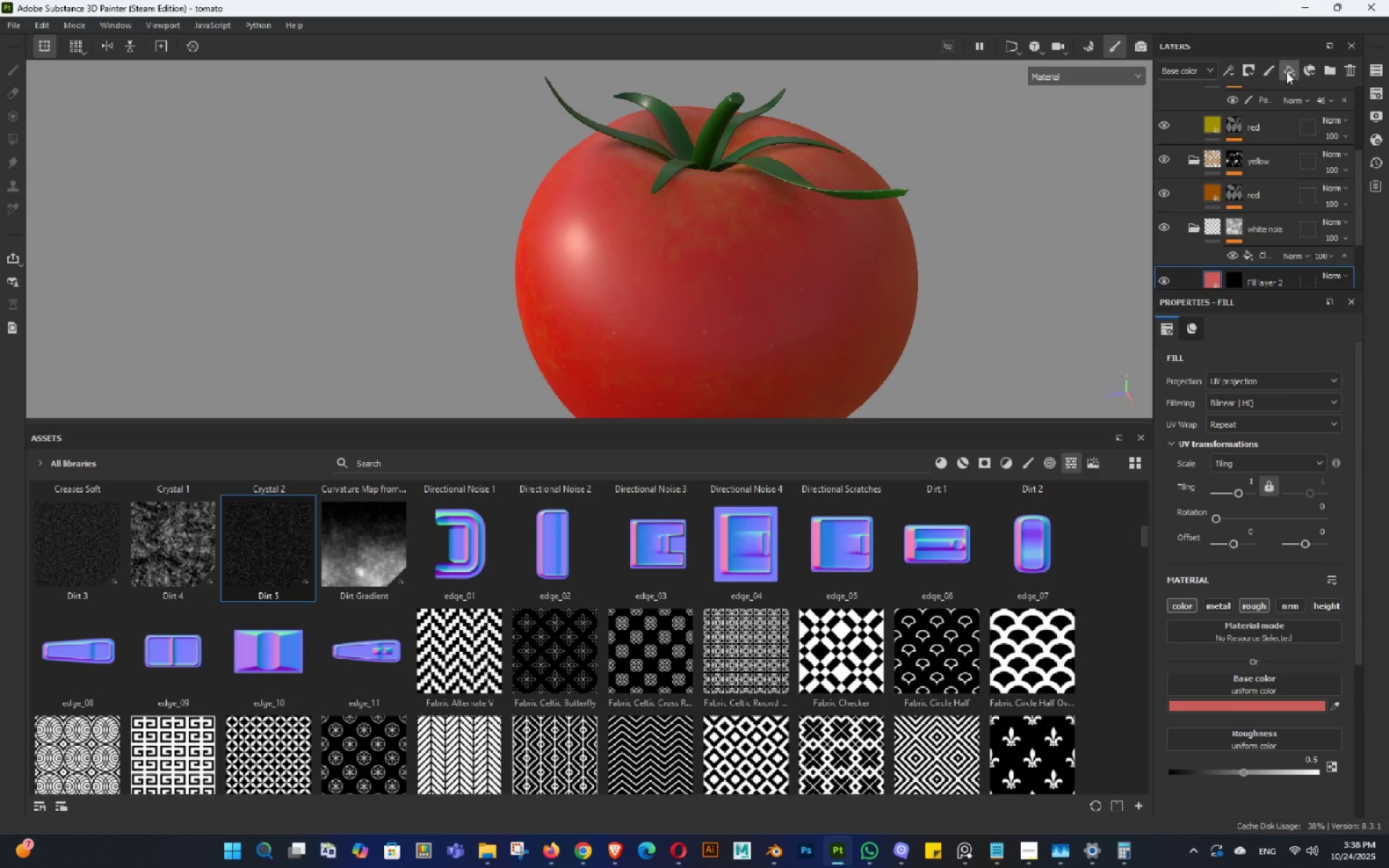 
left_click([1286, 72])
 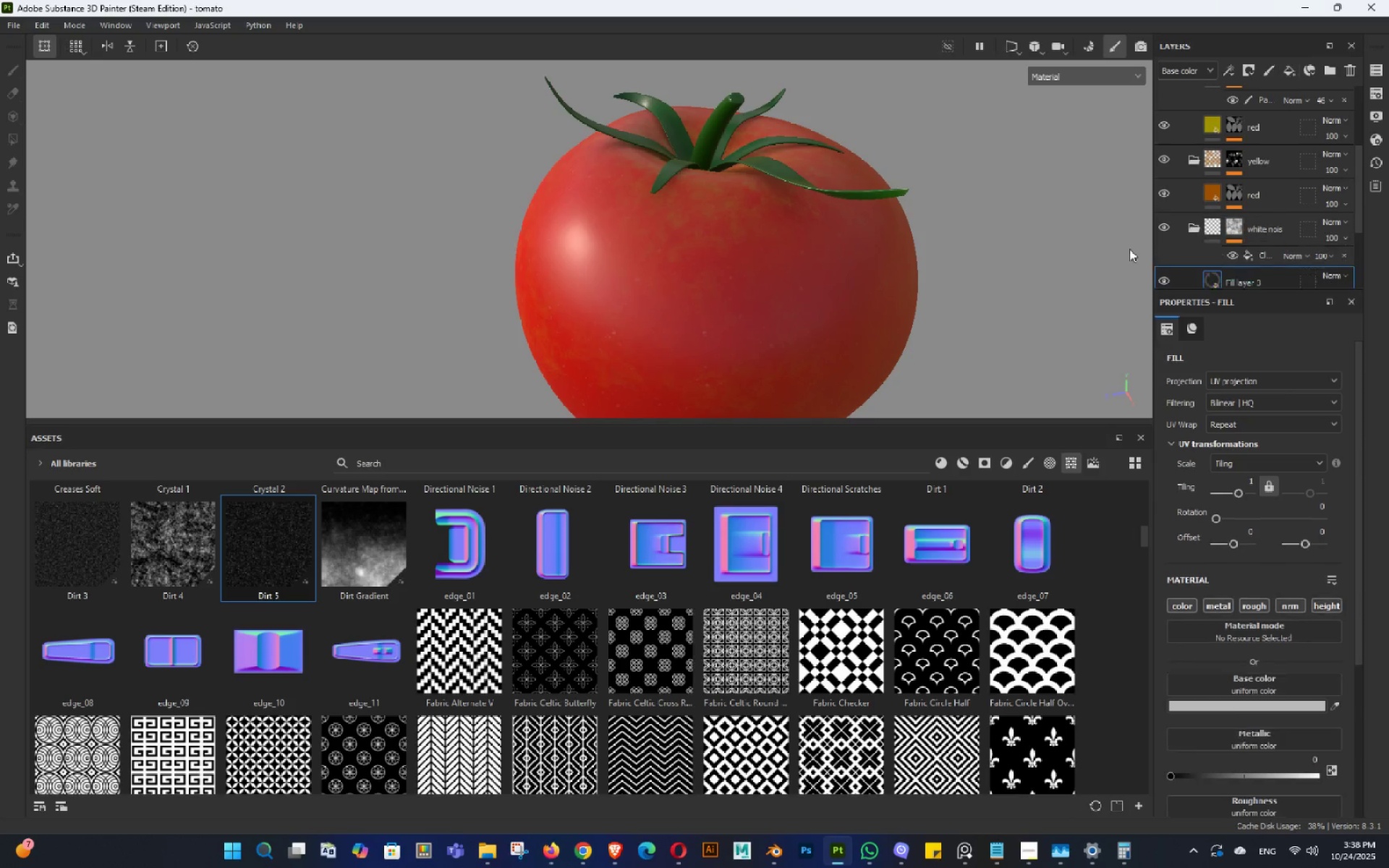 
hold_key(key=AltLeft, duration=1.38)
left_click_drag(start_coordinate=[825, 268], to_coordinate=[831, 273])
 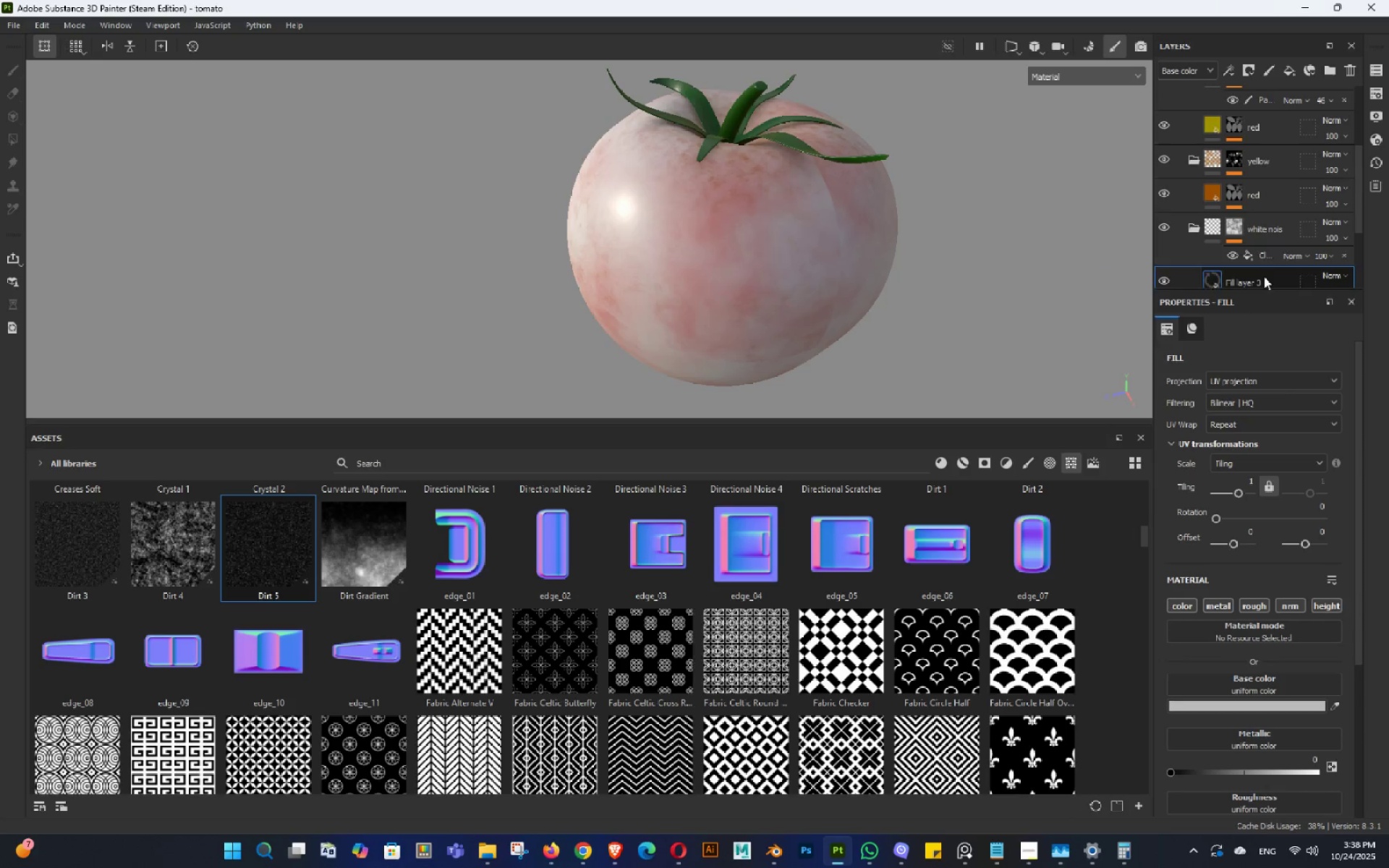 
left_click([1264, 258])
 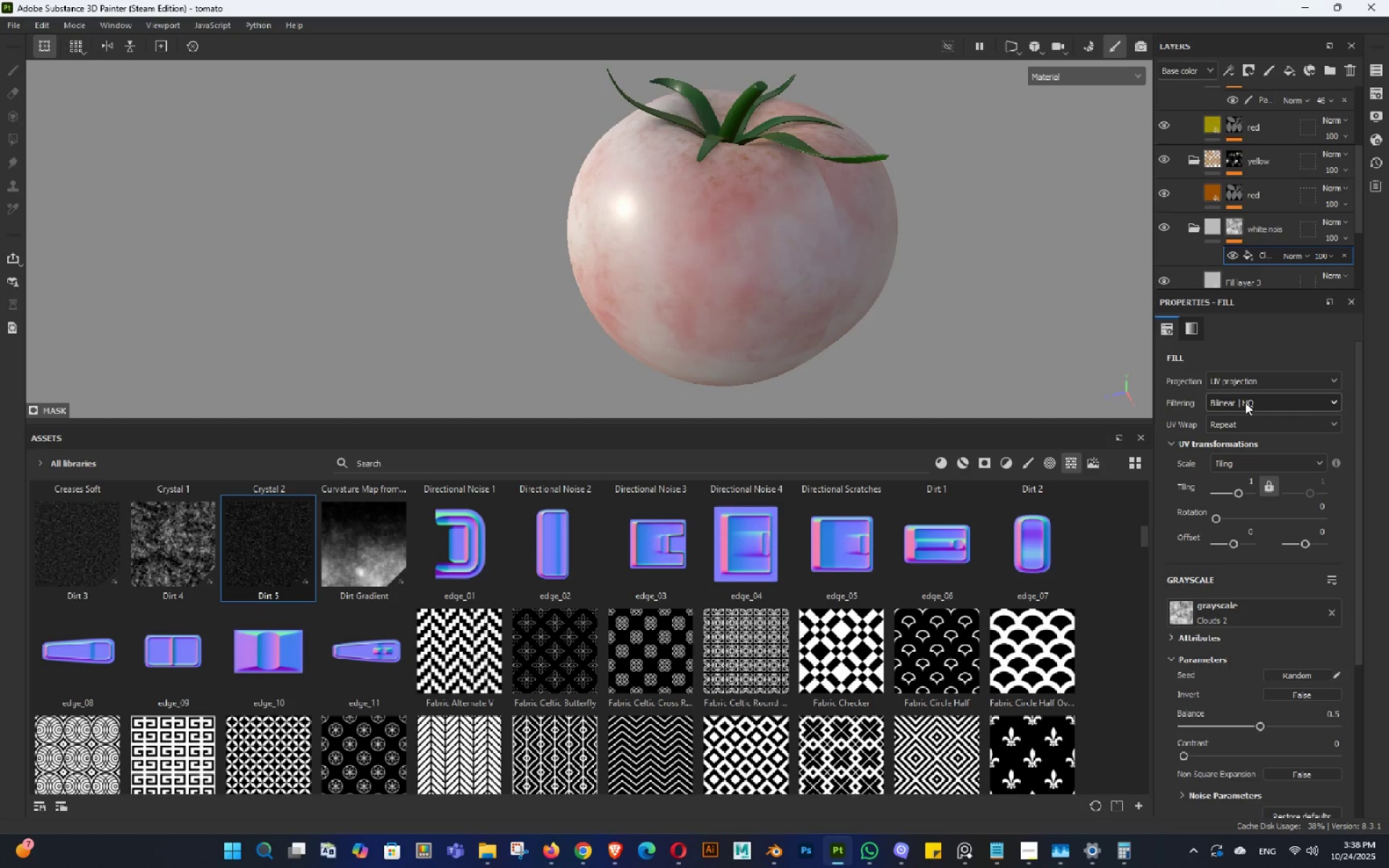 
left_click([1239, 384])
 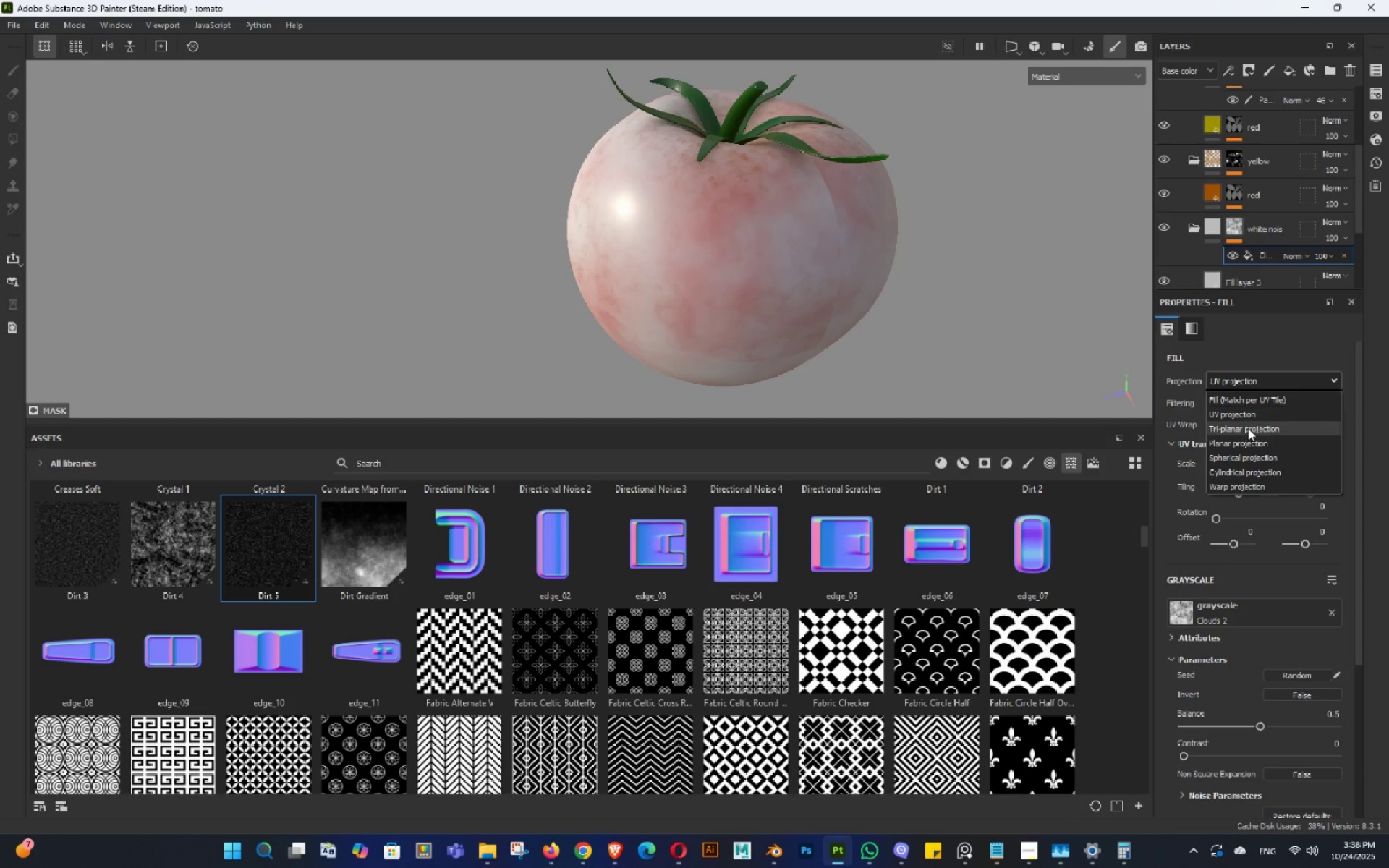 
left_click([1248, 428])
 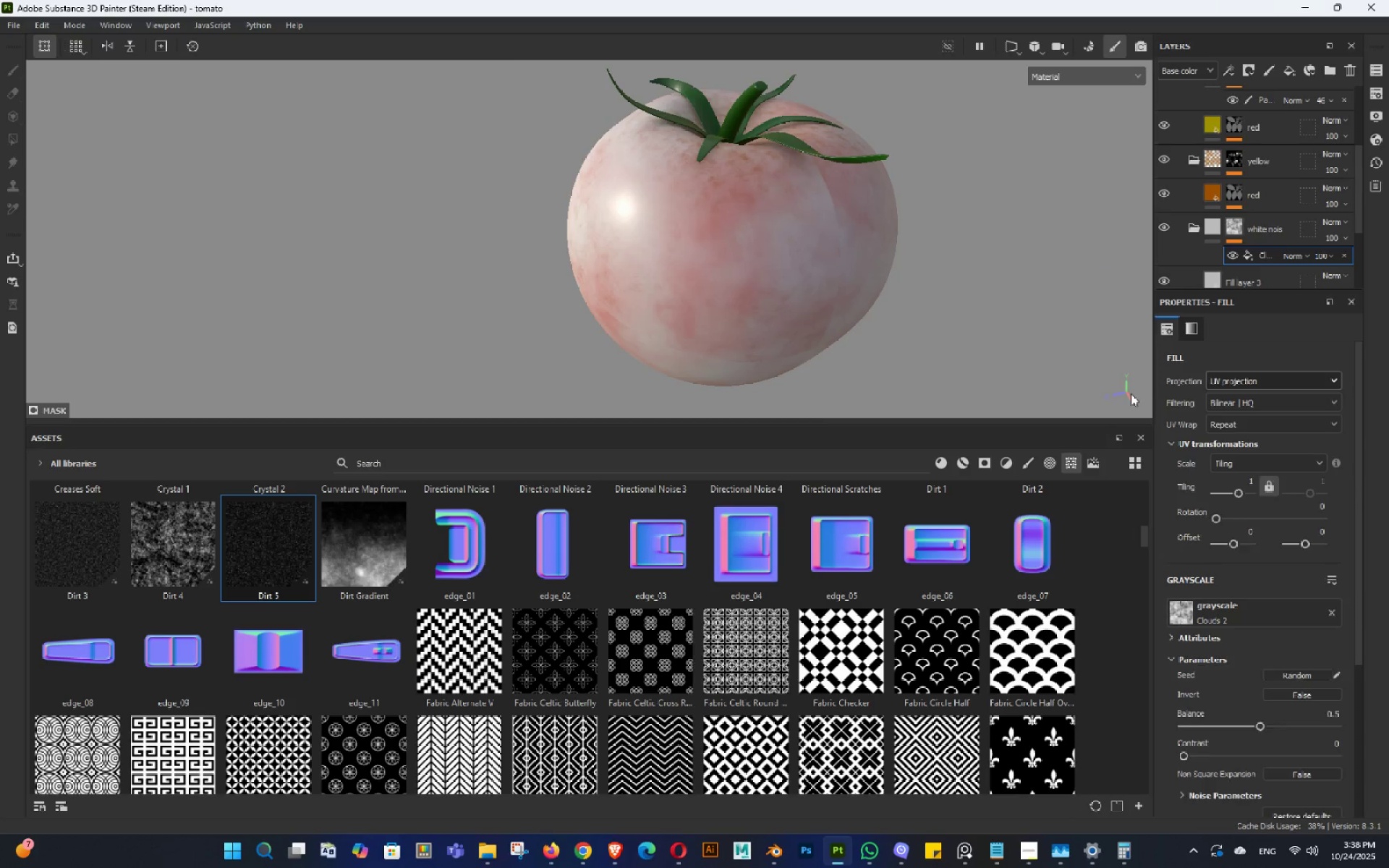 
hold_key(key=AltLeft, duration=0.95)
left_click_drag(start_coordinate=[850, 307], to_coordinate=[780, 306])
 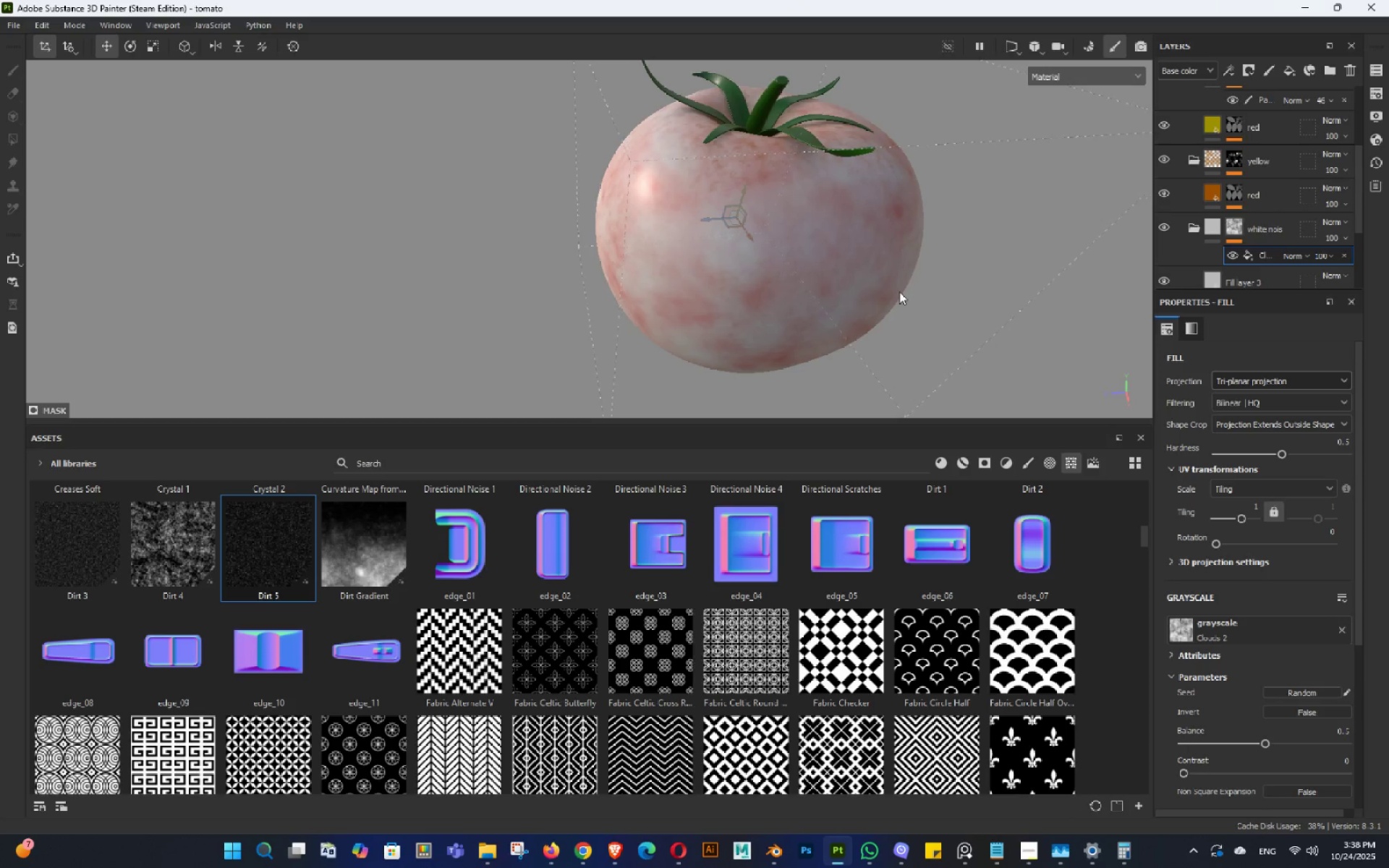 
left_click_drag(start_coordinate=[910, 299], to_coordinate=[946, 300])
 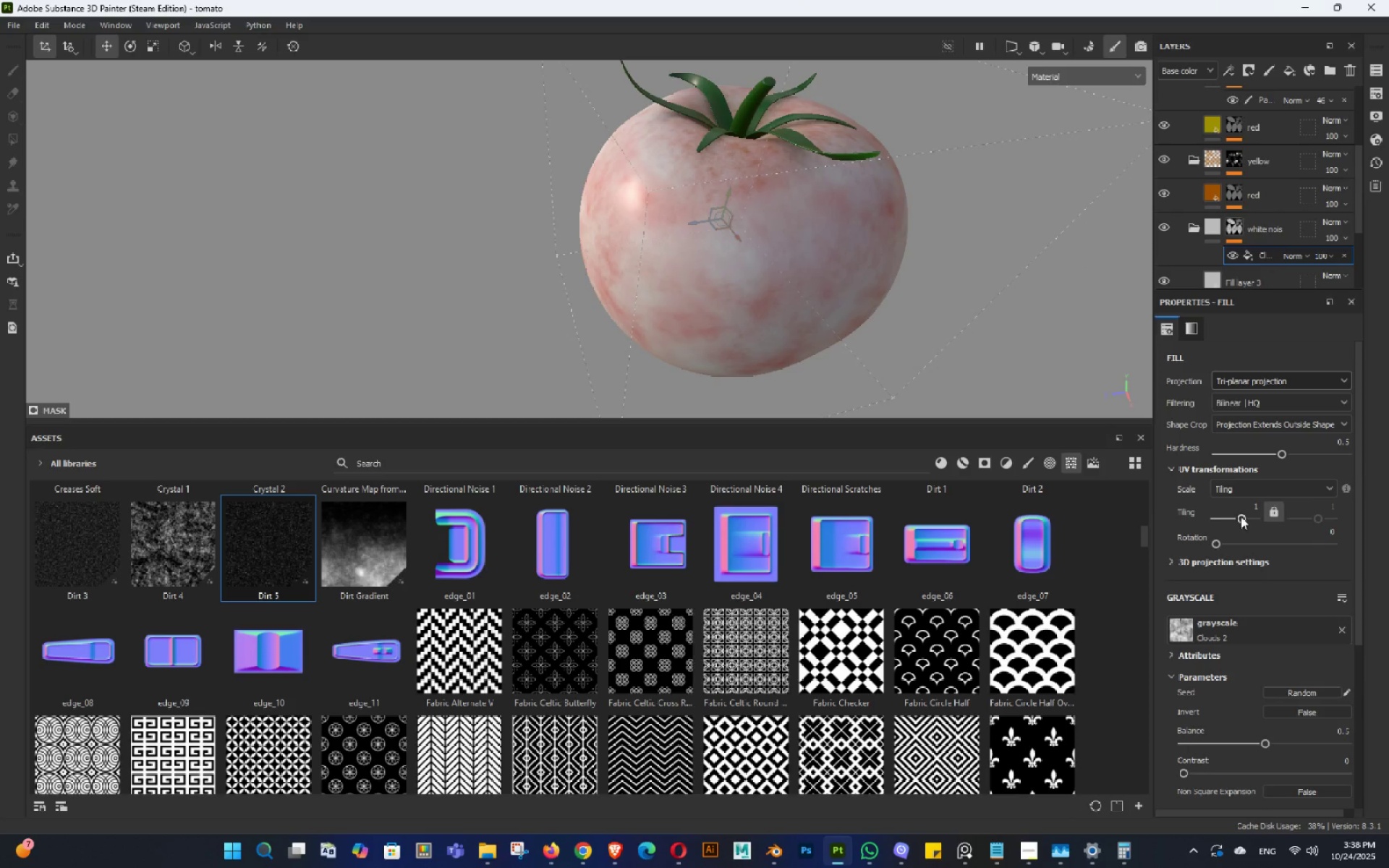 
left_click_drag(start_coordinate=[1242, 517], to_coordinate=[1246, 517])
 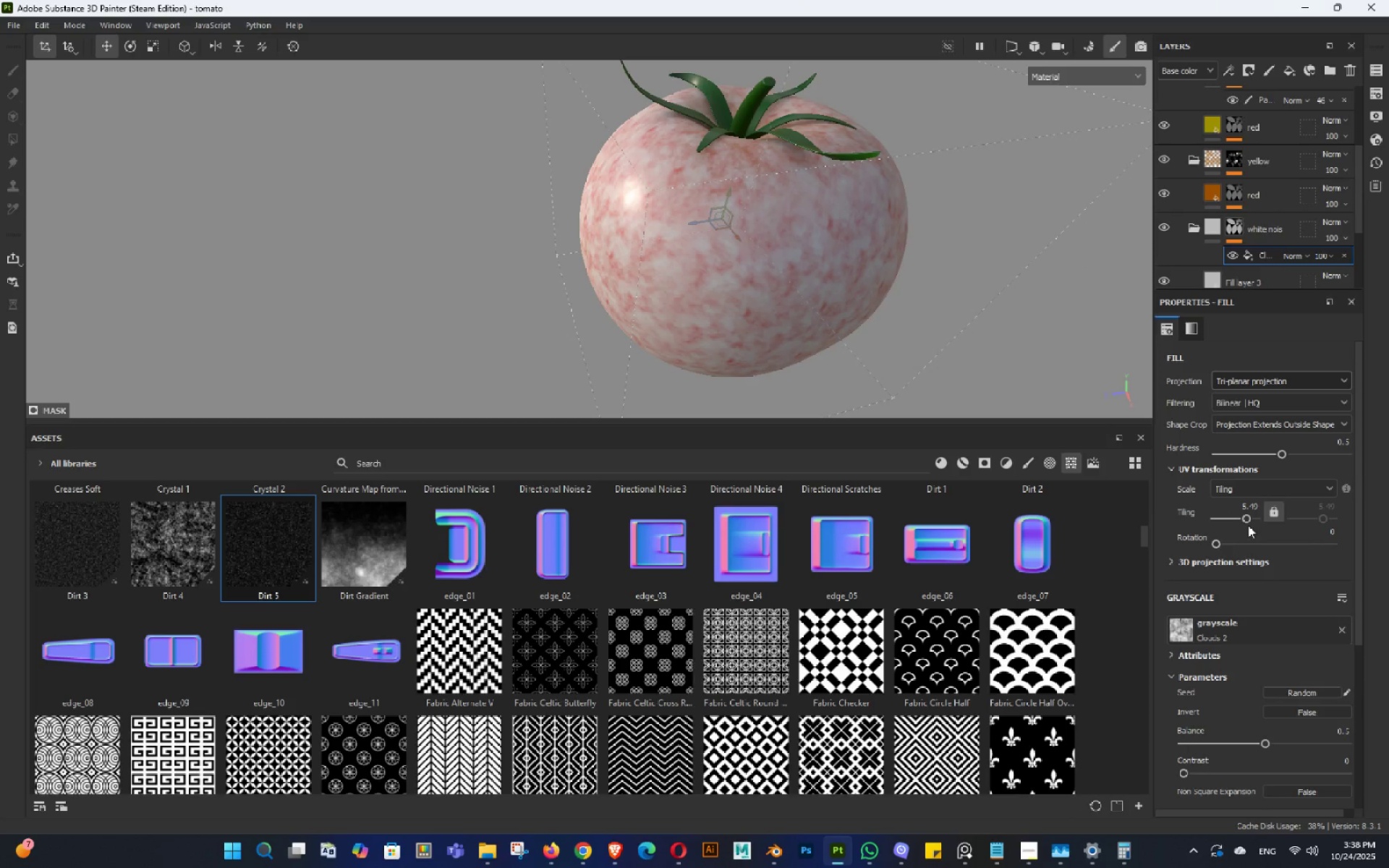 
key(Control+ControlLeft)
 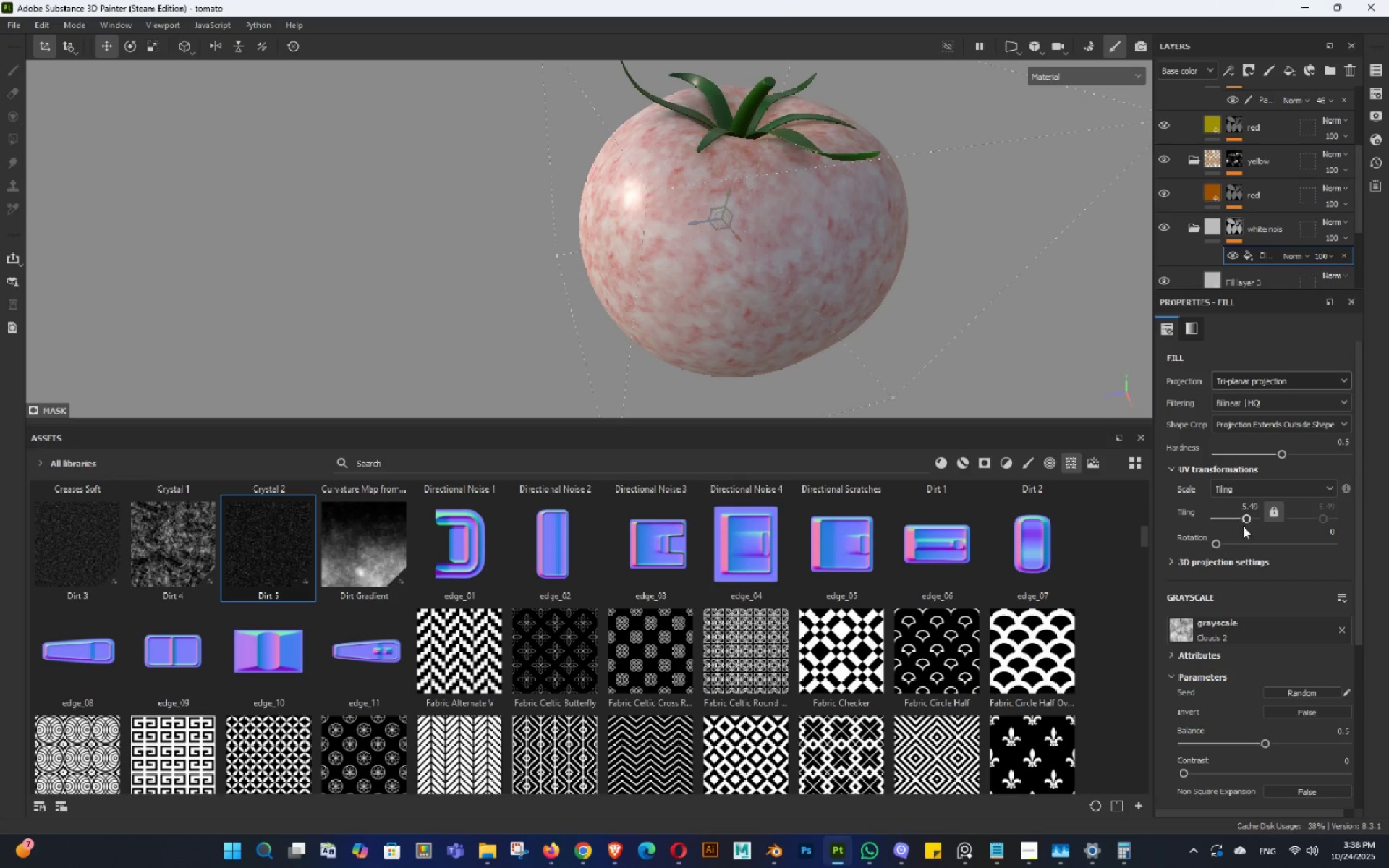 
key(Control+Z)
 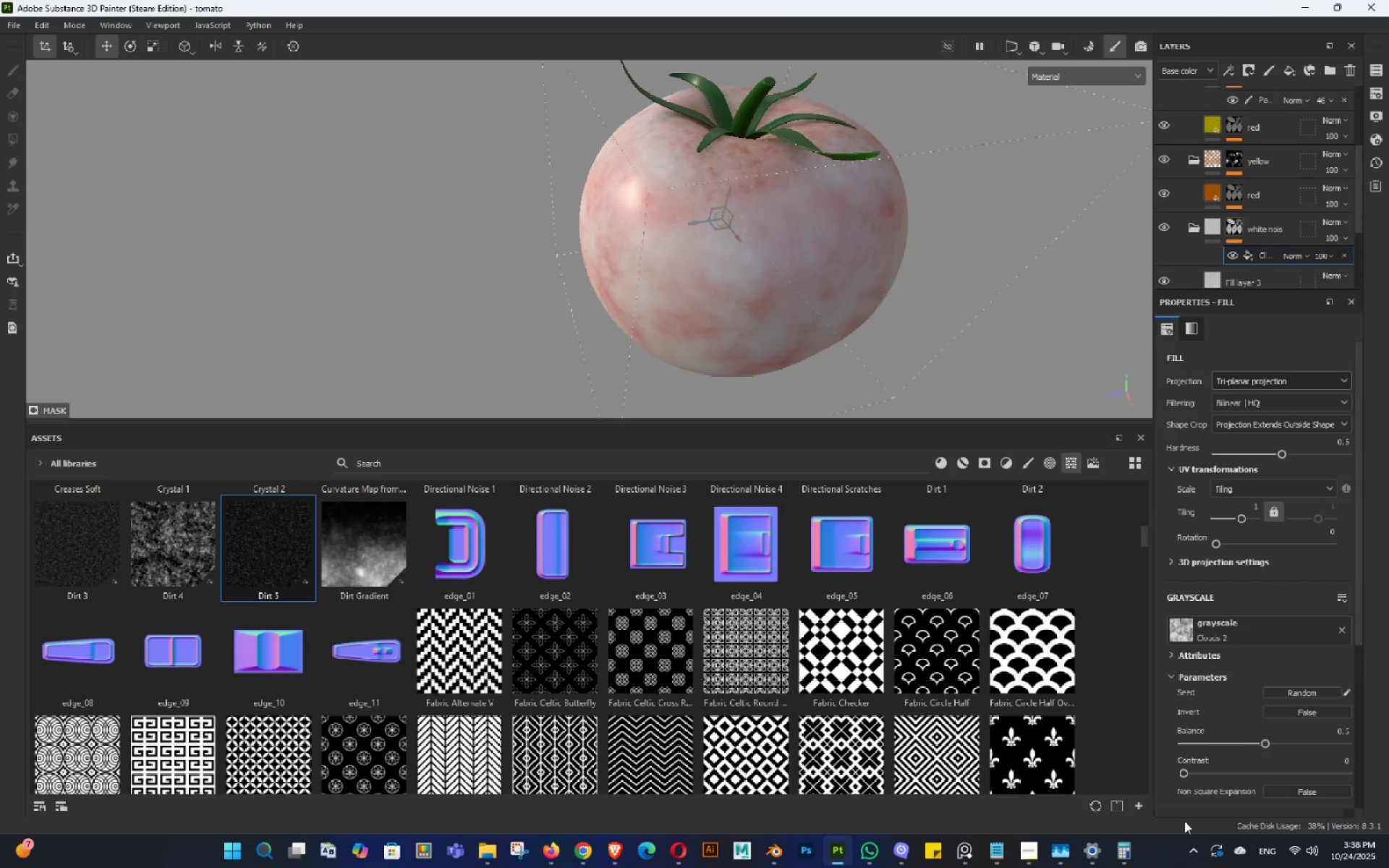 
left_click([1230, 745])
 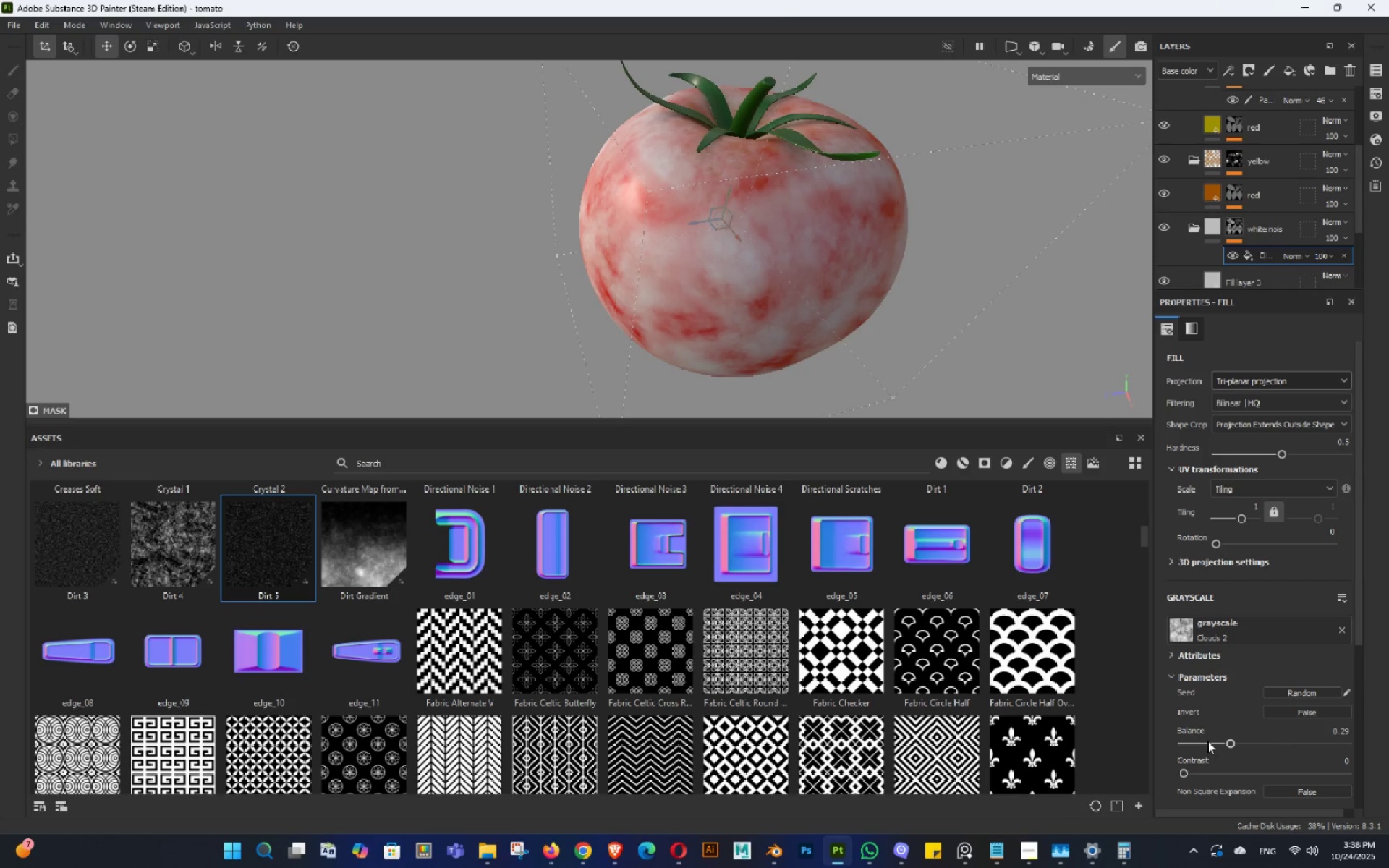 
left_click([1207, 741])
 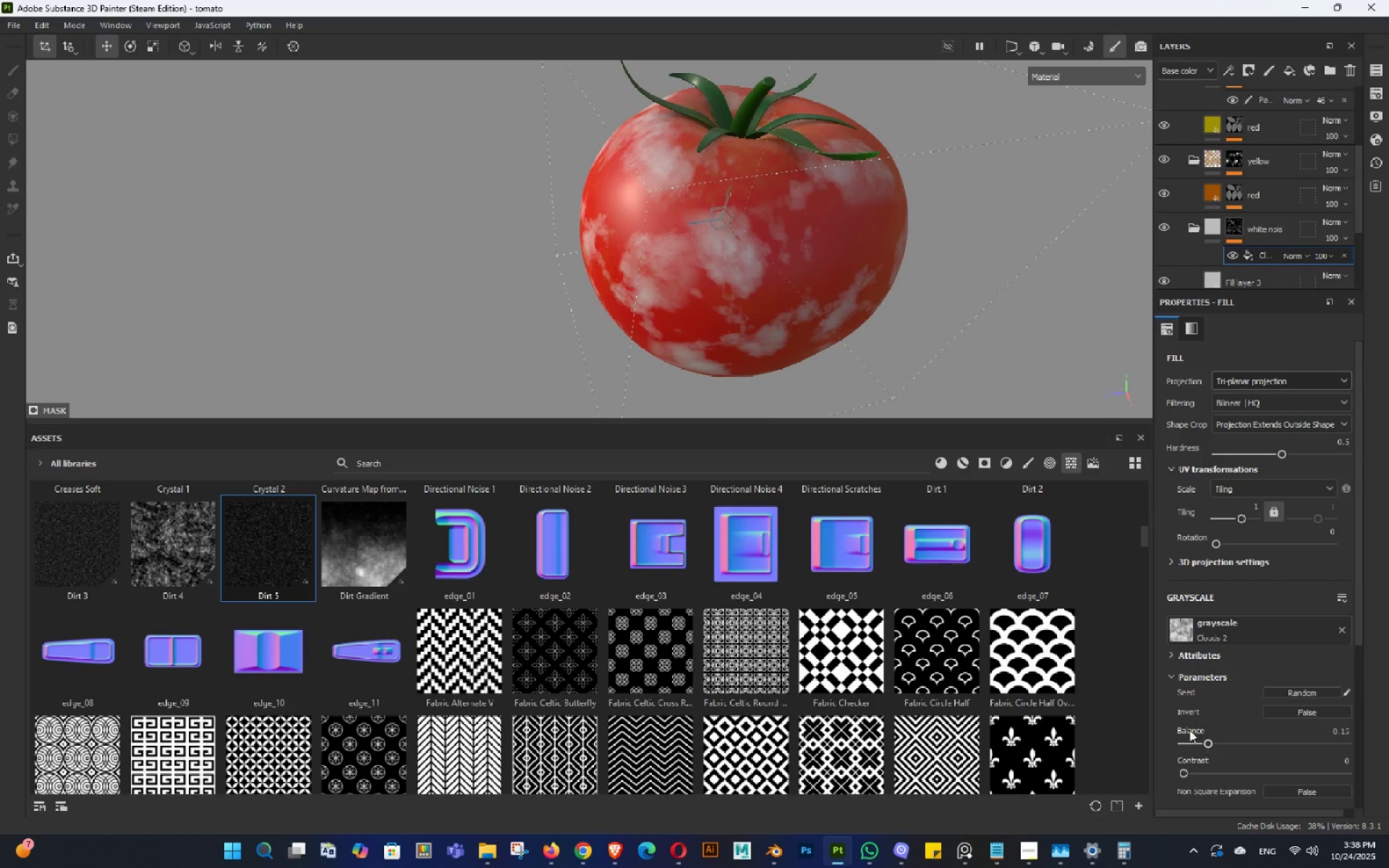 
hold_key(key=AltLeft, duration=1.53)
left_click_drag(start_coordinate=[792, 375], to_coordinate=[845, 370])
 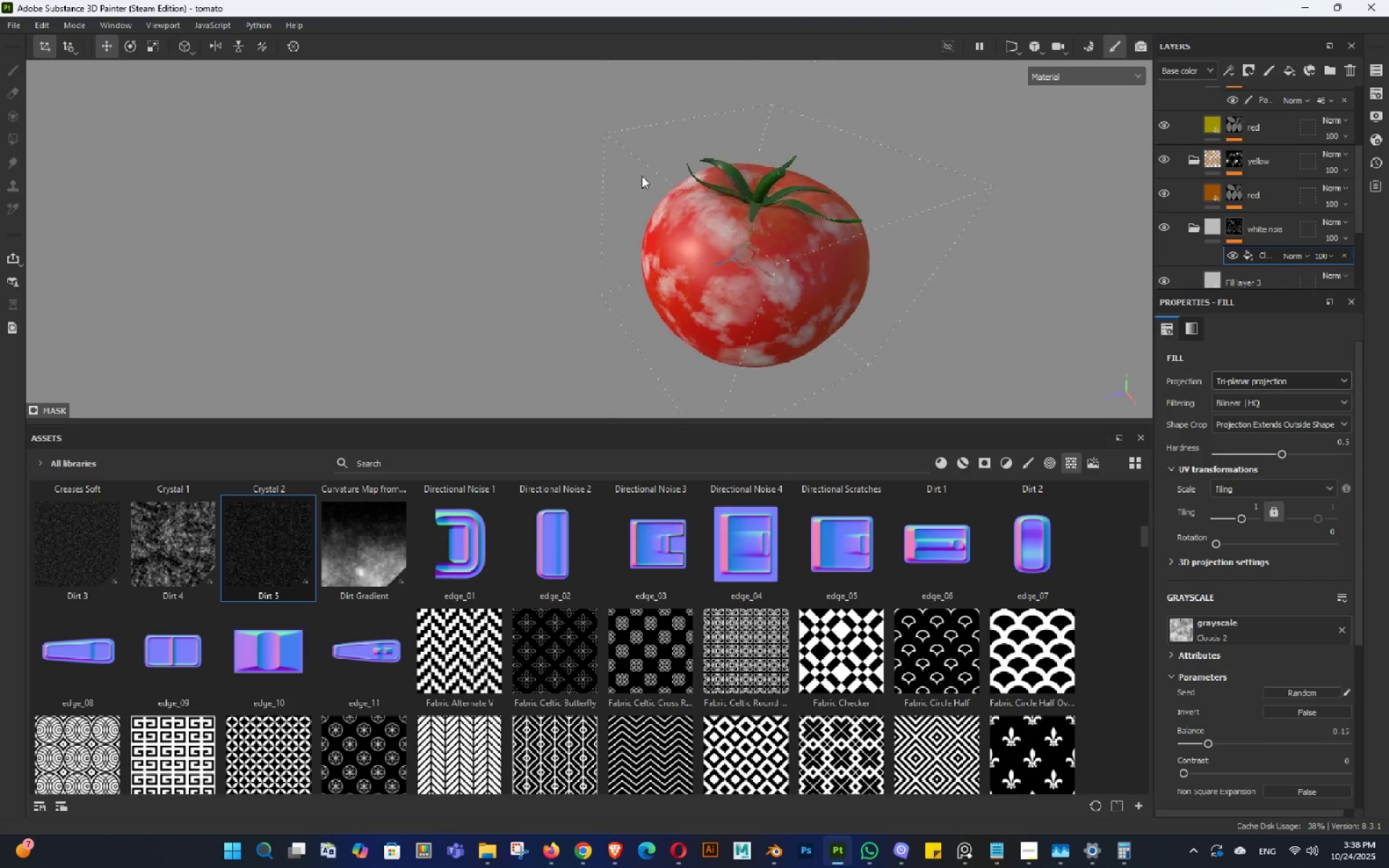 
left_click_drag(start_coordinate=[674, 200], to_coordinate=[870, 175])
 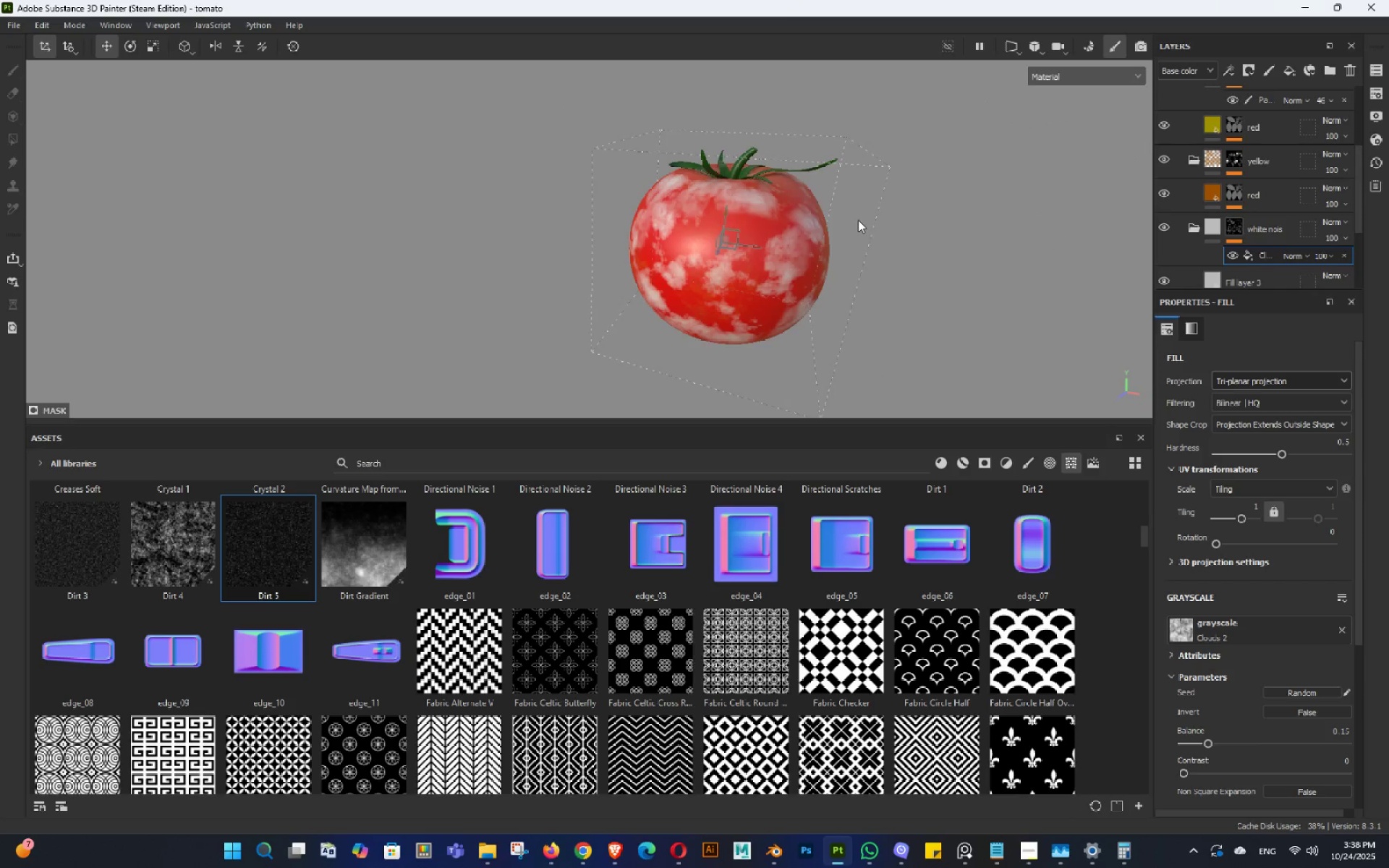 
hold_key(key=AltLeft, duration=0.71)
left_click_drag(start_coordinate=[872, 235], to_coordinate=[1031, 235])
 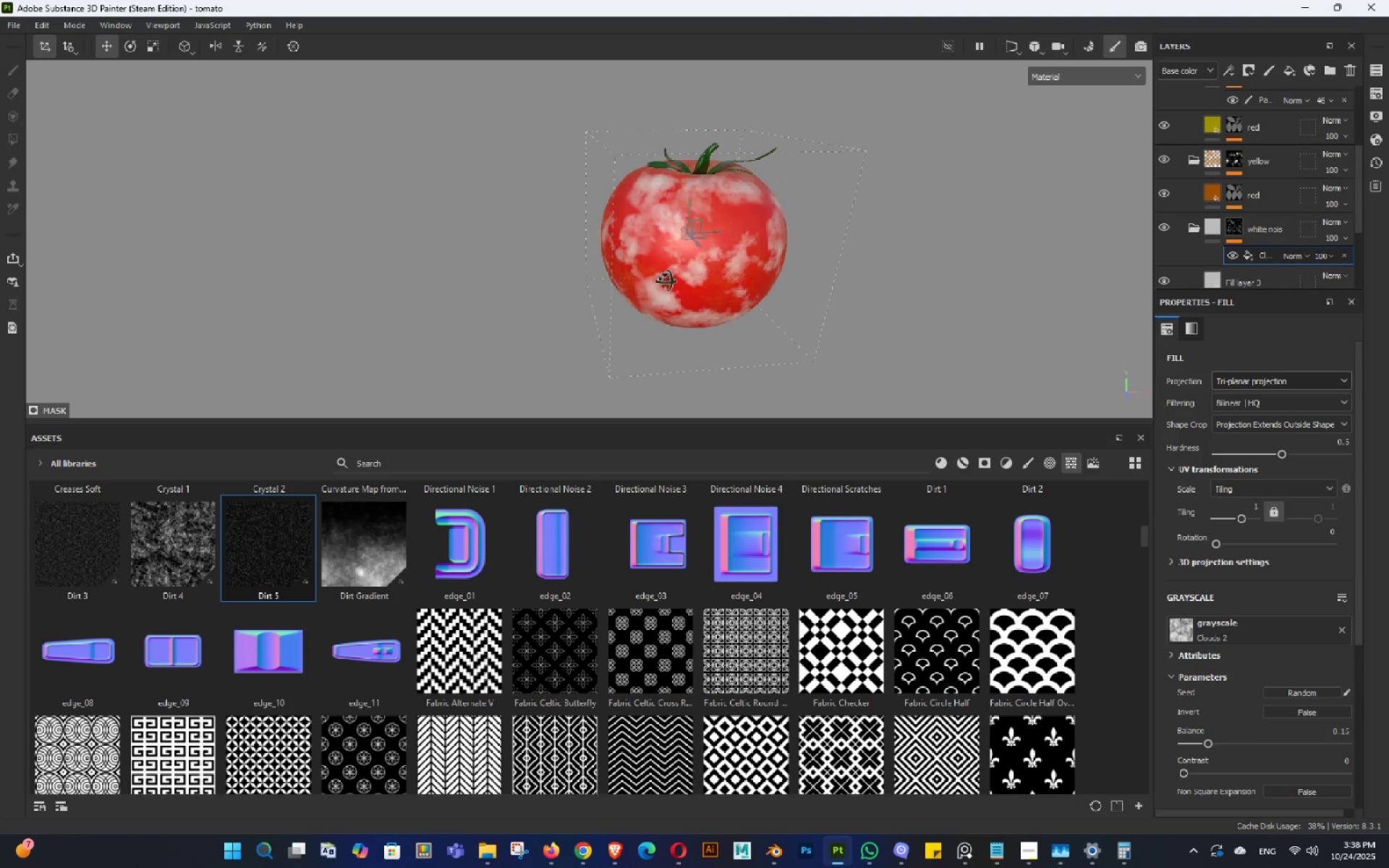 
left_click_drag(start_coordinate=[666, 281], to_coordinate=[842, 284])
 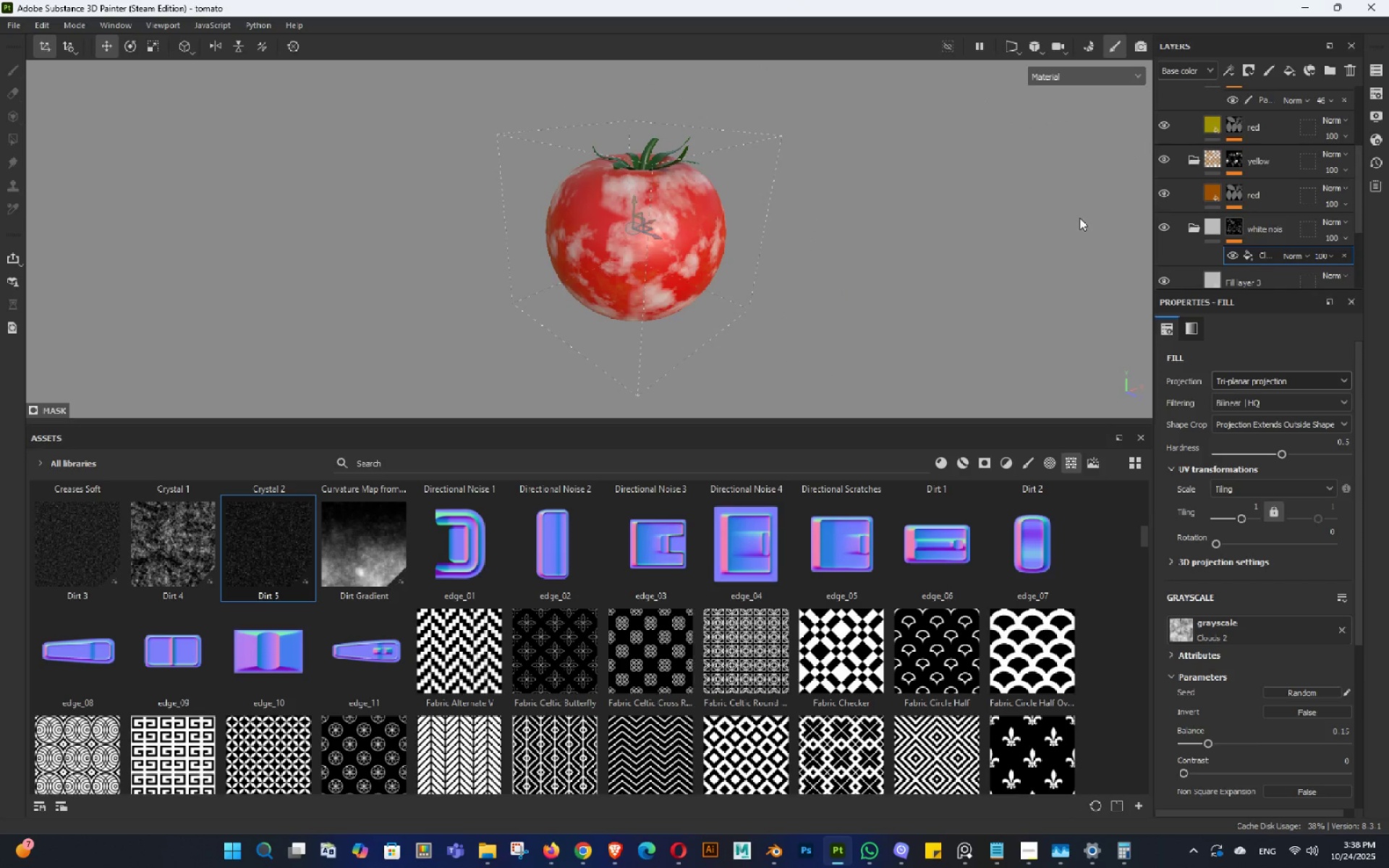 
hold_key(key=AltLeft, duration=0.78)
left_click_drag(start_coordinate=[755, 259], to_coordinate=[948, 267])
 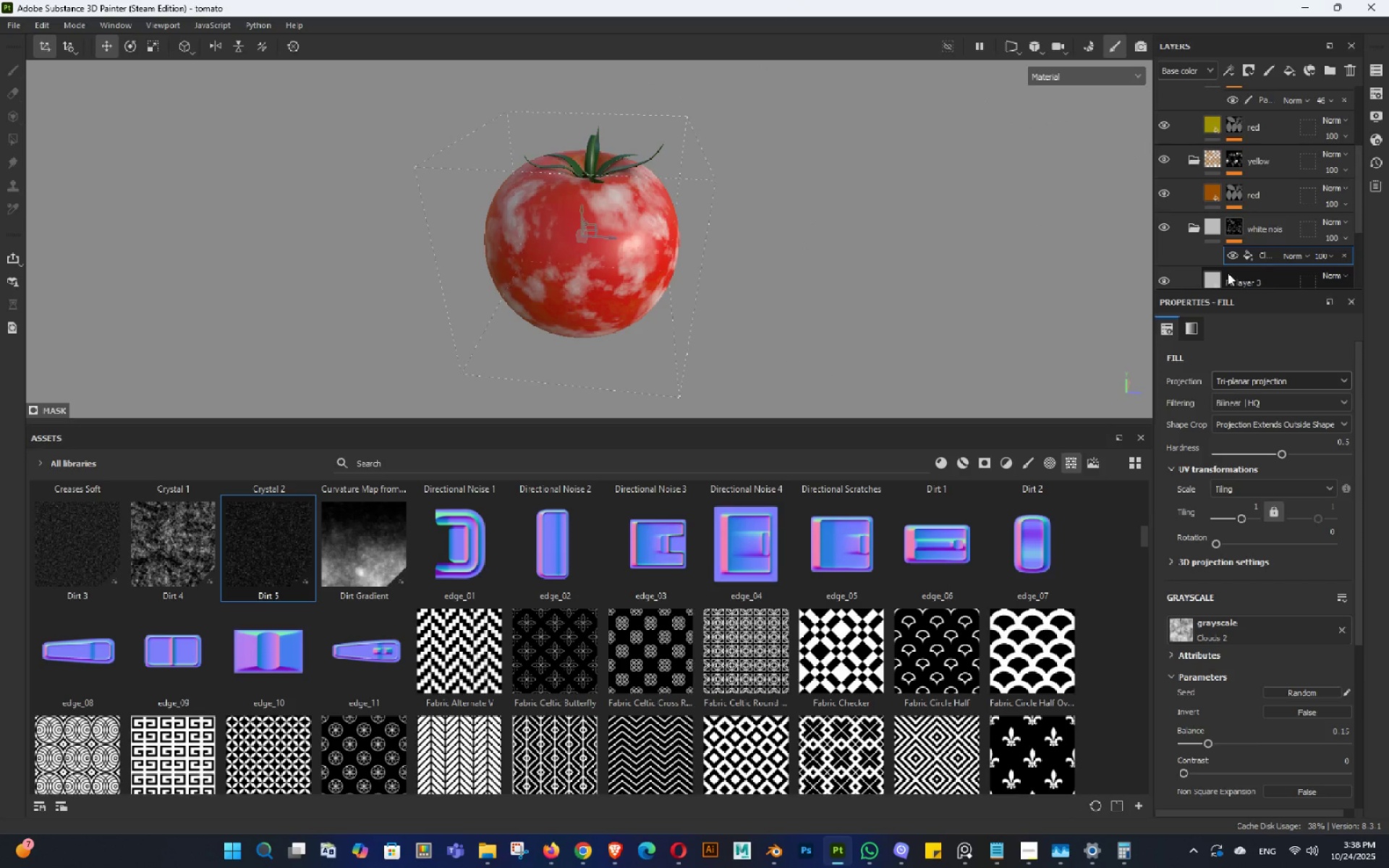 
left_click([1231, 276])
 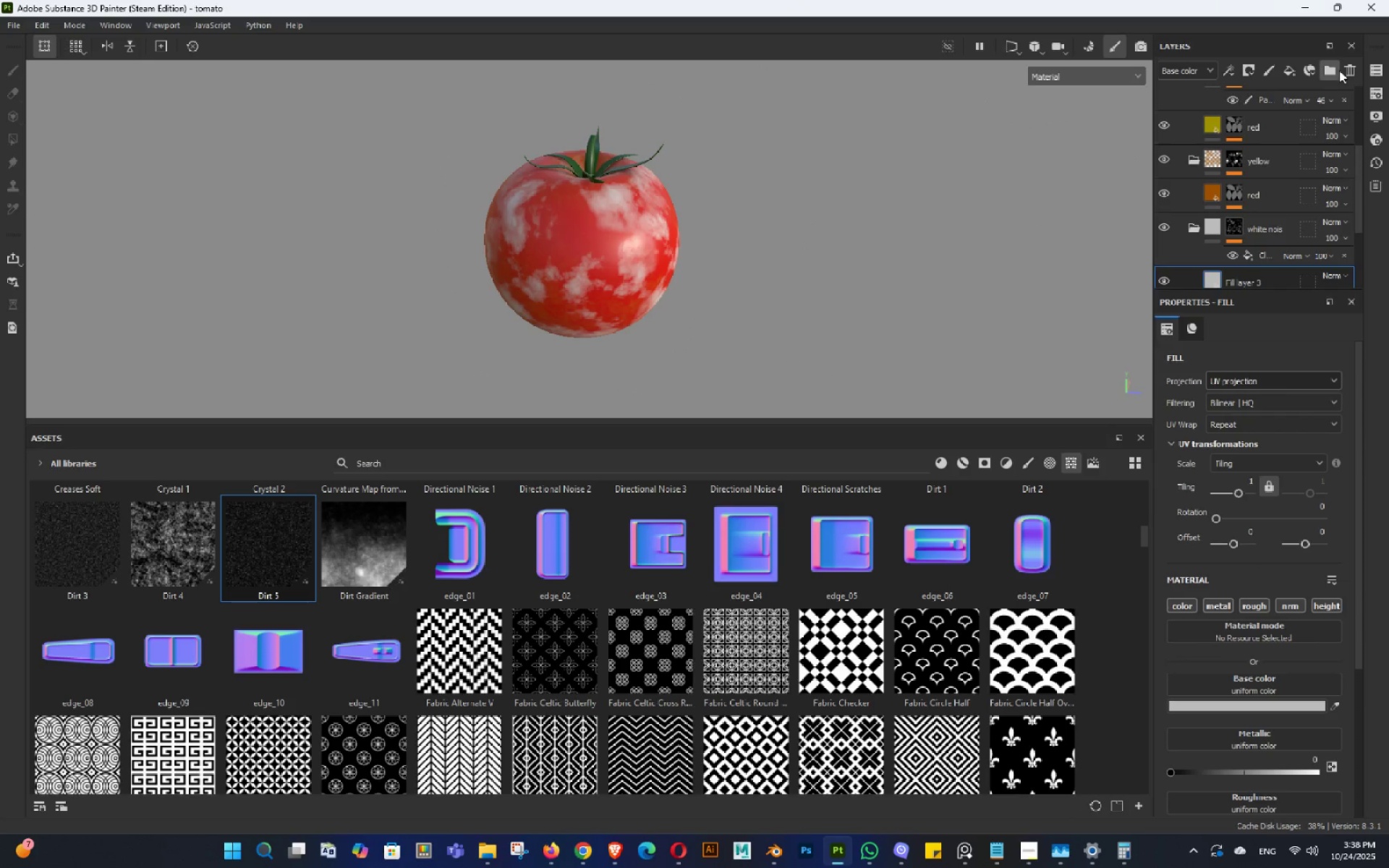 
left_click([1339, 70])
 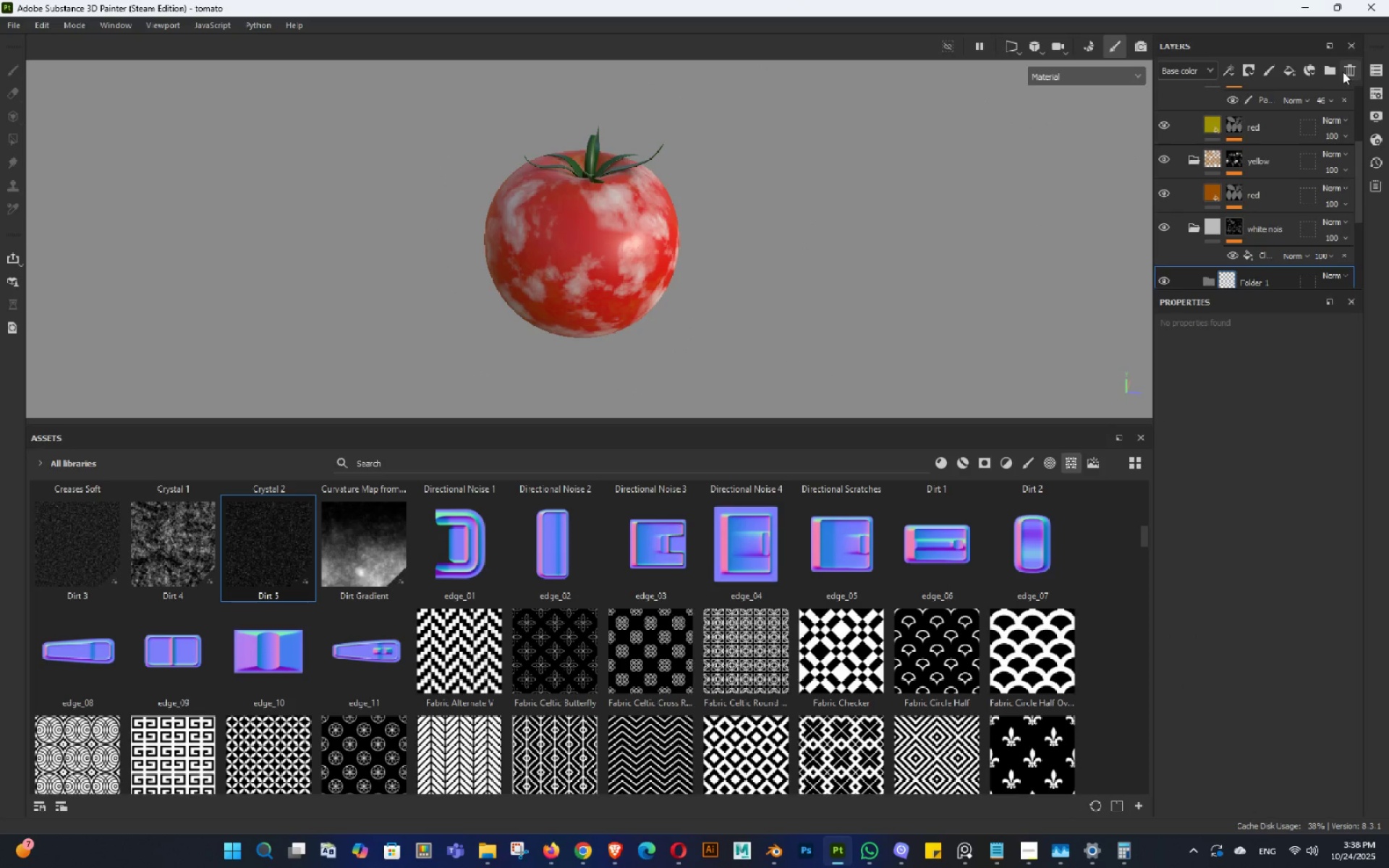 
key(Control+ControlLeft)
 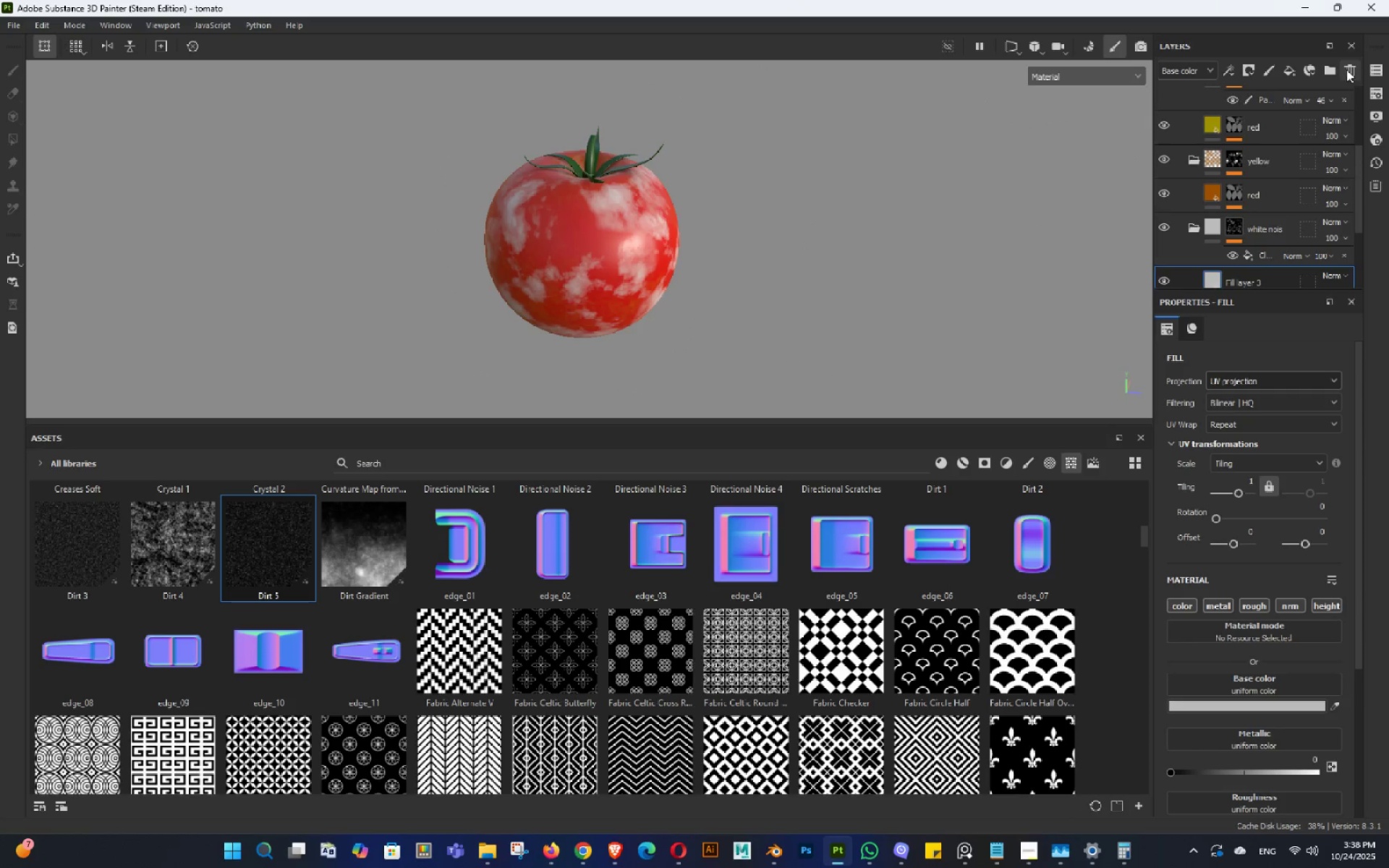 
key(Control+Z)
 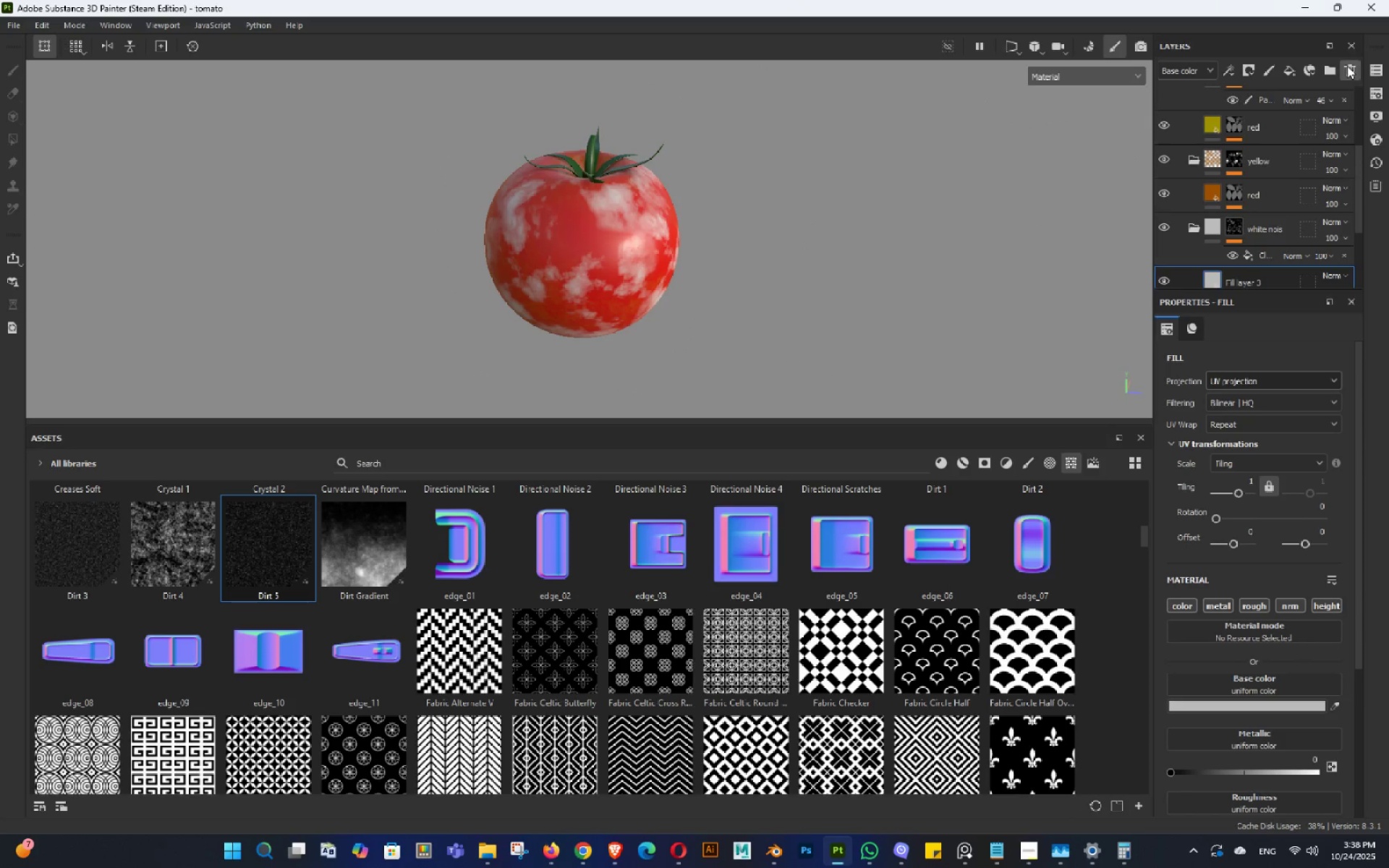 
left_click([1347, 66])
 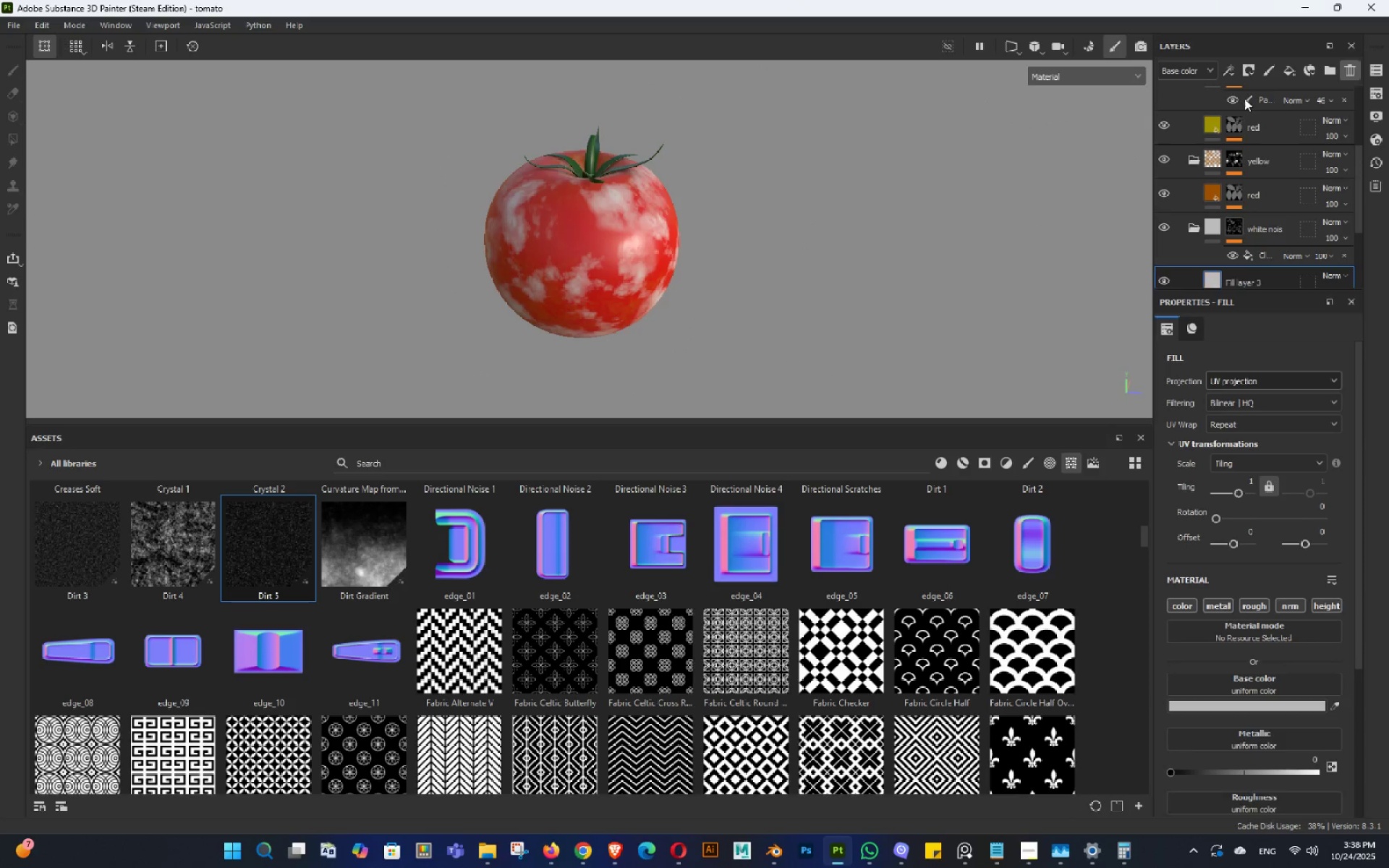 
hold_key(key=AltLeft, duration=1.5)
left_click_drag(start_coordinate=[645, 204], to_coordinate=[476, 218])
 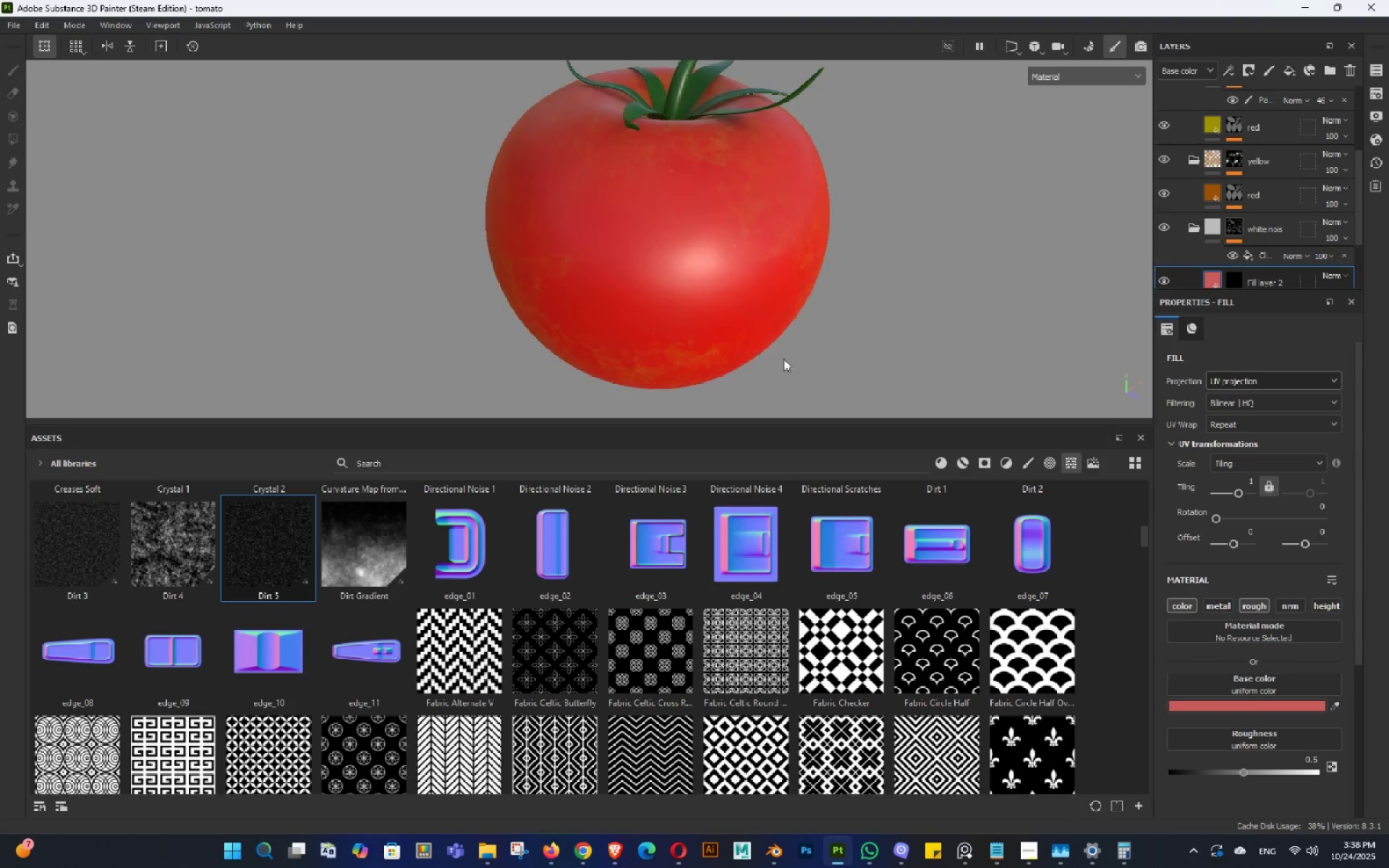 
hold_key(key=AltLeft, duration=1.51)
left_click_drag(start_coordinate=[804, 283], to_coordinate=[726, 260])
 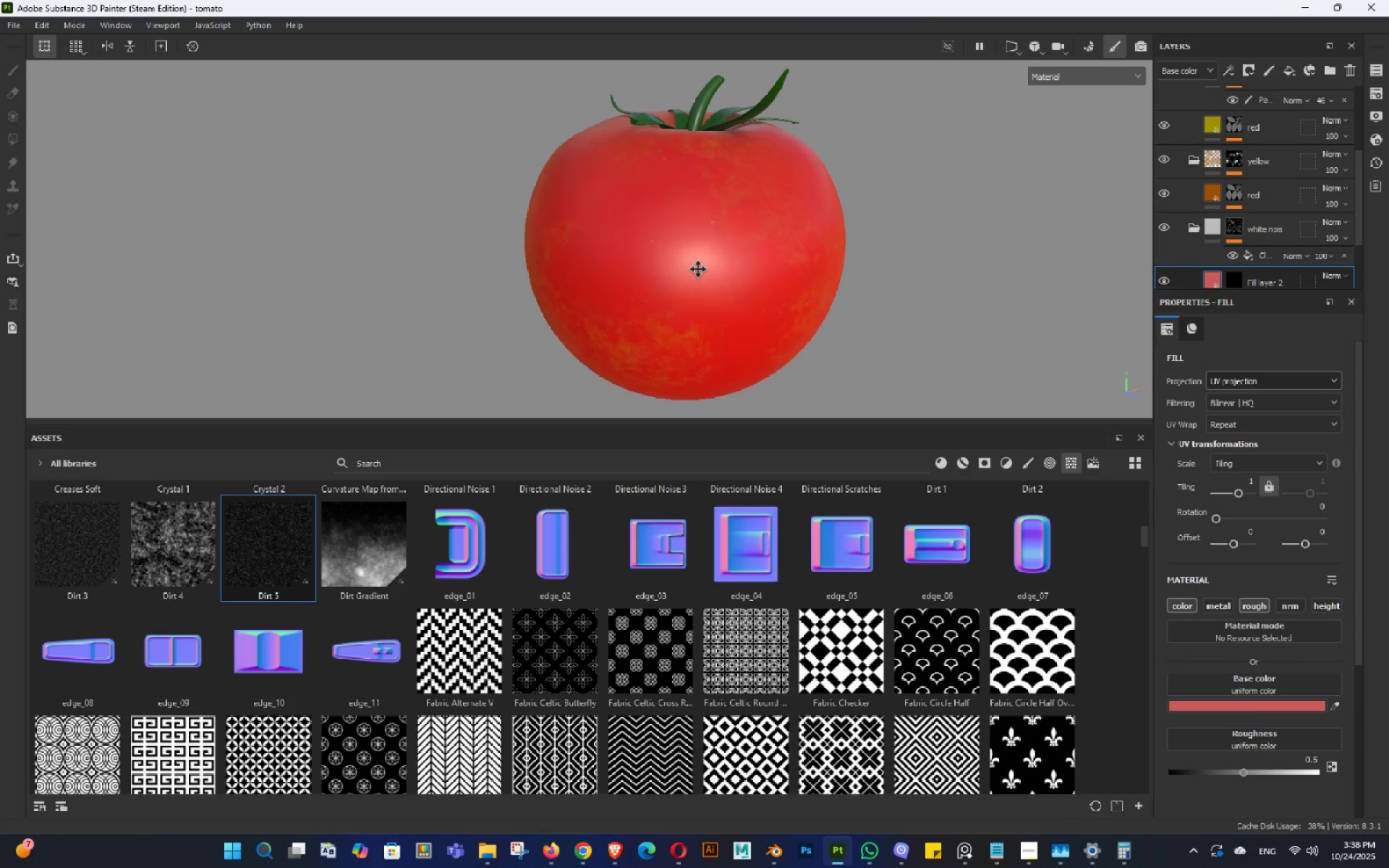 
double_click([641, 269])
 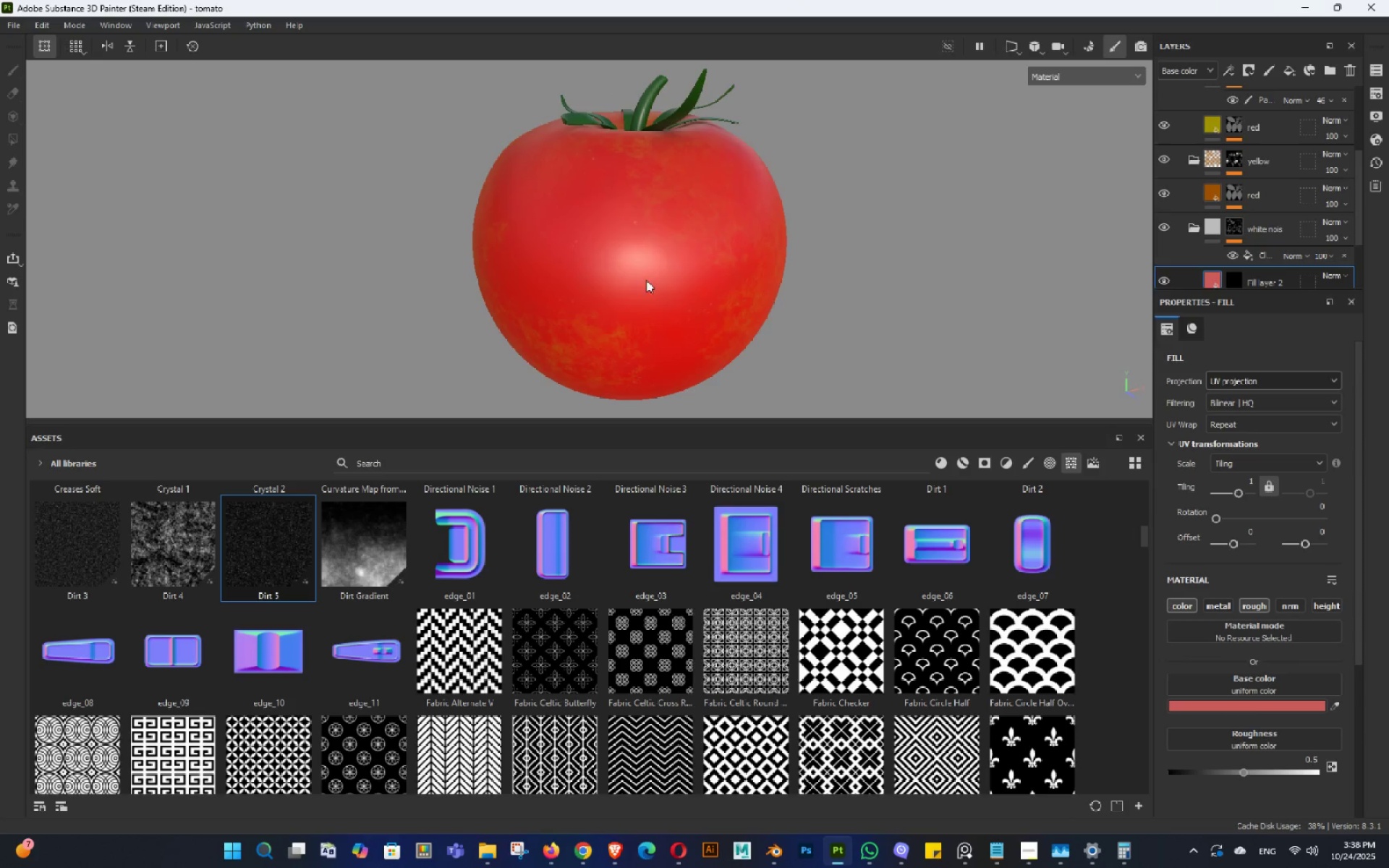 
left_click_drag(start_coordinate=[653, 290], to_coordinate=[917, 335])
 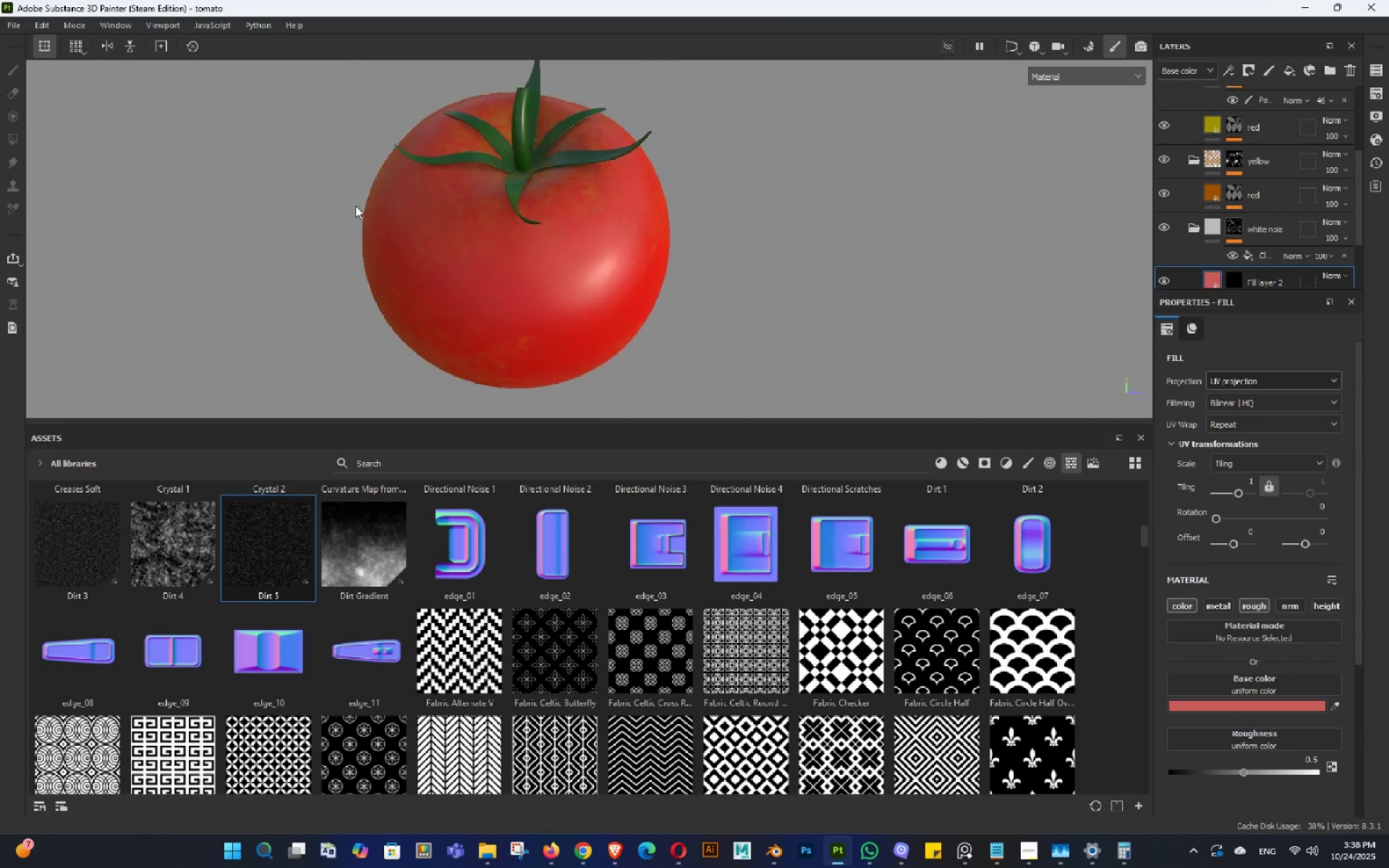 
hold_key(key=AltLeft, duration=1.52)
left_click_drag(start_coordinate=[367, 226], to_coordinate=[532, 181])
 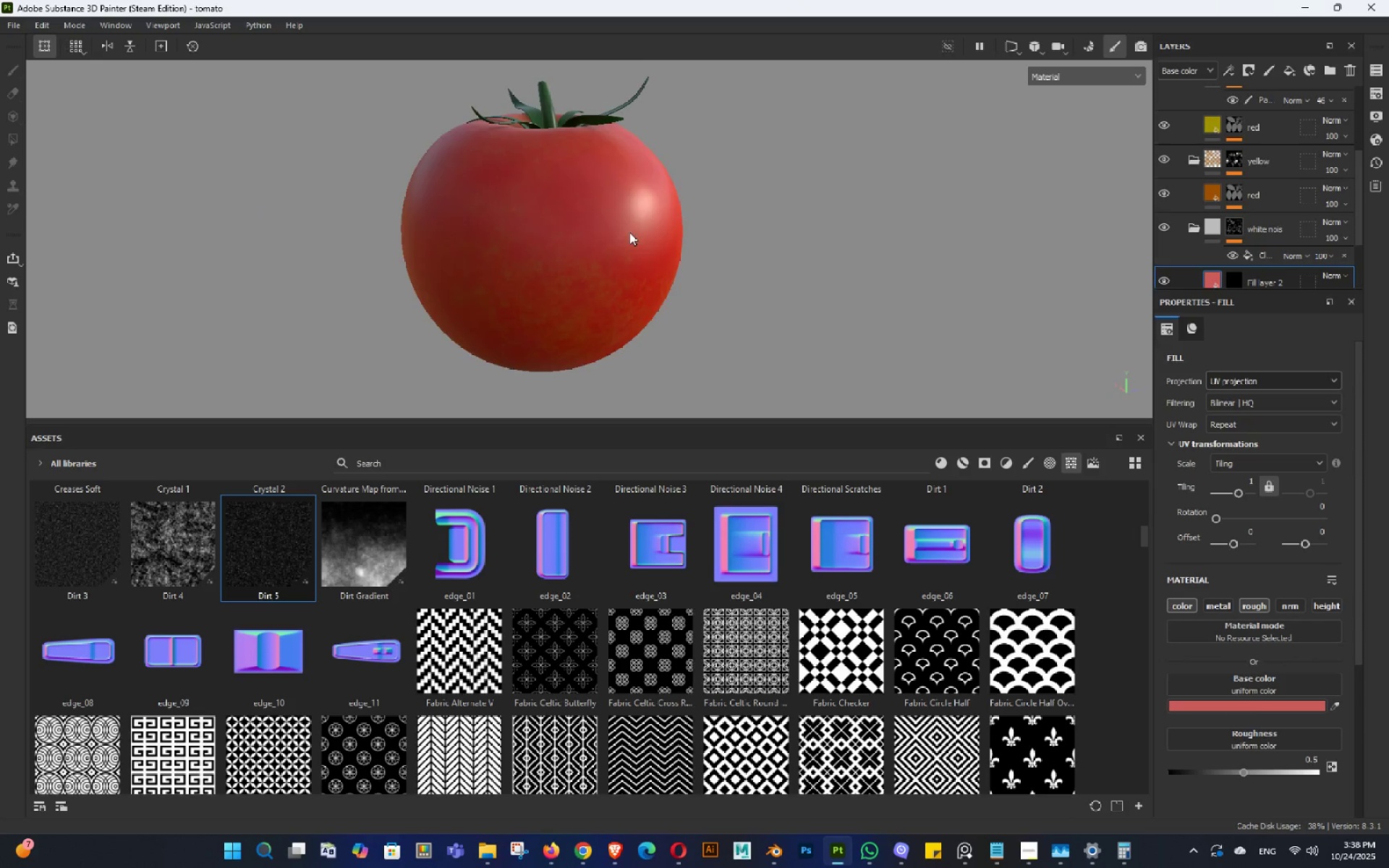 
left_click_drag(start_coordinate=[613, 255], to_coordinate=[784, 268])
 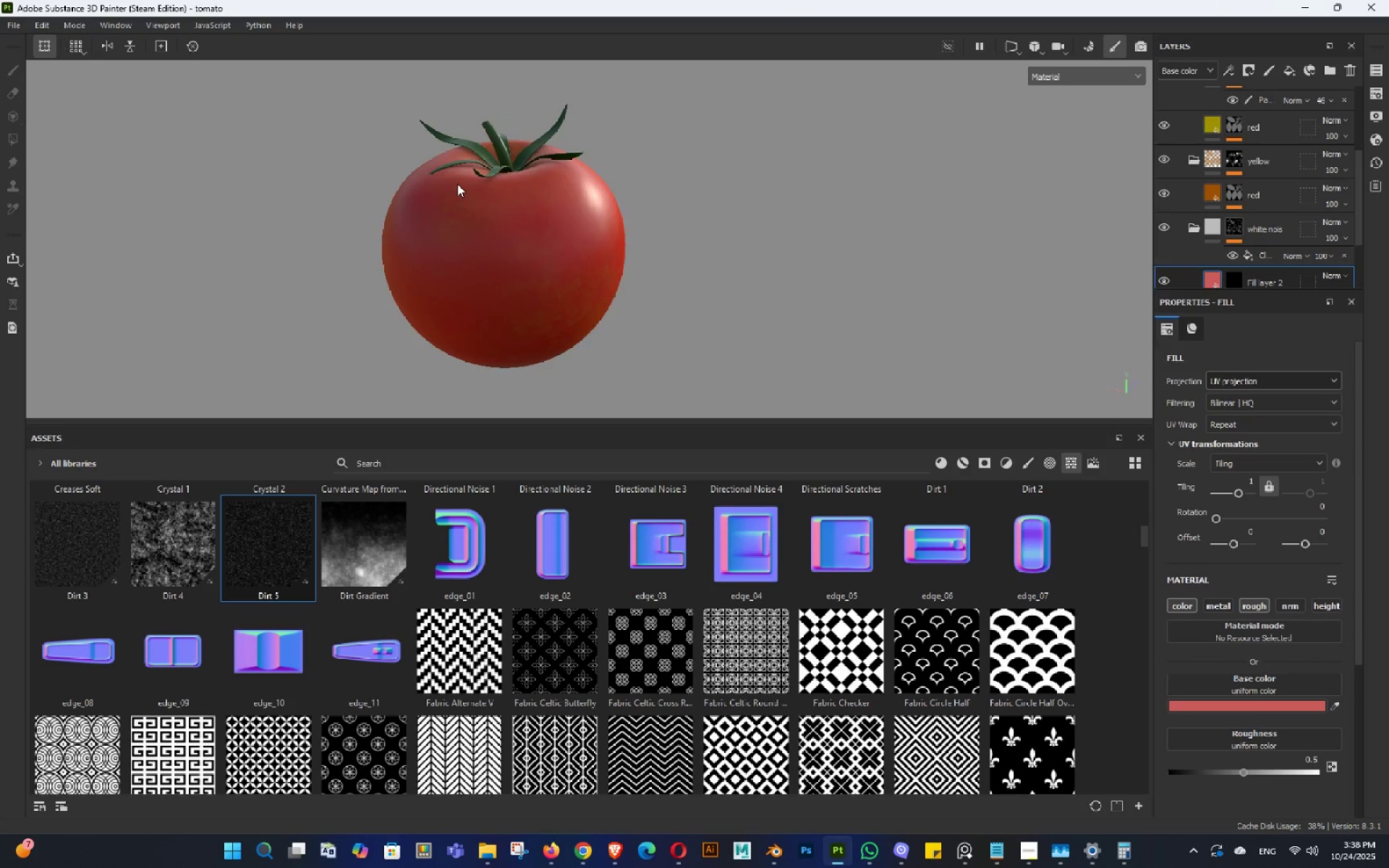 
left_click_drag(start_coordinate=[480, 210], to_coordinate=[571, 249])
 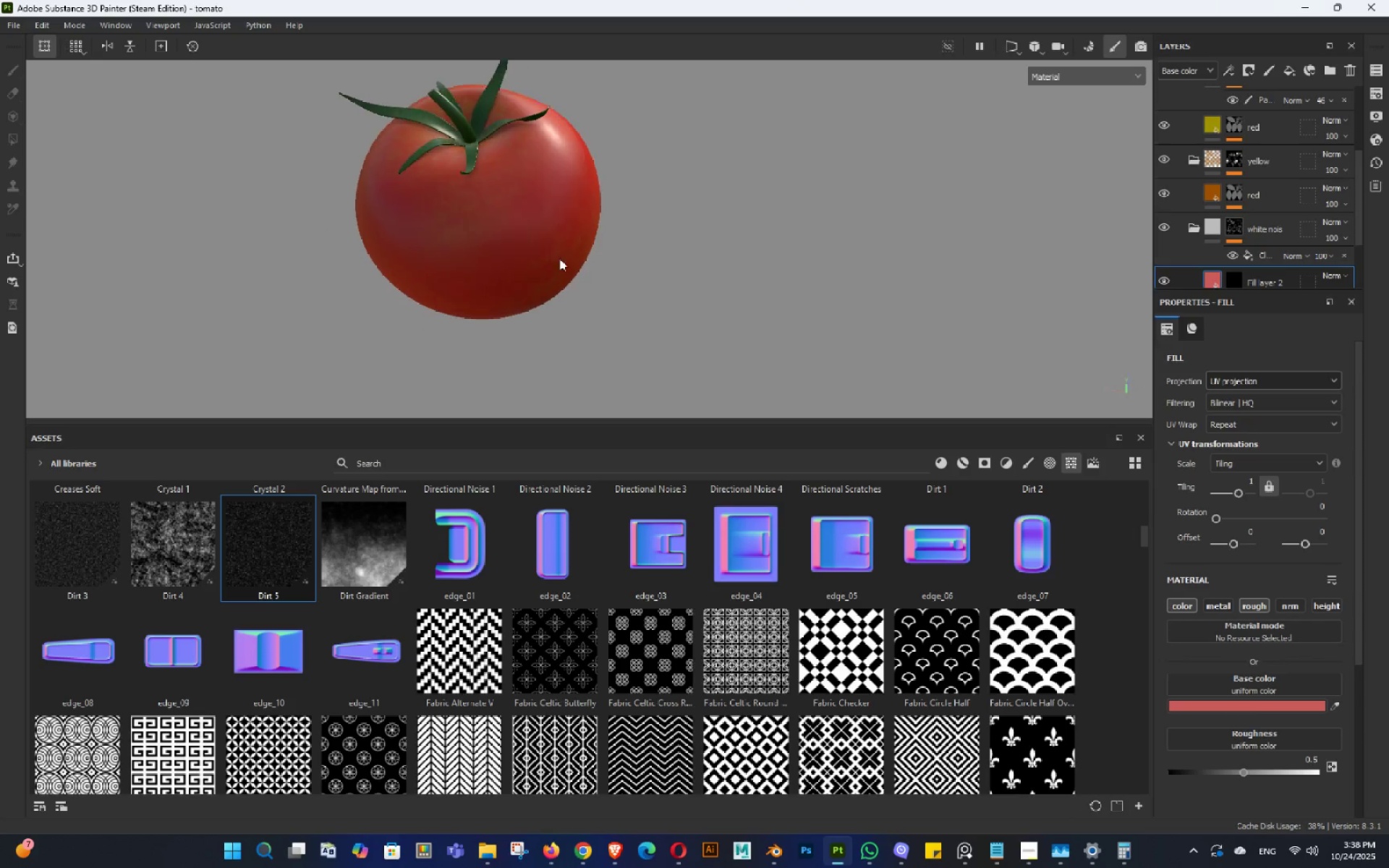 
hold_key(key=AltLeft, duration=1.52)
left_click_drag(start_coordinate=[778, 316], to_coordinate=[945, 291])
 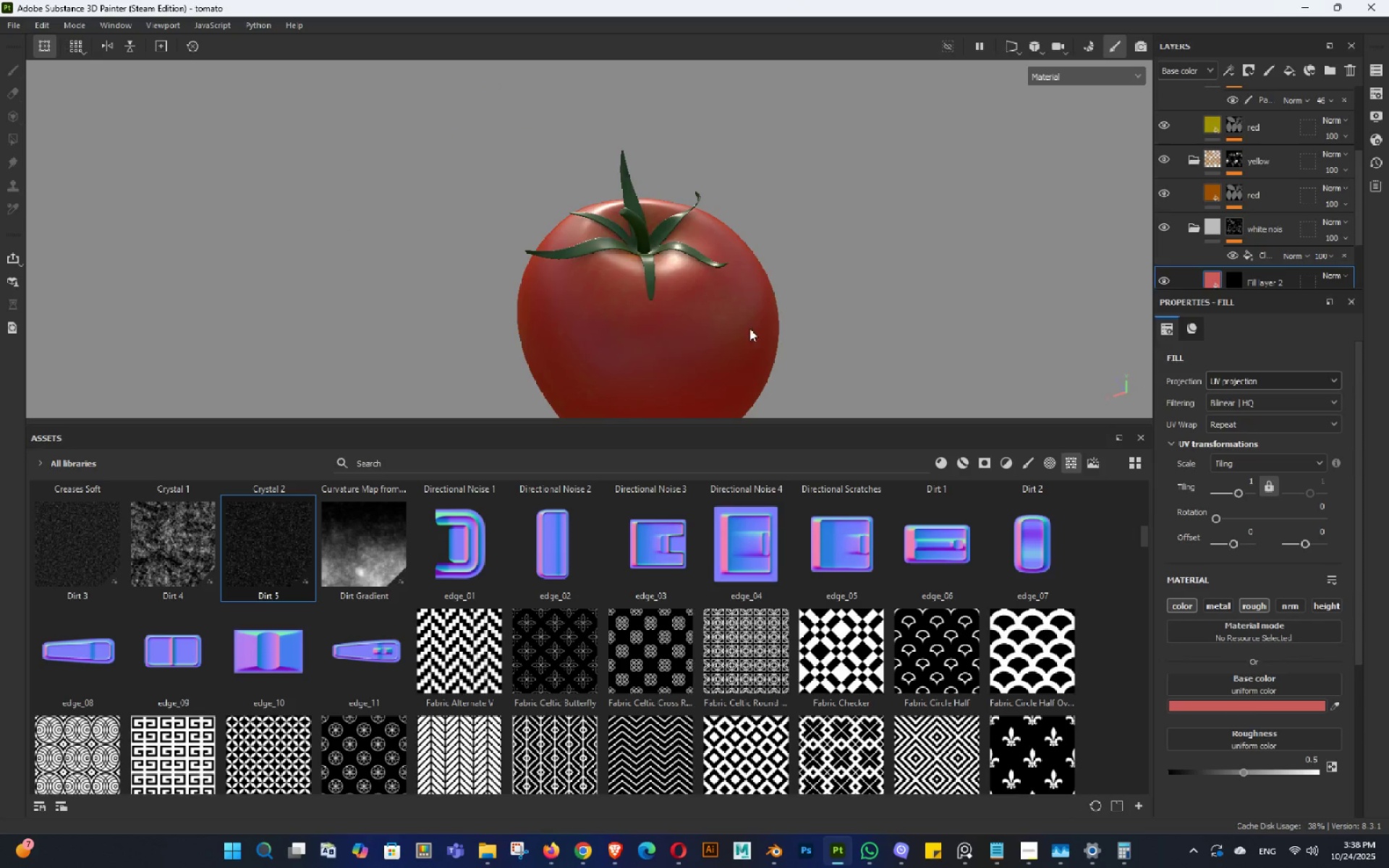 
left_click_drag(start_coordinate=[739, 326], to_coordinate=[753, 257])
 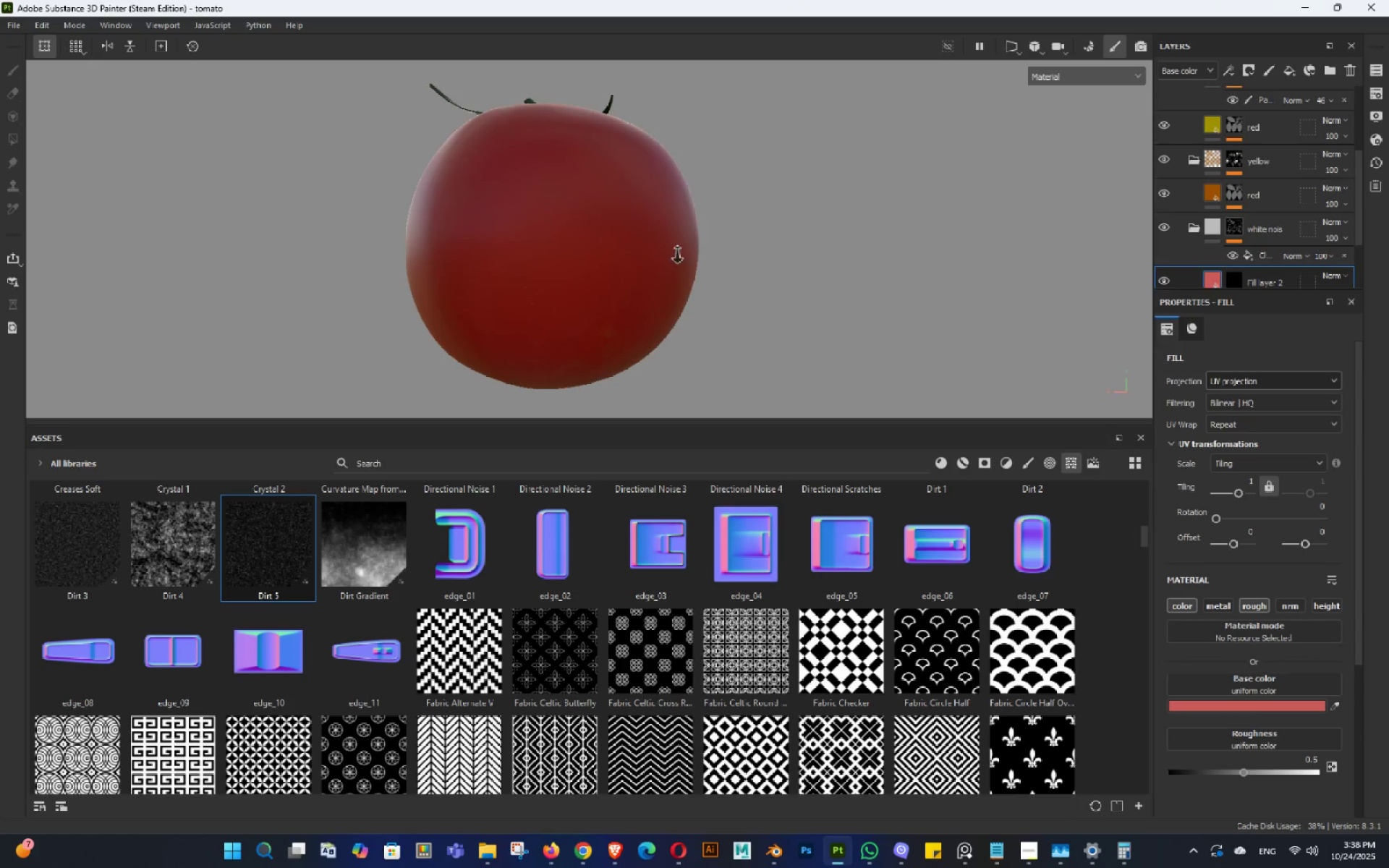 
hold_key(key=AltLeft, duration=1.51)
 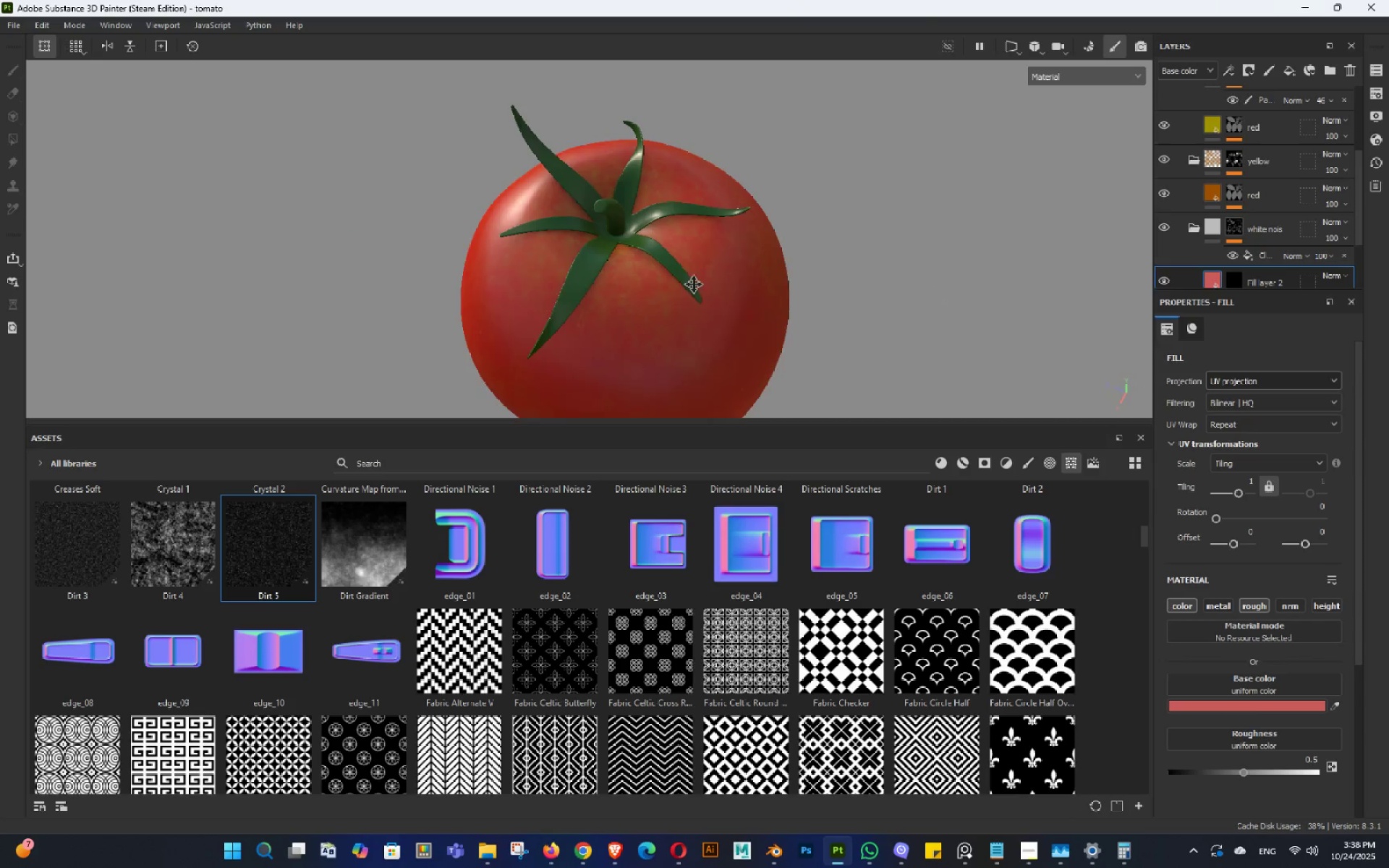 
hold_key(key=AltLeft, duration=0.75)
 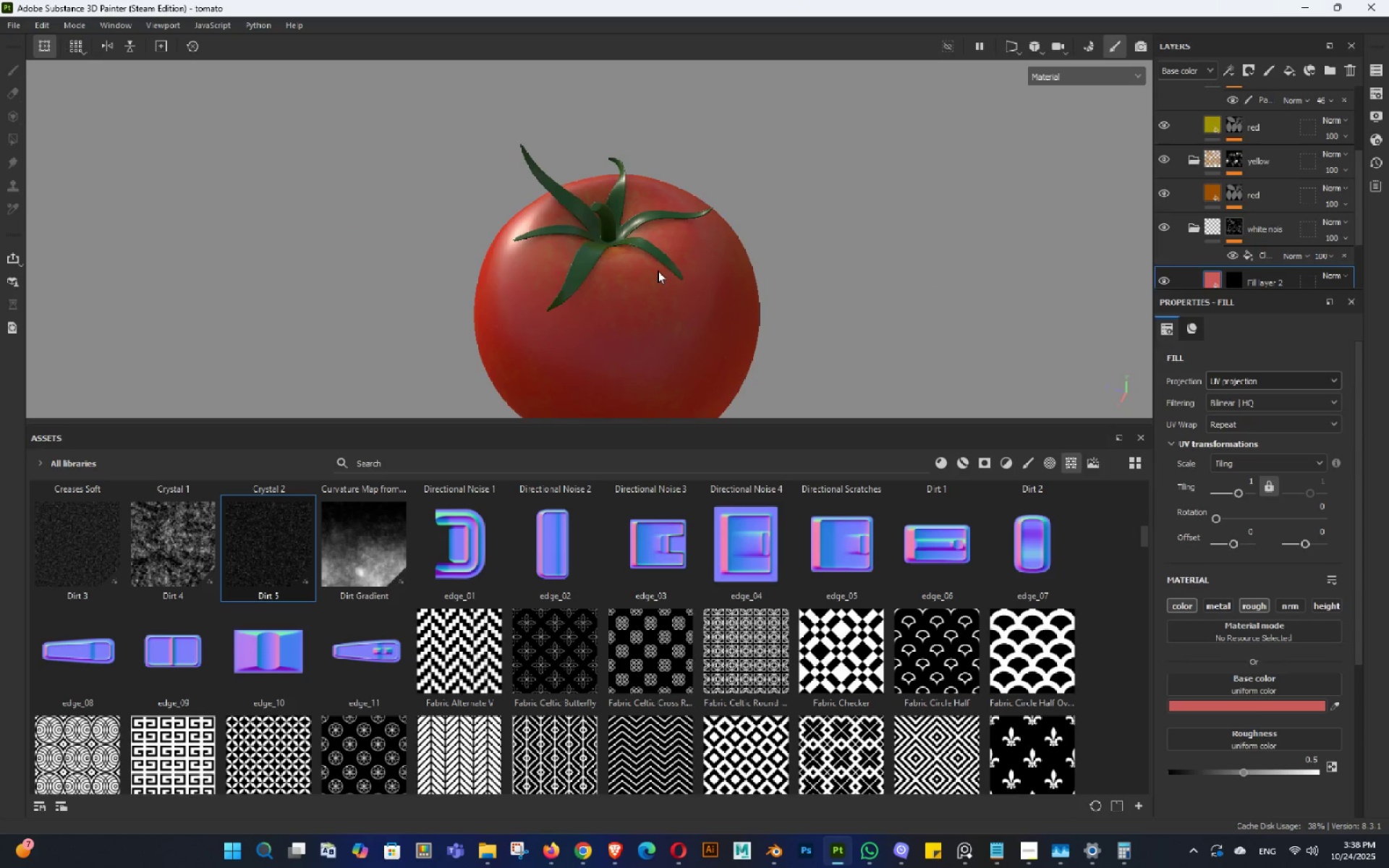 
wait(8.19)
 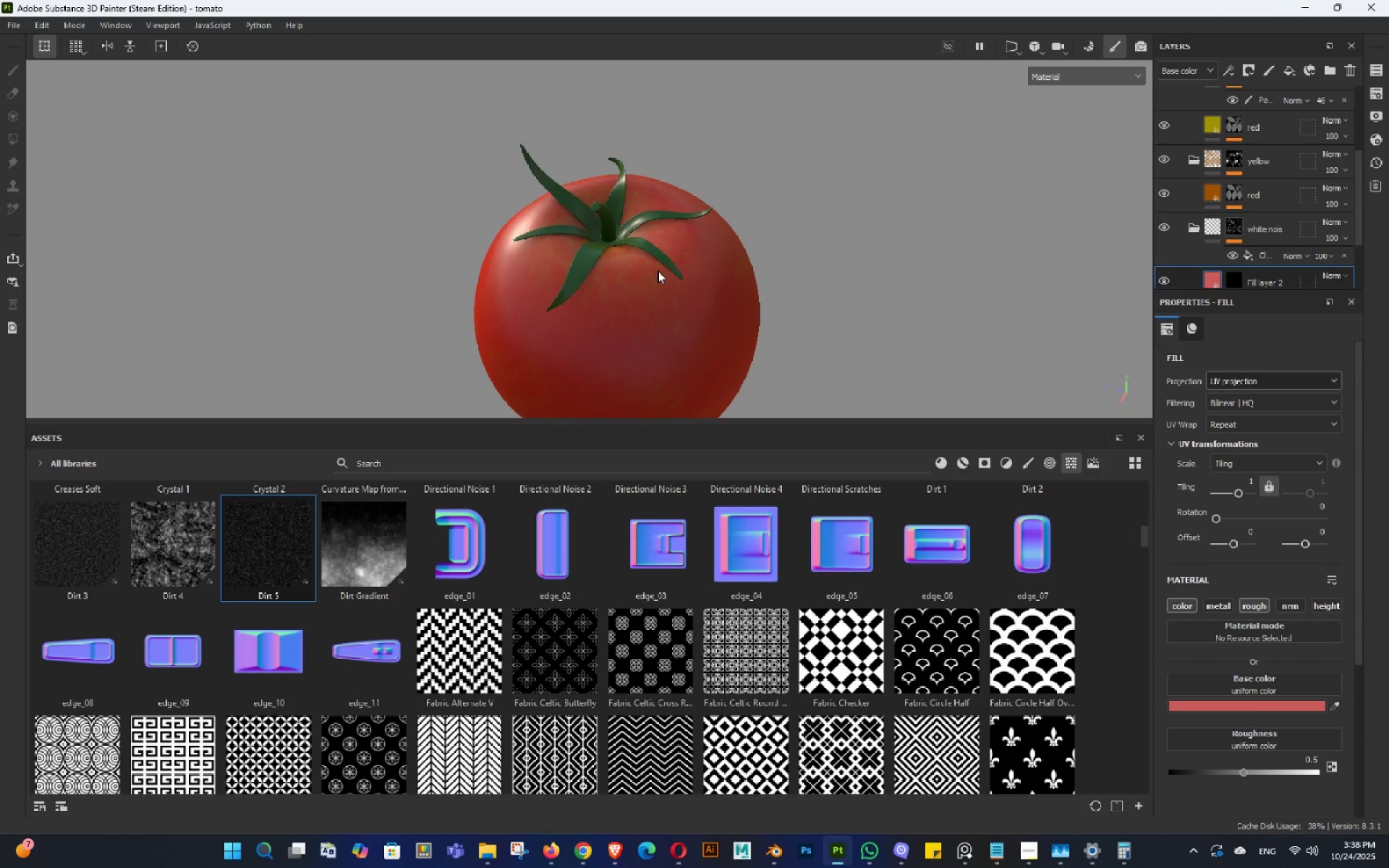 
hold_key(key=AltLeft, duration=1.21)
 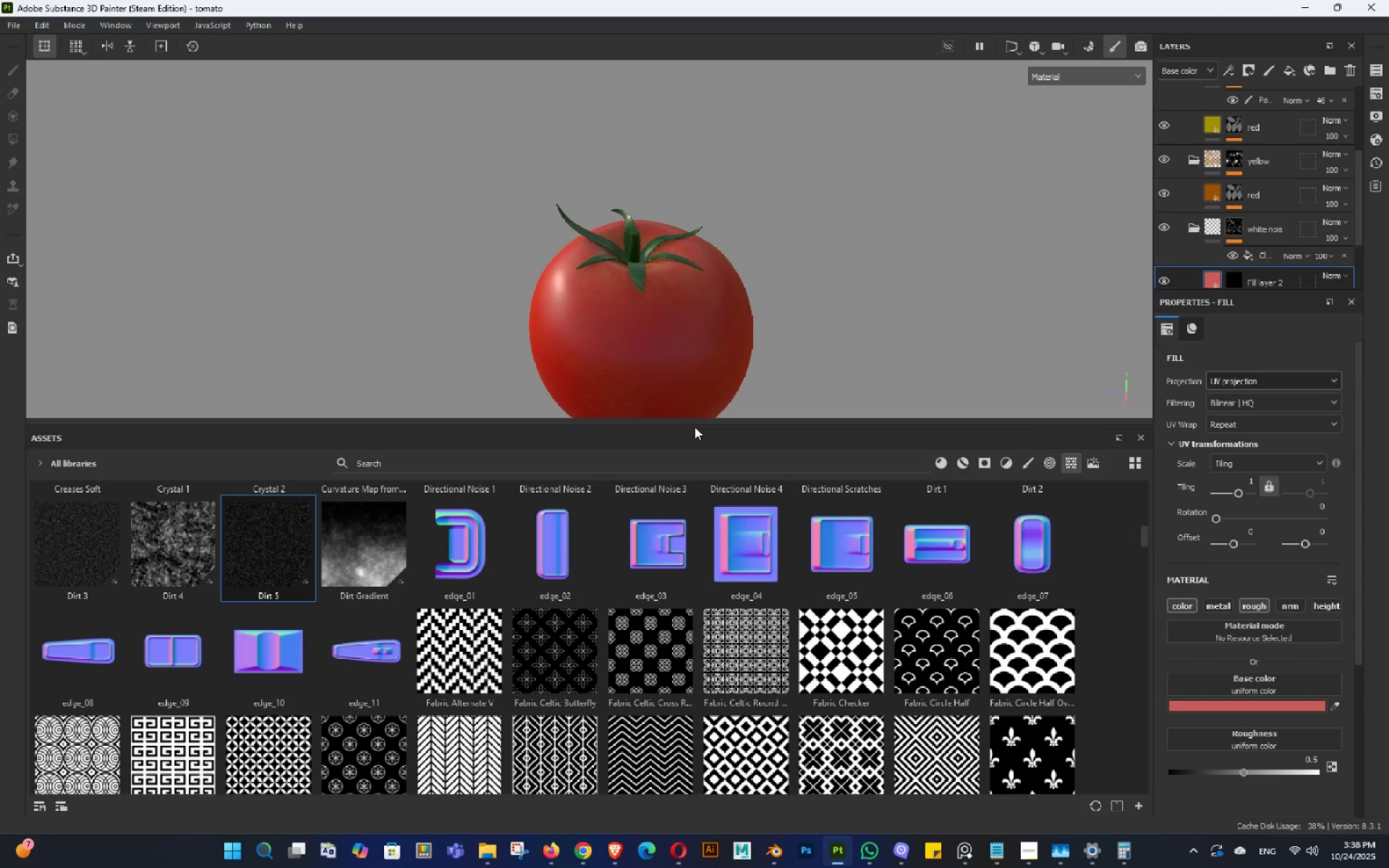 
hold_key(key=AltLeft, duration=1.5)
 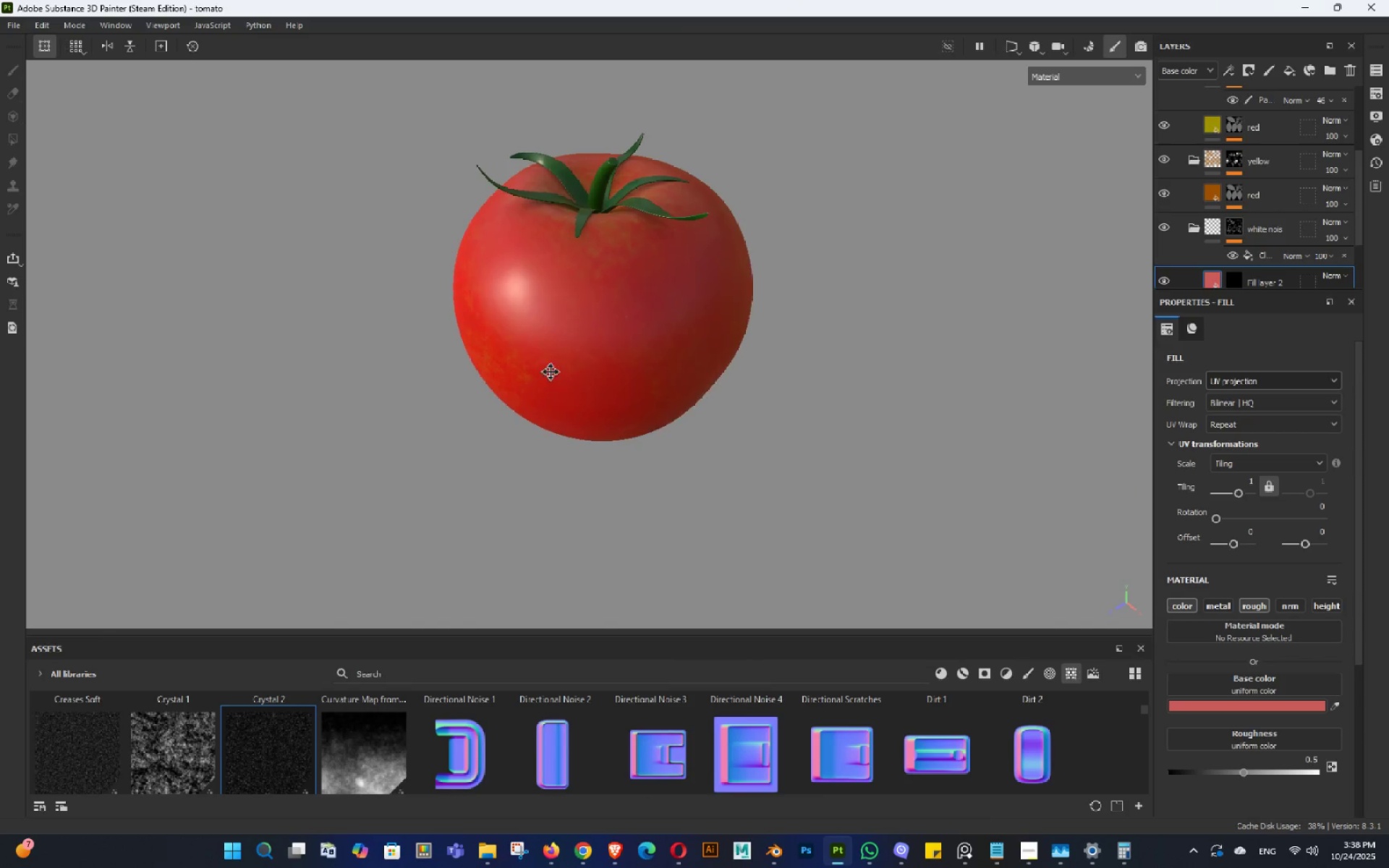 
hold_key(key=AltLeft, duration=1.52)
 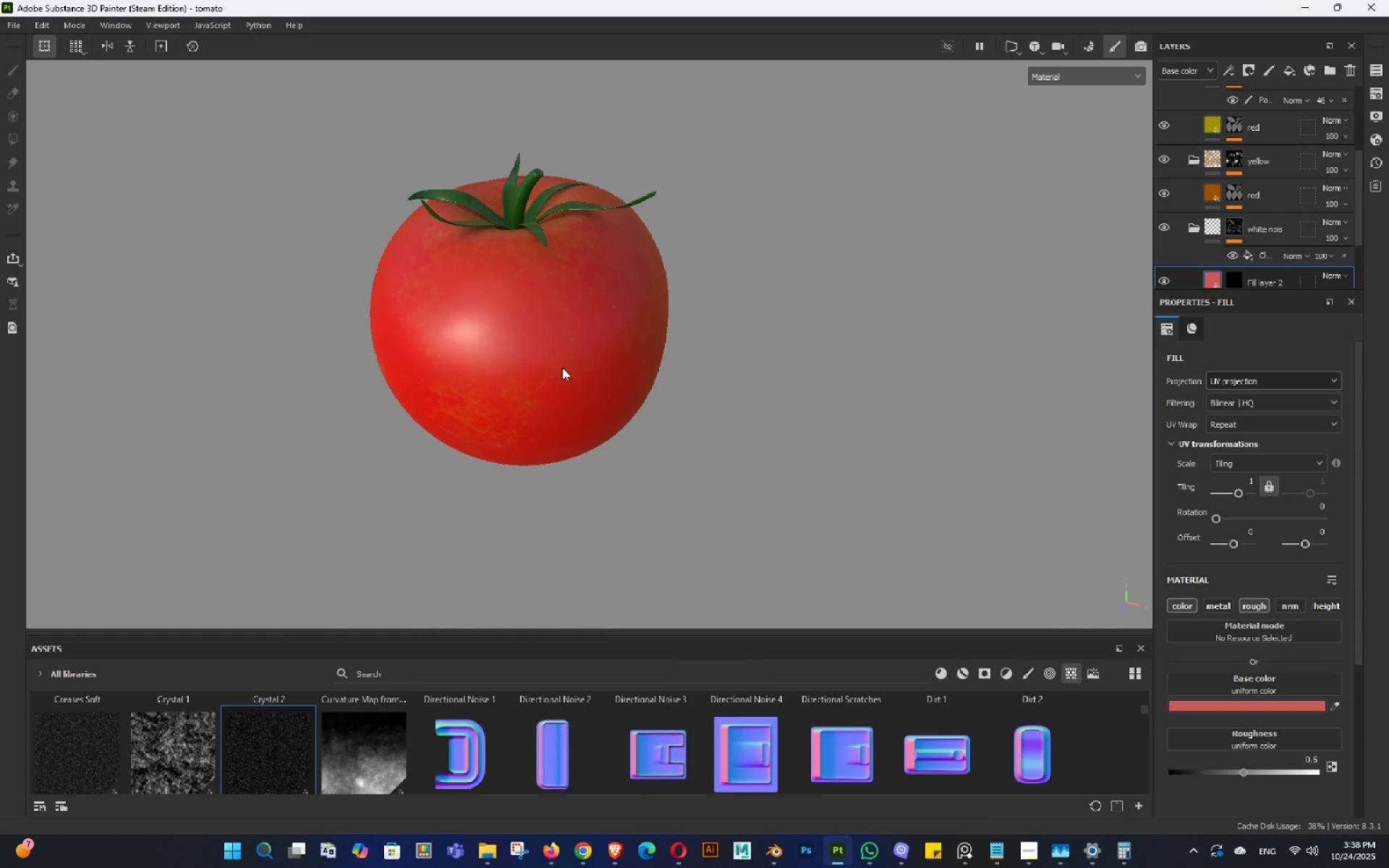 
hold_key(key=AltLeft, duration=1.52)
 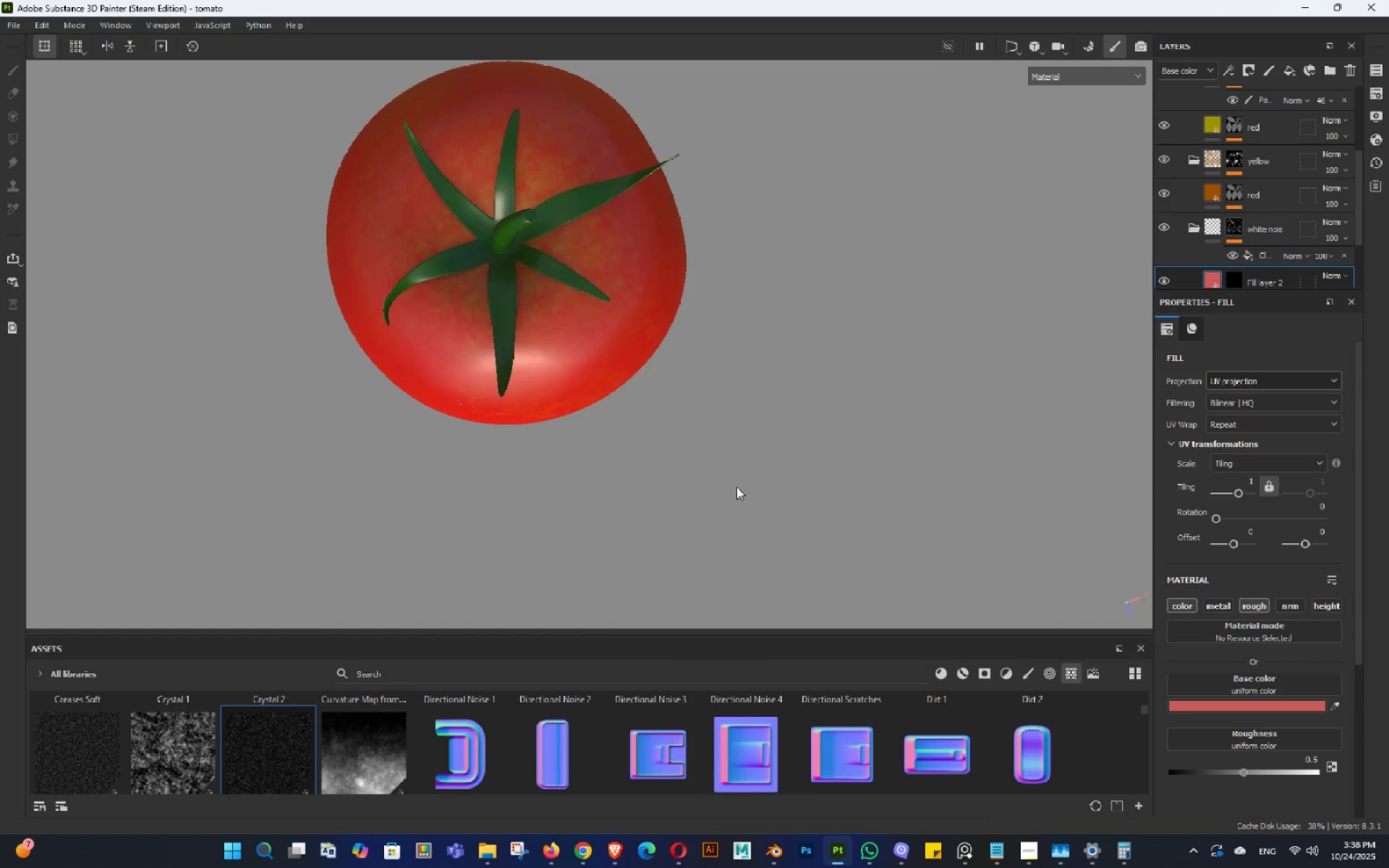 
hold_key(key=AltLeft, duration=1.51)
 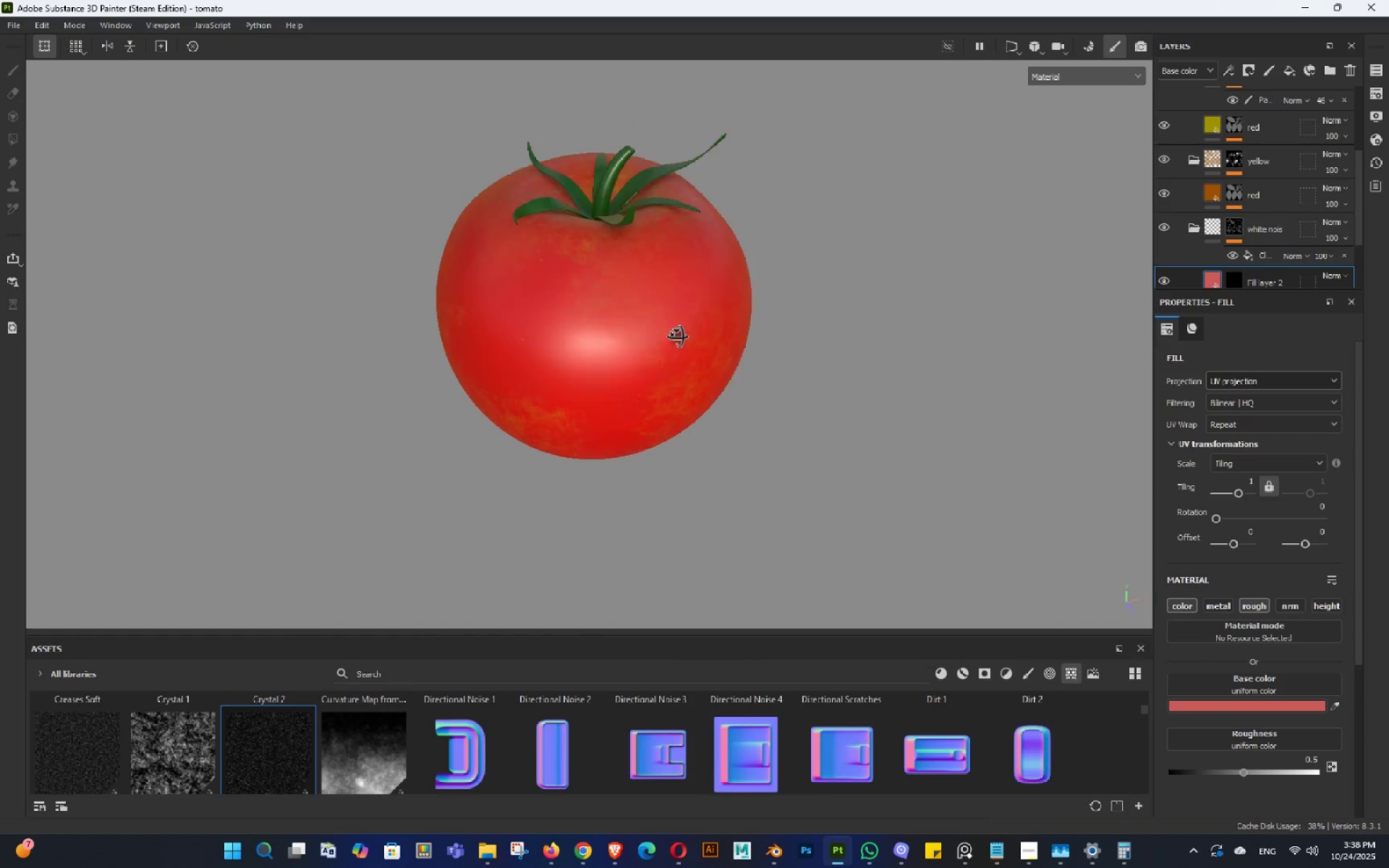 
hold_key(key=AltLeft, duration=0.66)
 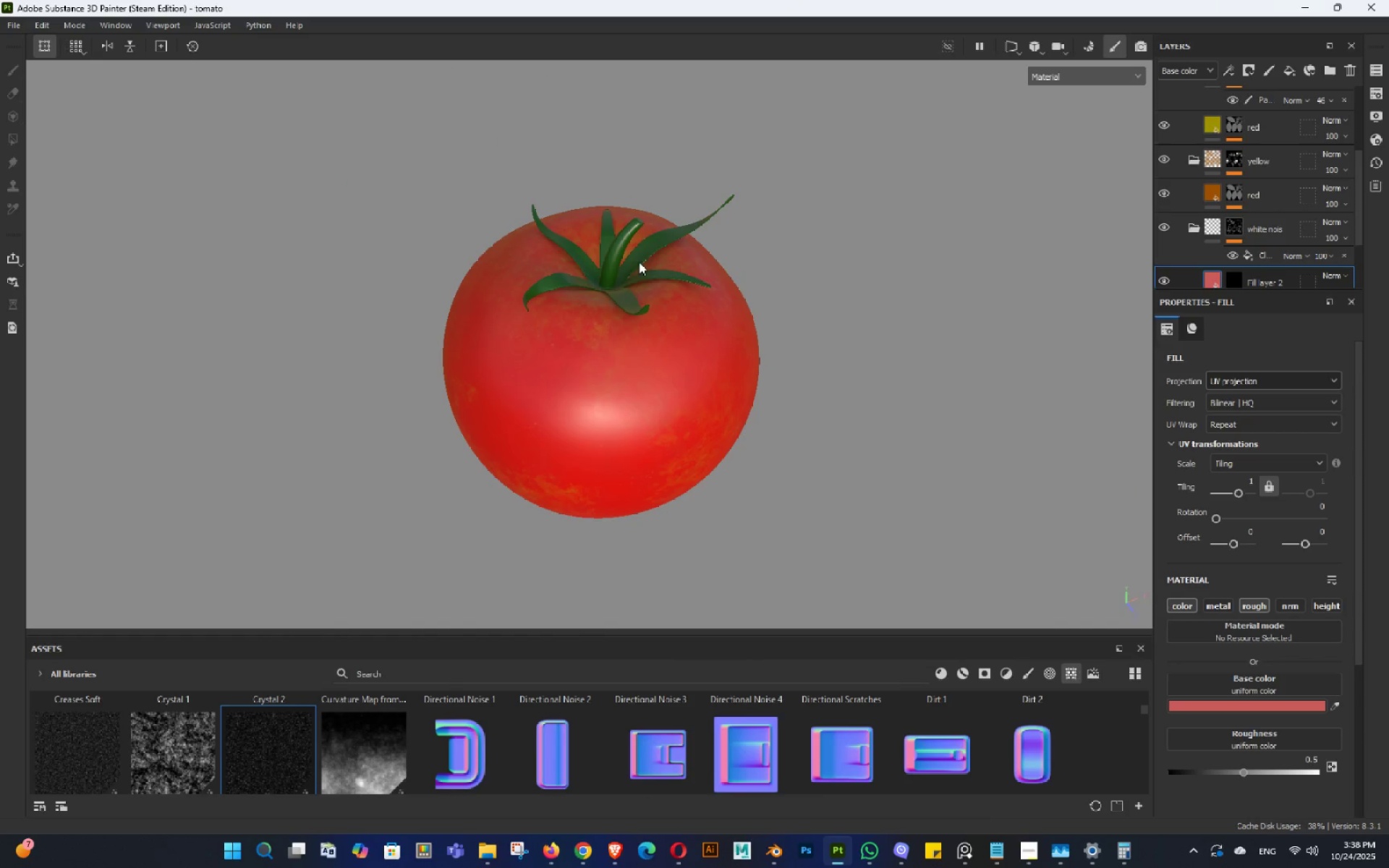 
hold_key(key=AltLeft, duration=0.43)
 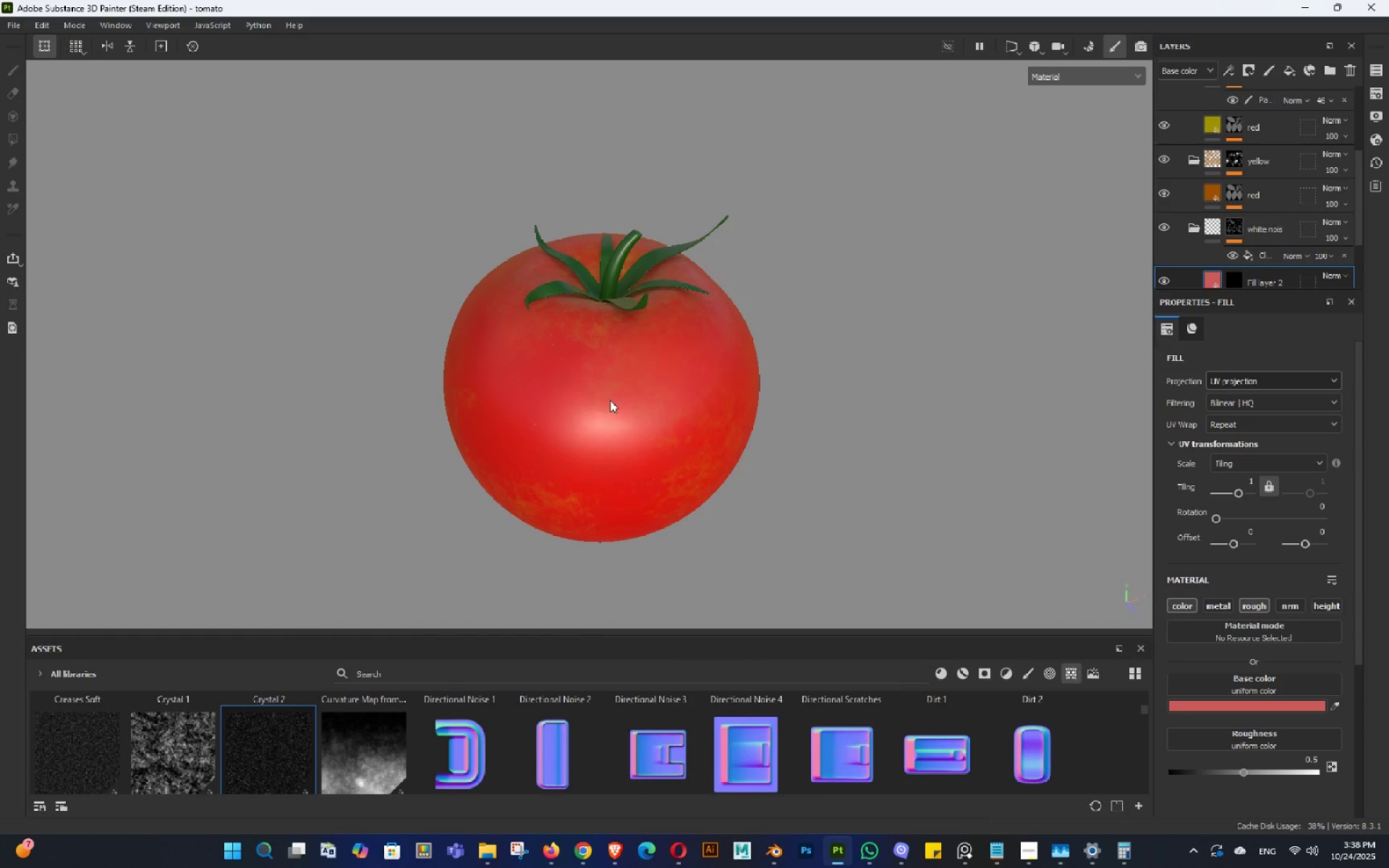 
hold_key(key=AltLeft, duration=1.53)
double_click([715, 332])
 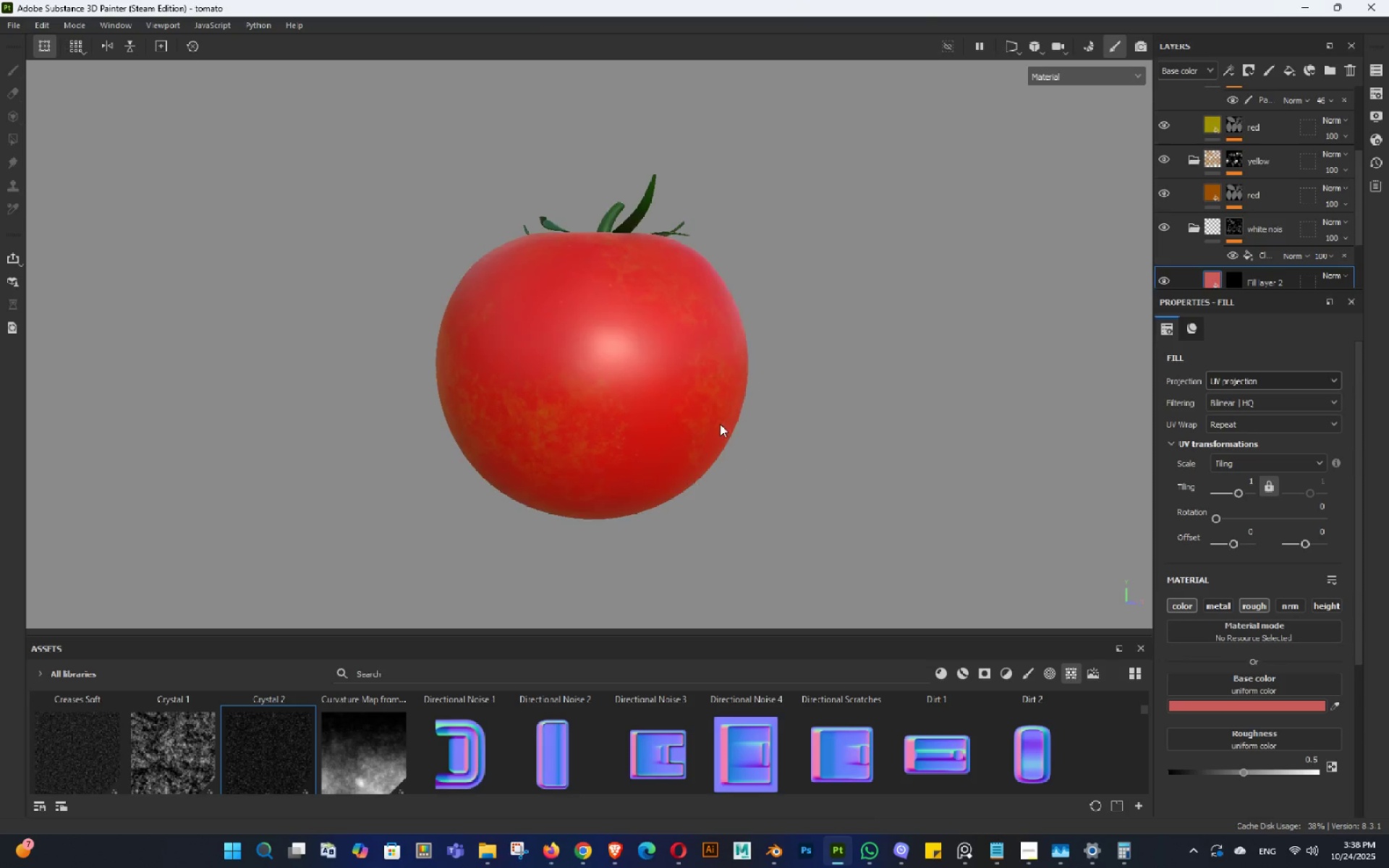 
hold_key(key=AltLeft, duration=1.52)
left_click_drag(start_coordinate=[558, 414], to_coordinate=[792, 514])
 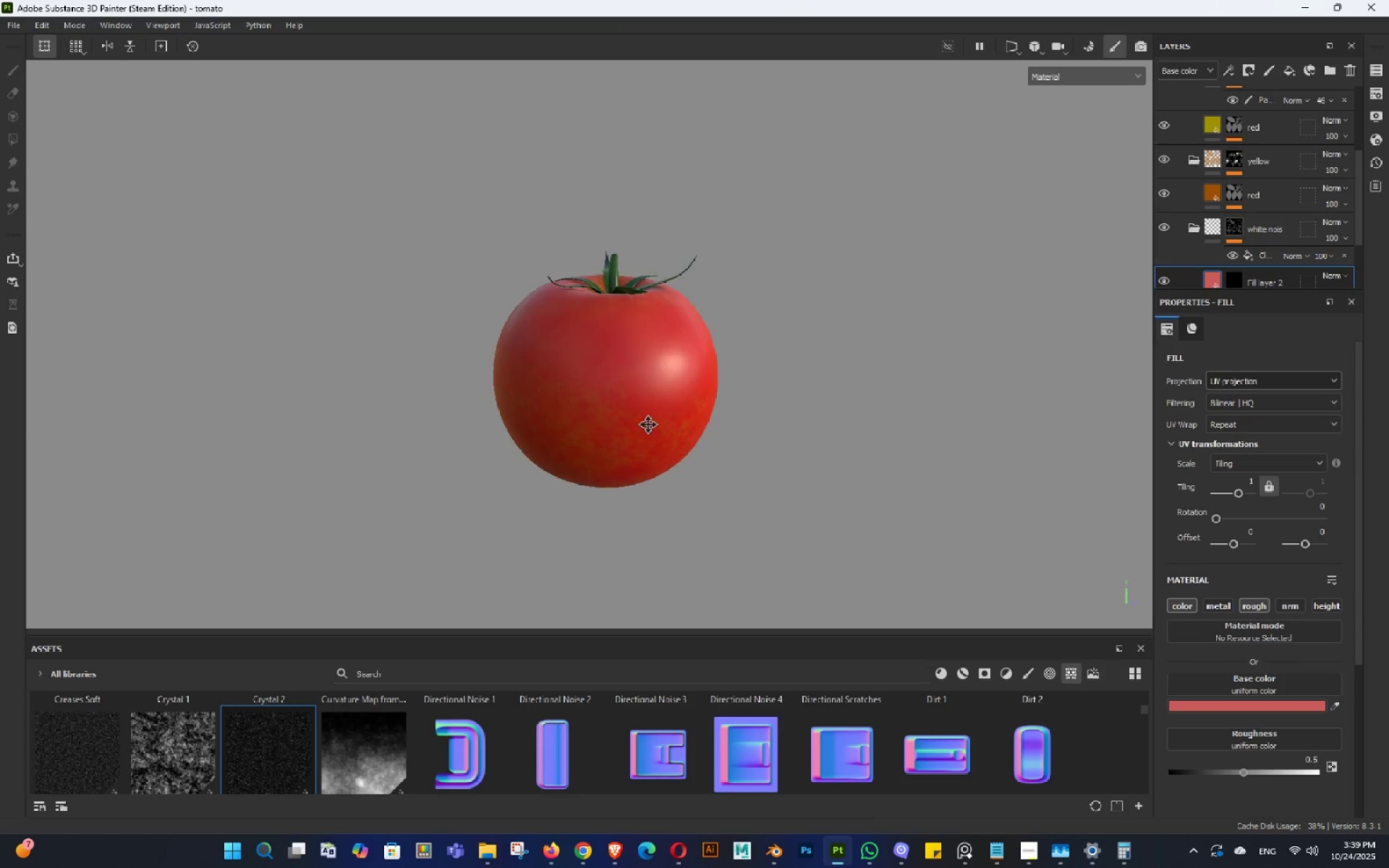 
double_click([648, 425])
 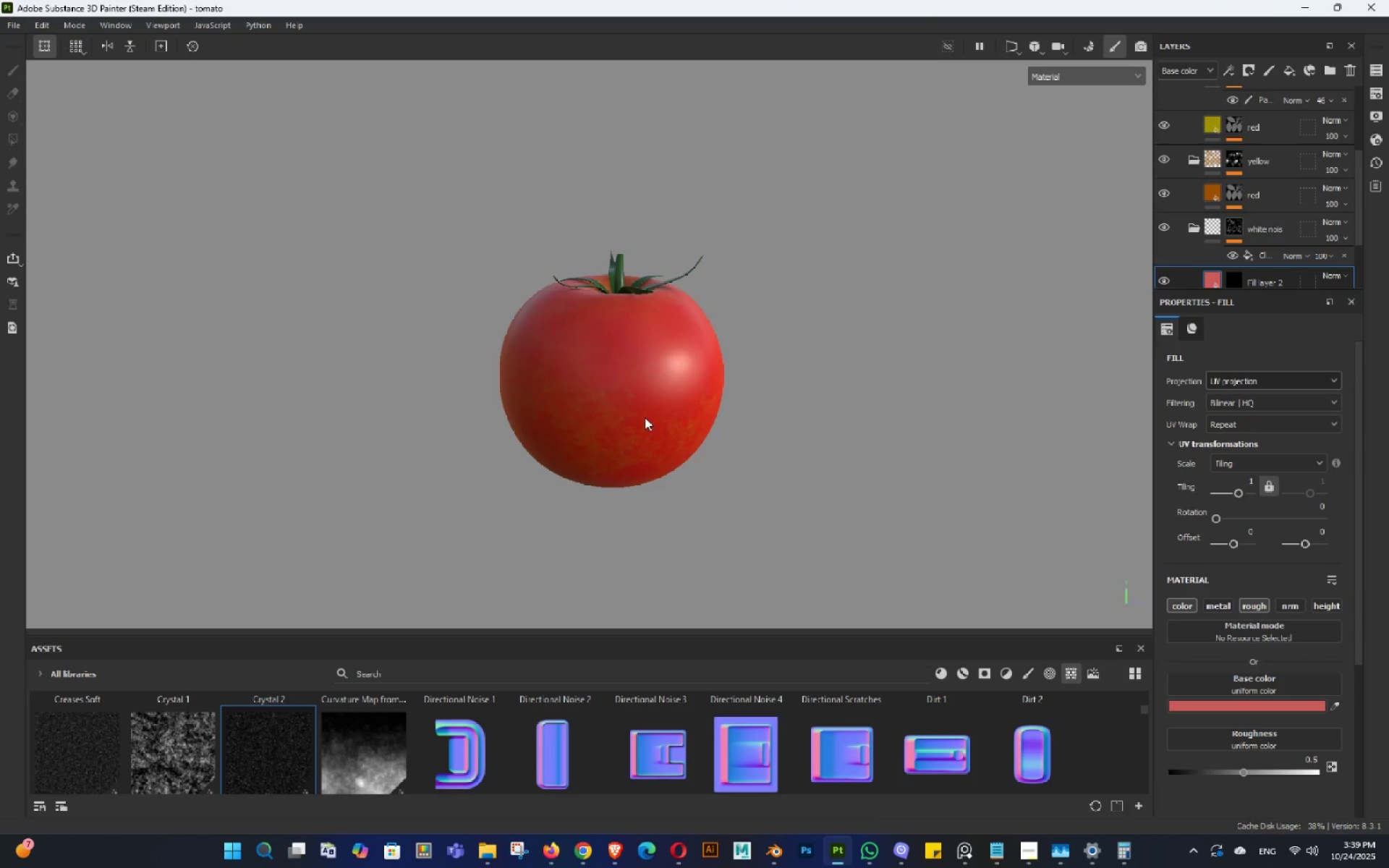 
left_click_drag(start_coordinate=[647, 417], to_coordinate=[658, 420])
 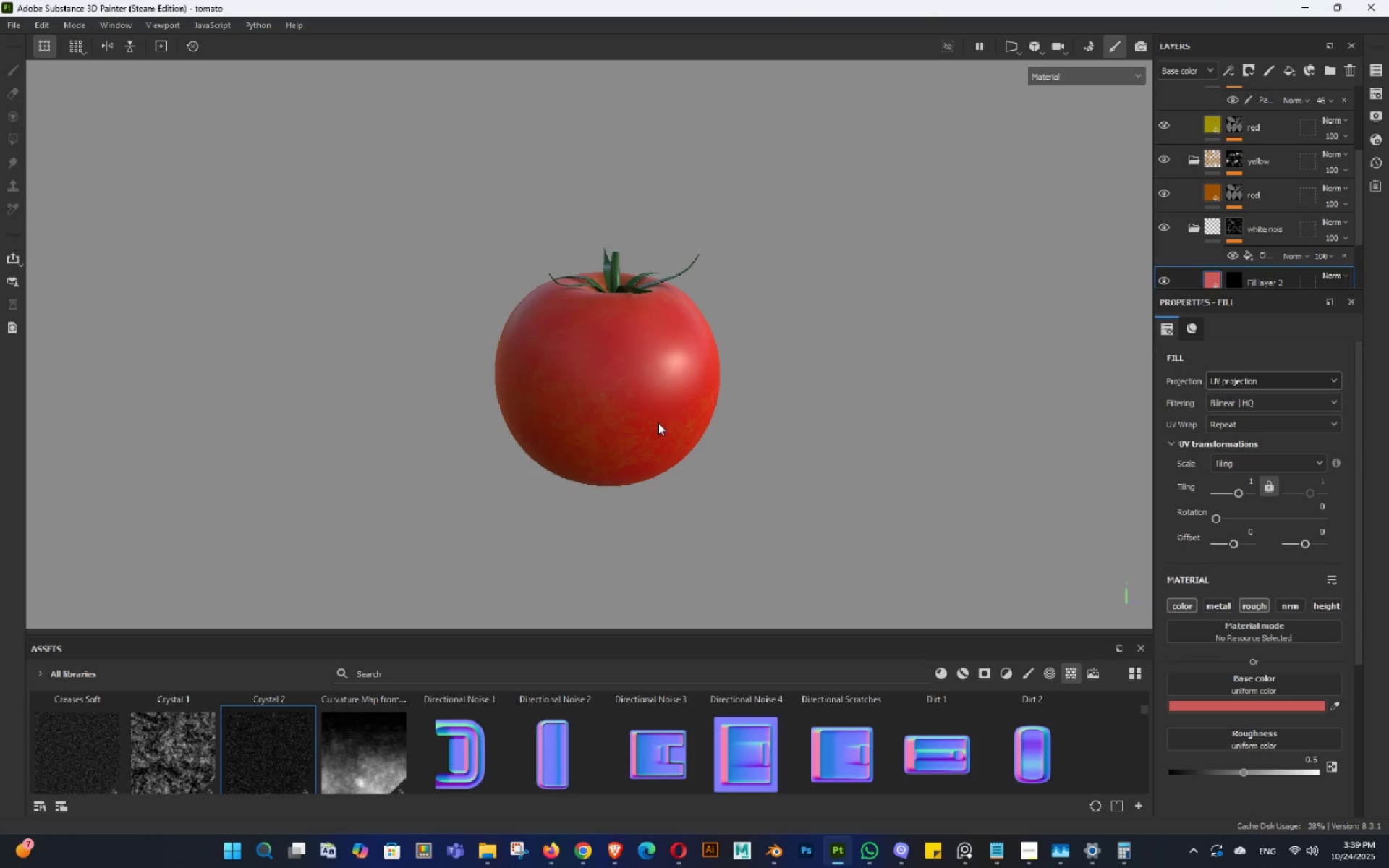 
key(Alt+AltLeft)
 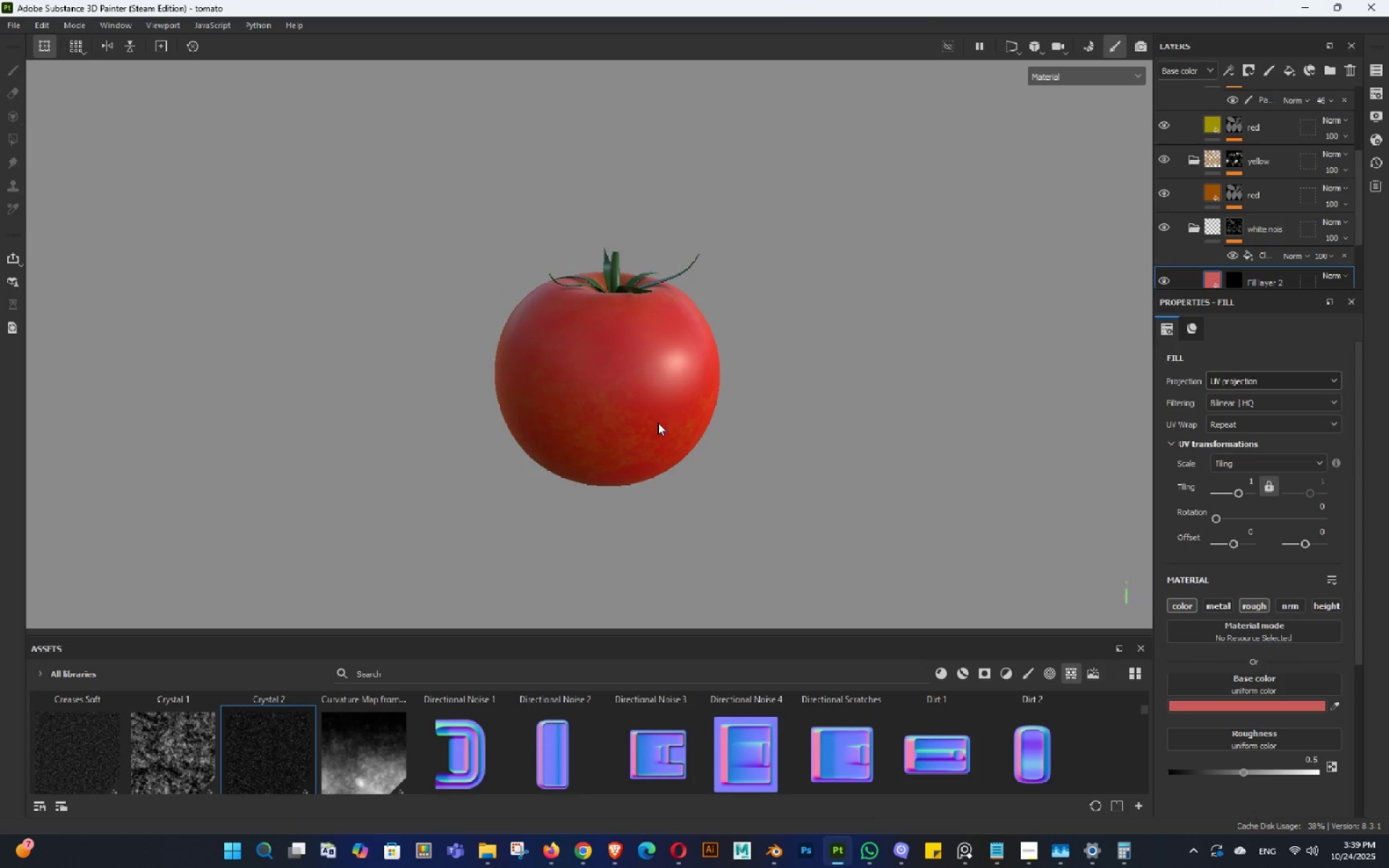 
key(Alt+AltLeft)
 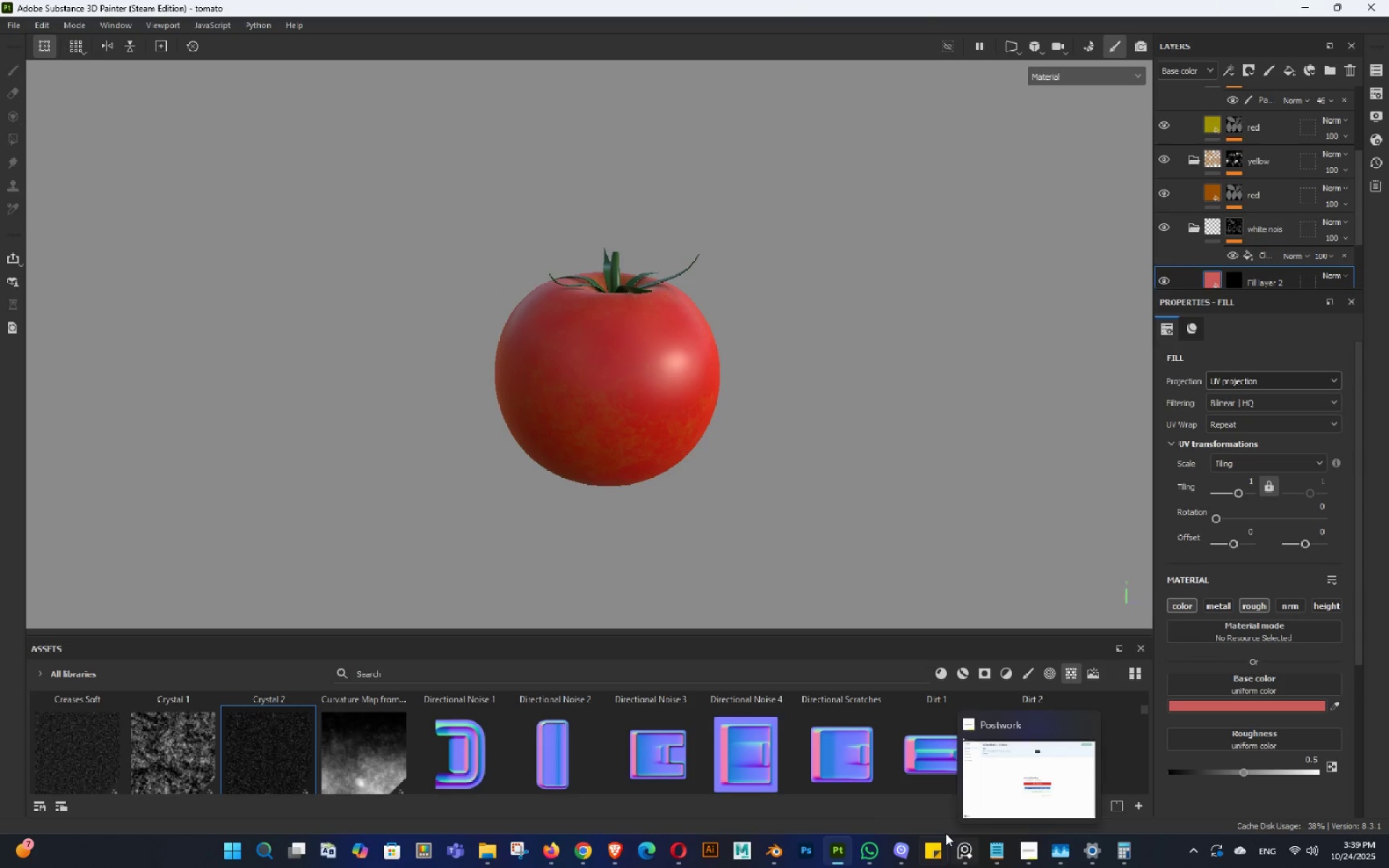 
wait(9.11)
 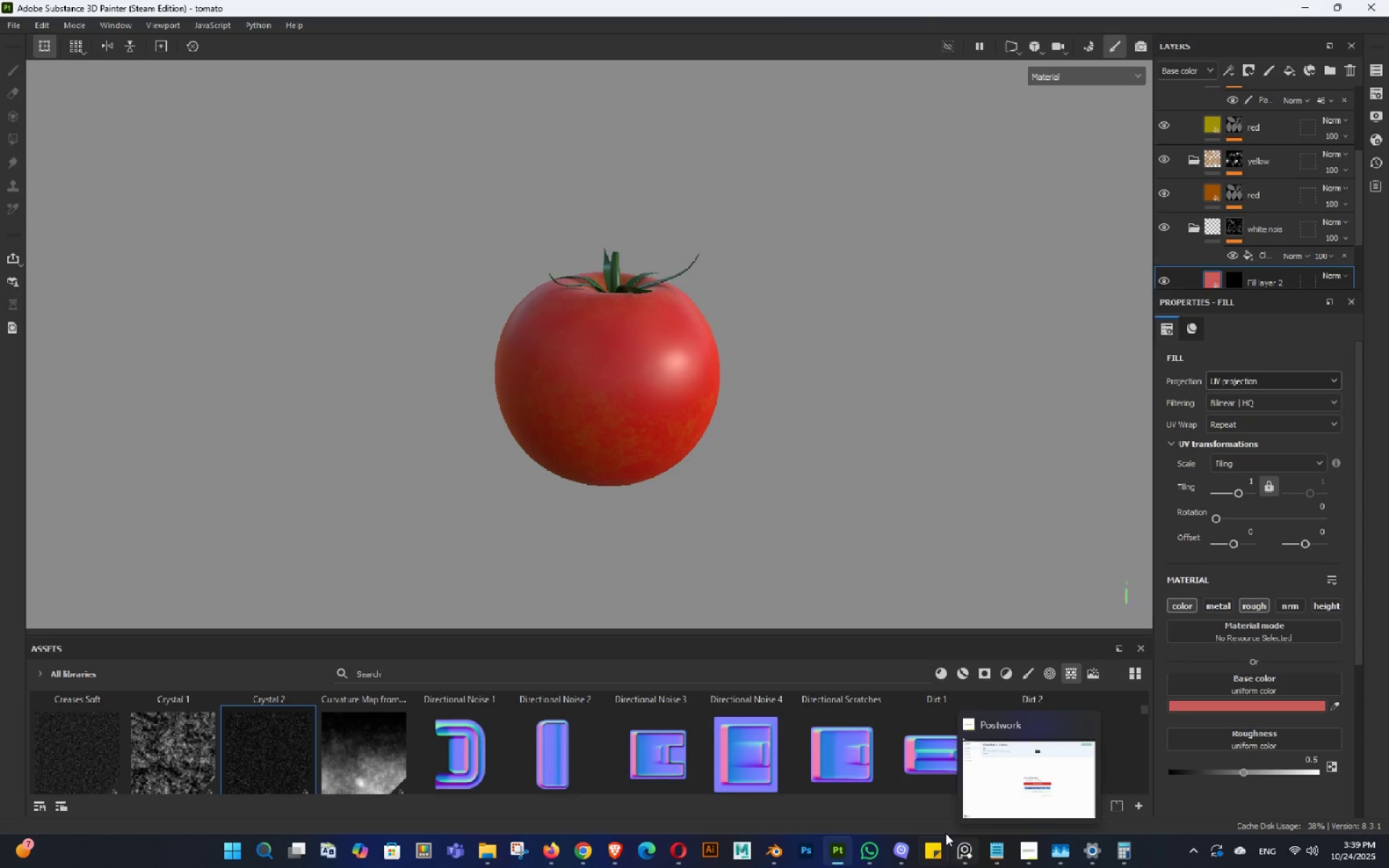 
left_click([494, 859])
 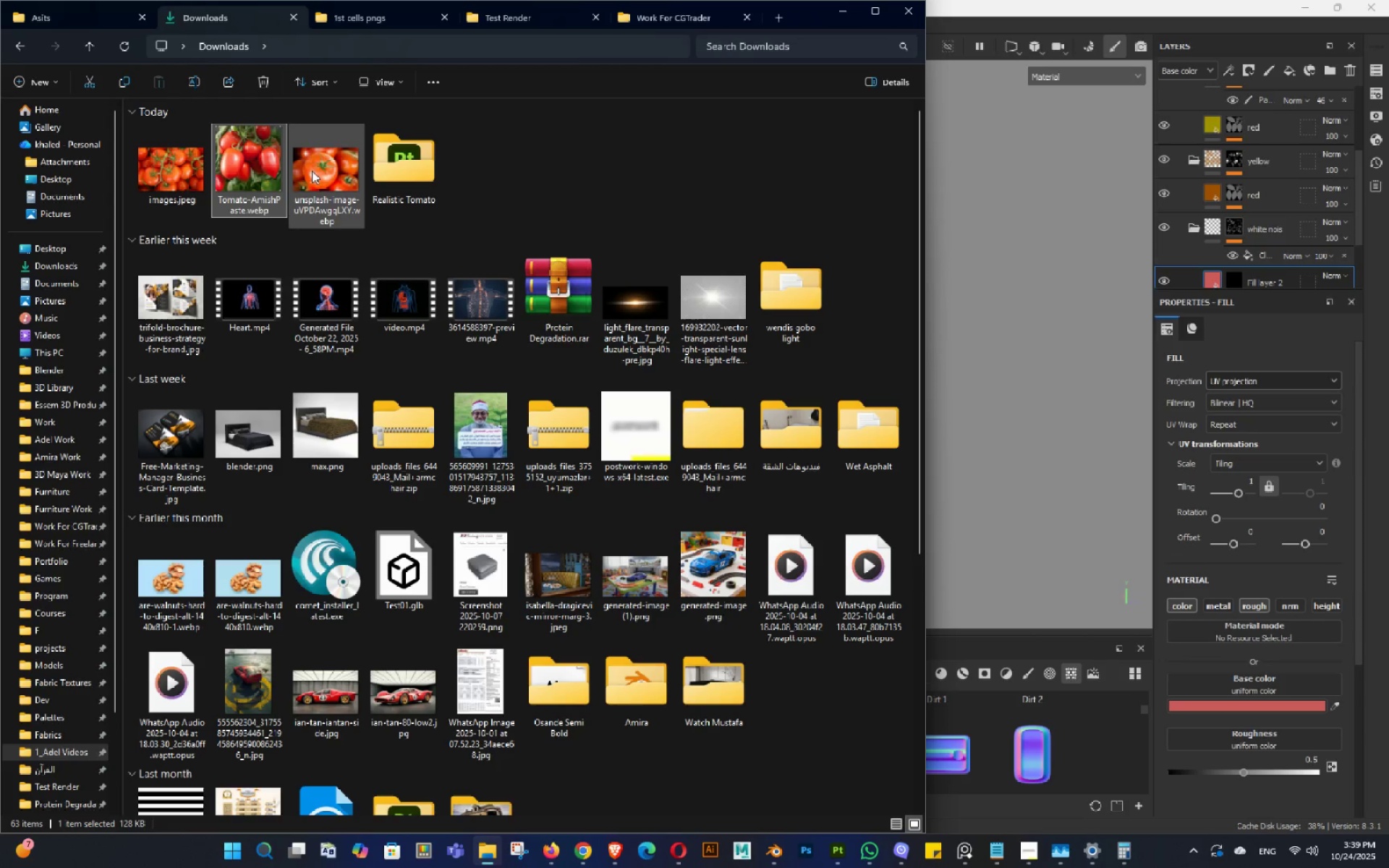 
double_click([318, 171])
 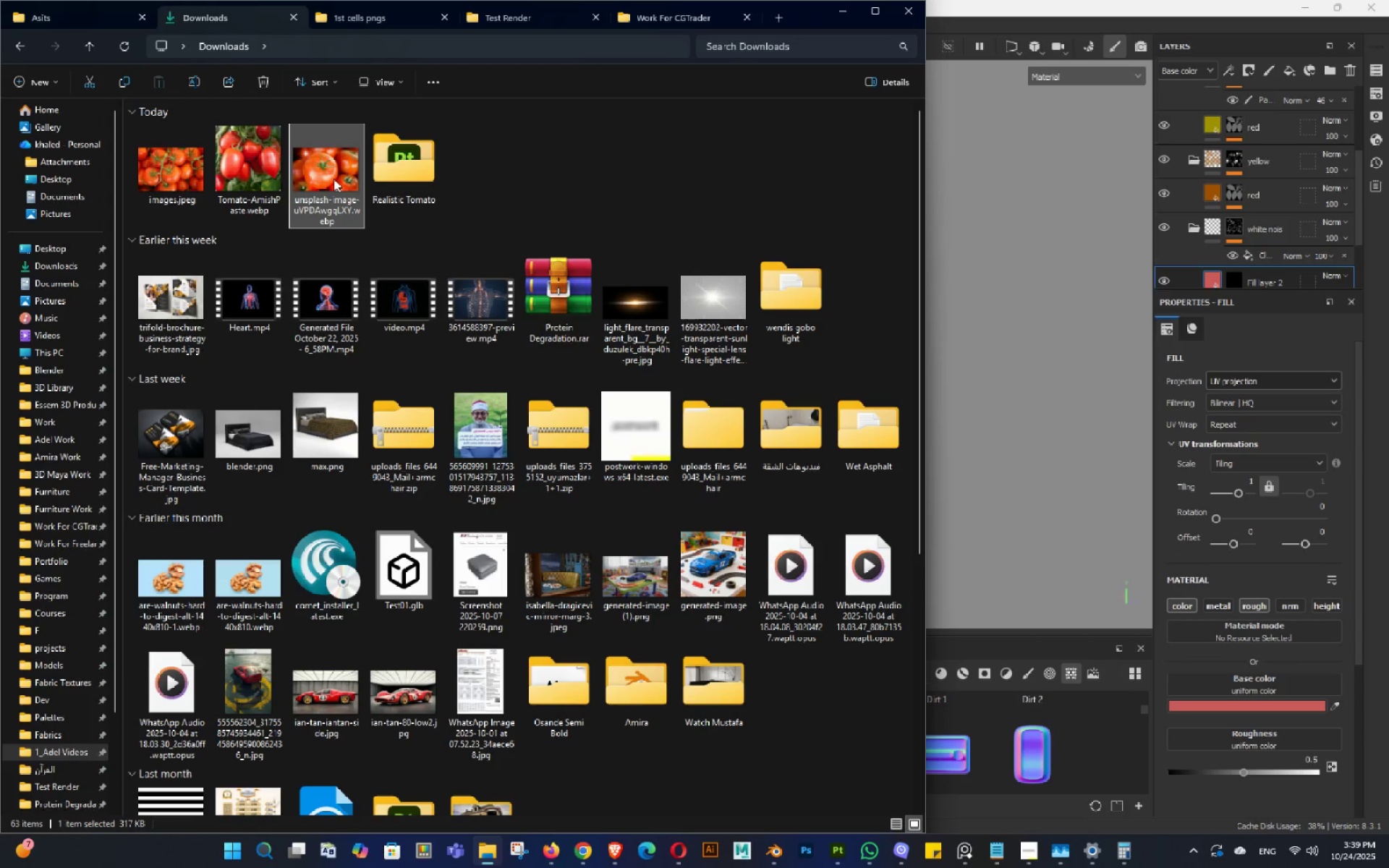 
double_click([334, 179])
 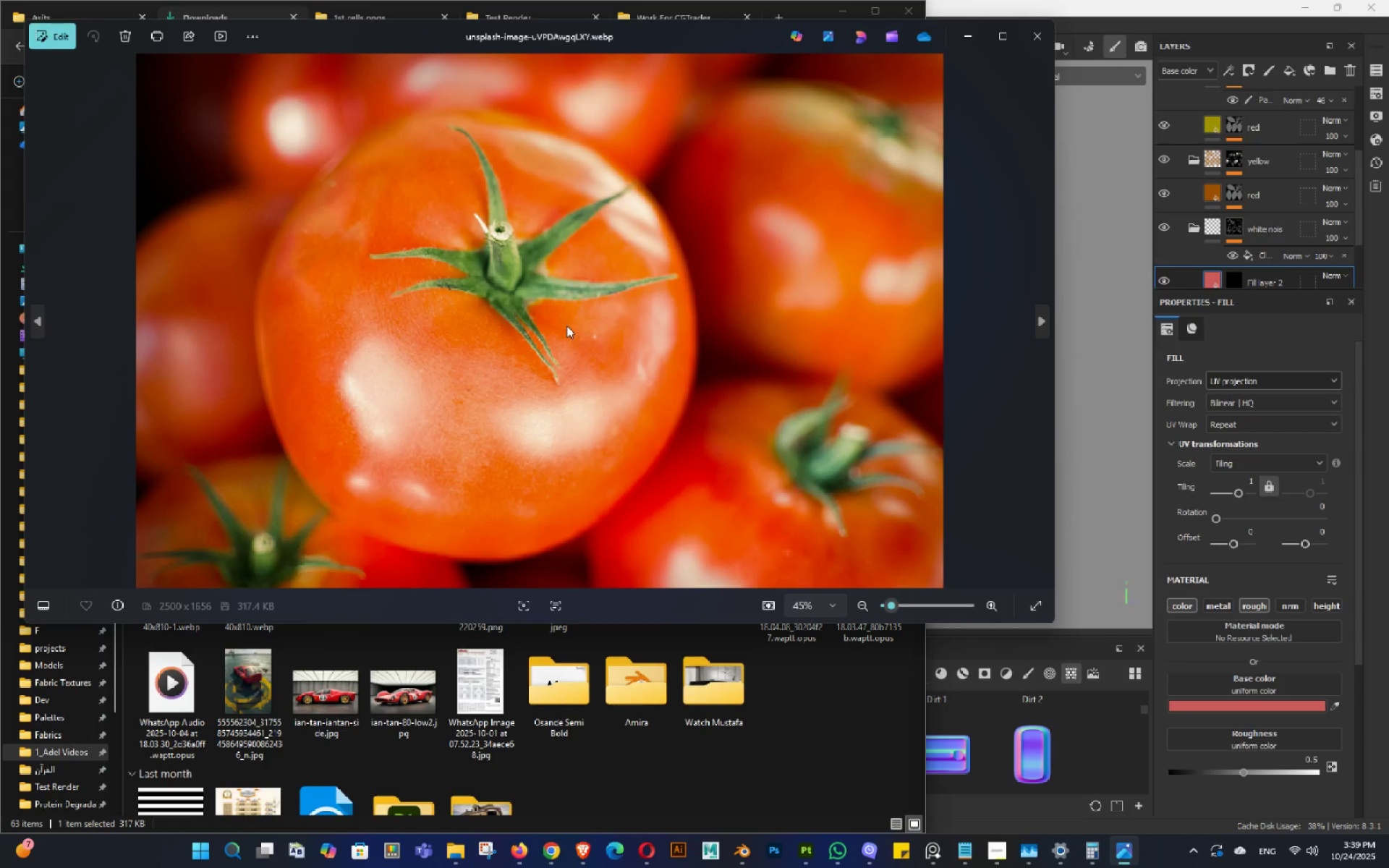 
wait(8.97)
 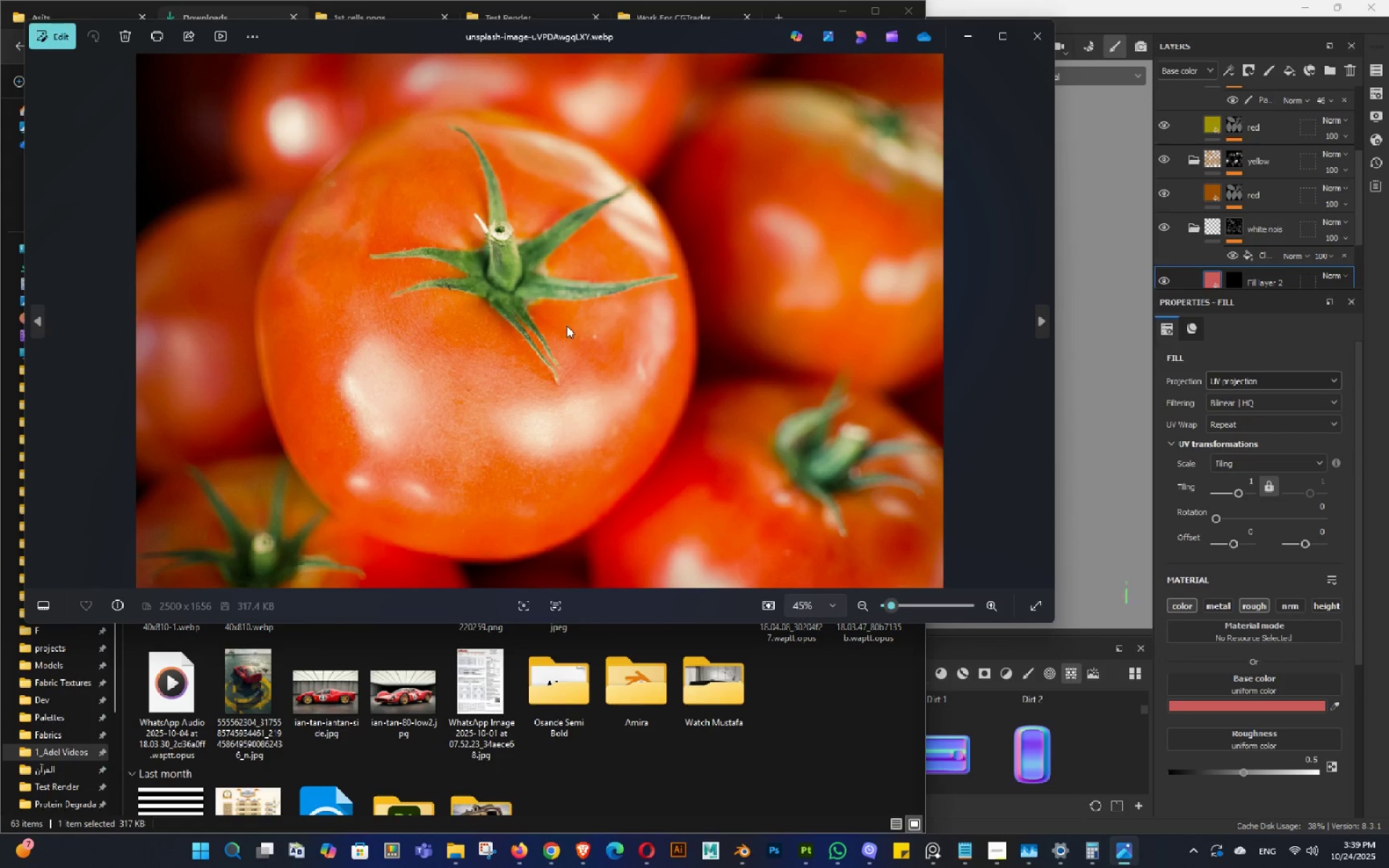 
key(ArrowLeft)
 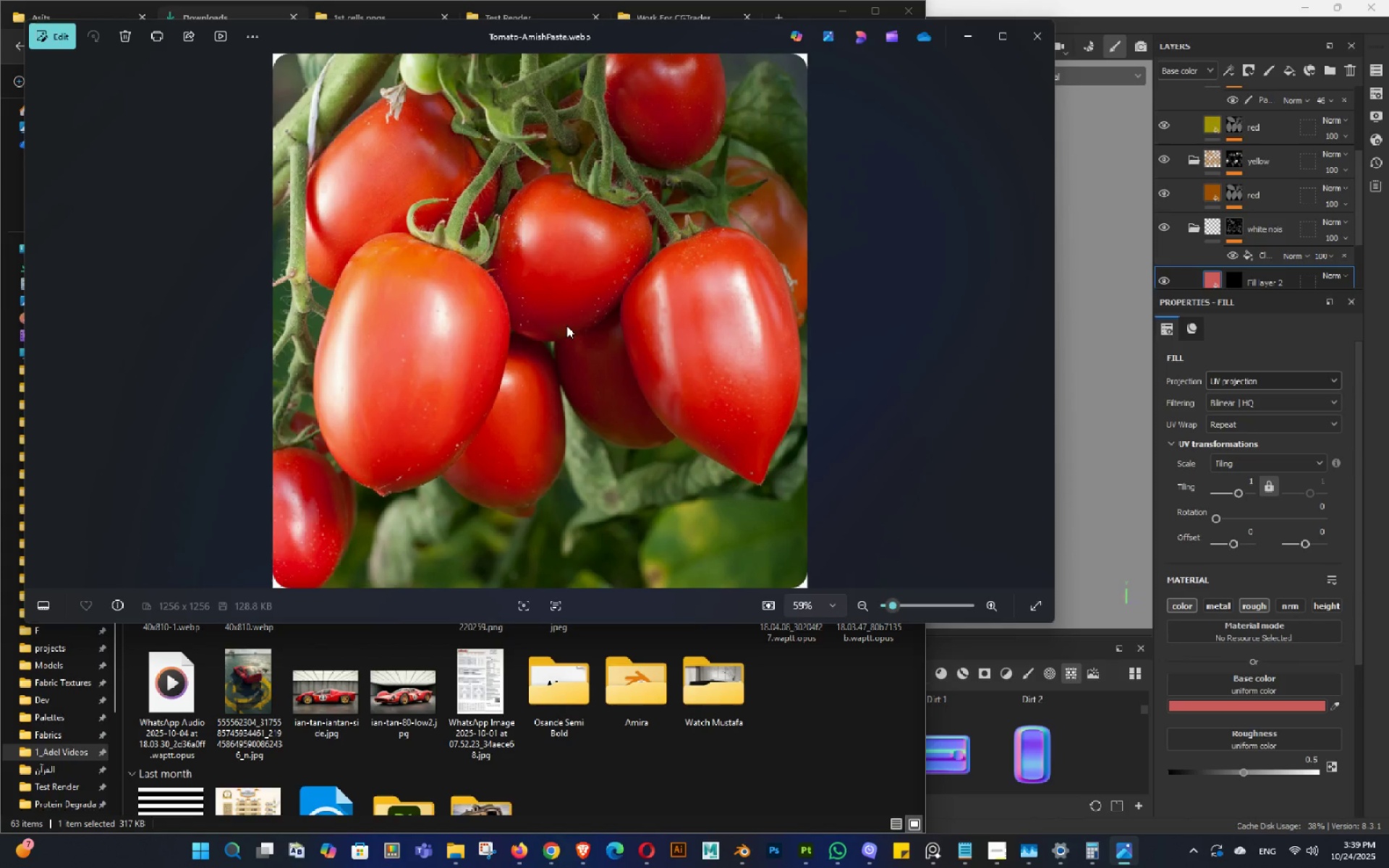 
key(ArrowLeft)
 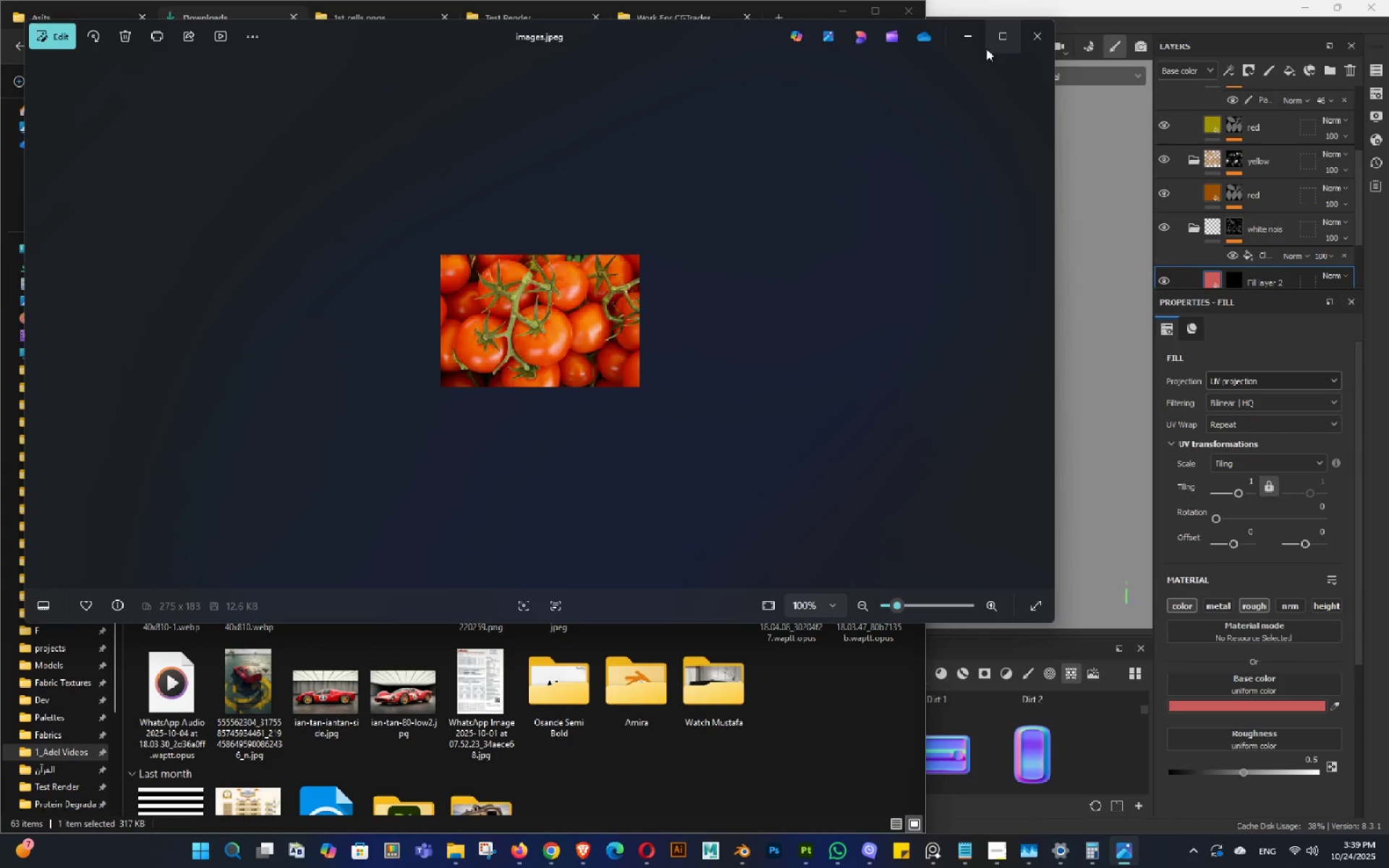 
left_click([1039, 35])
 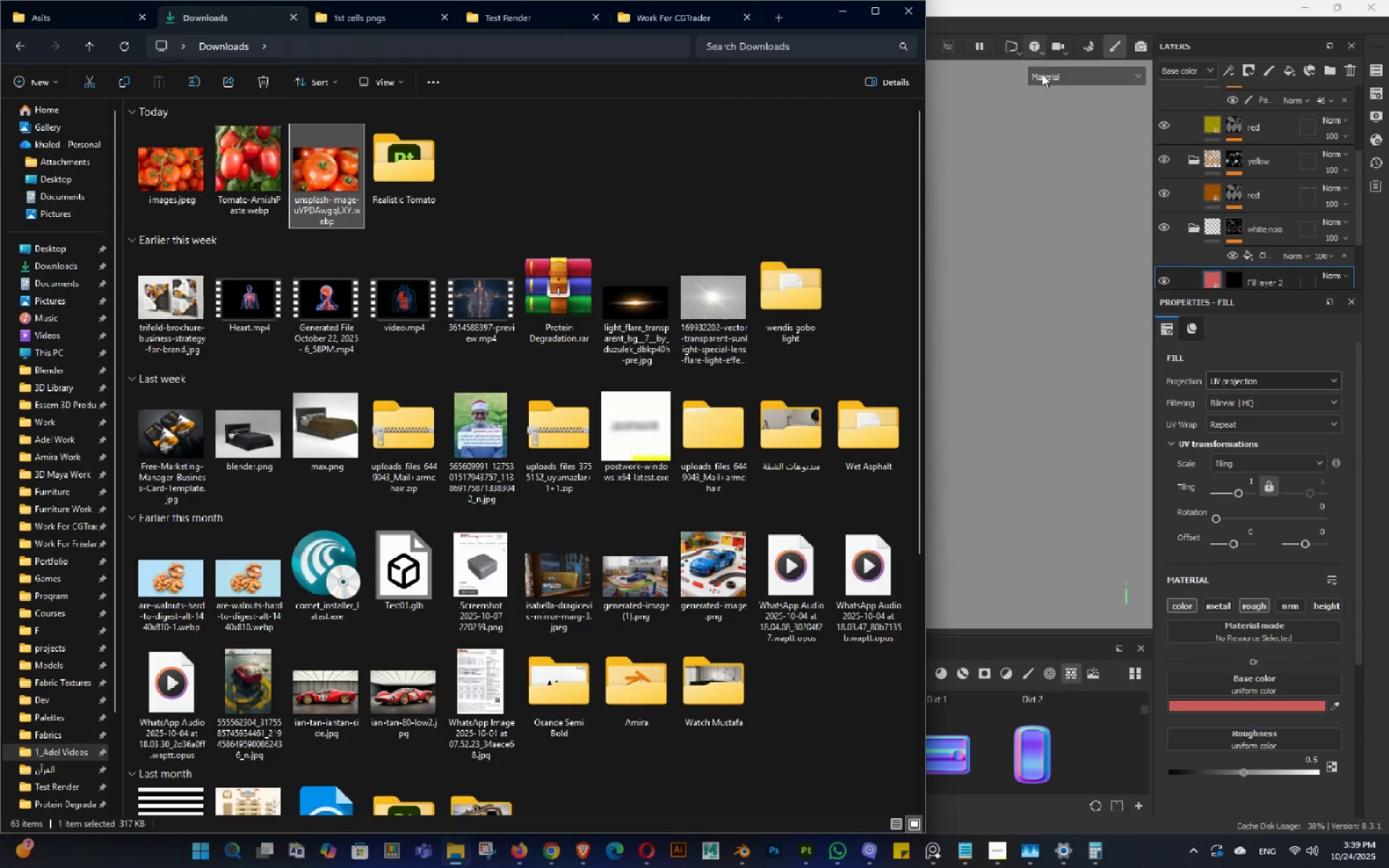 
key(Alt+AltLeft)
 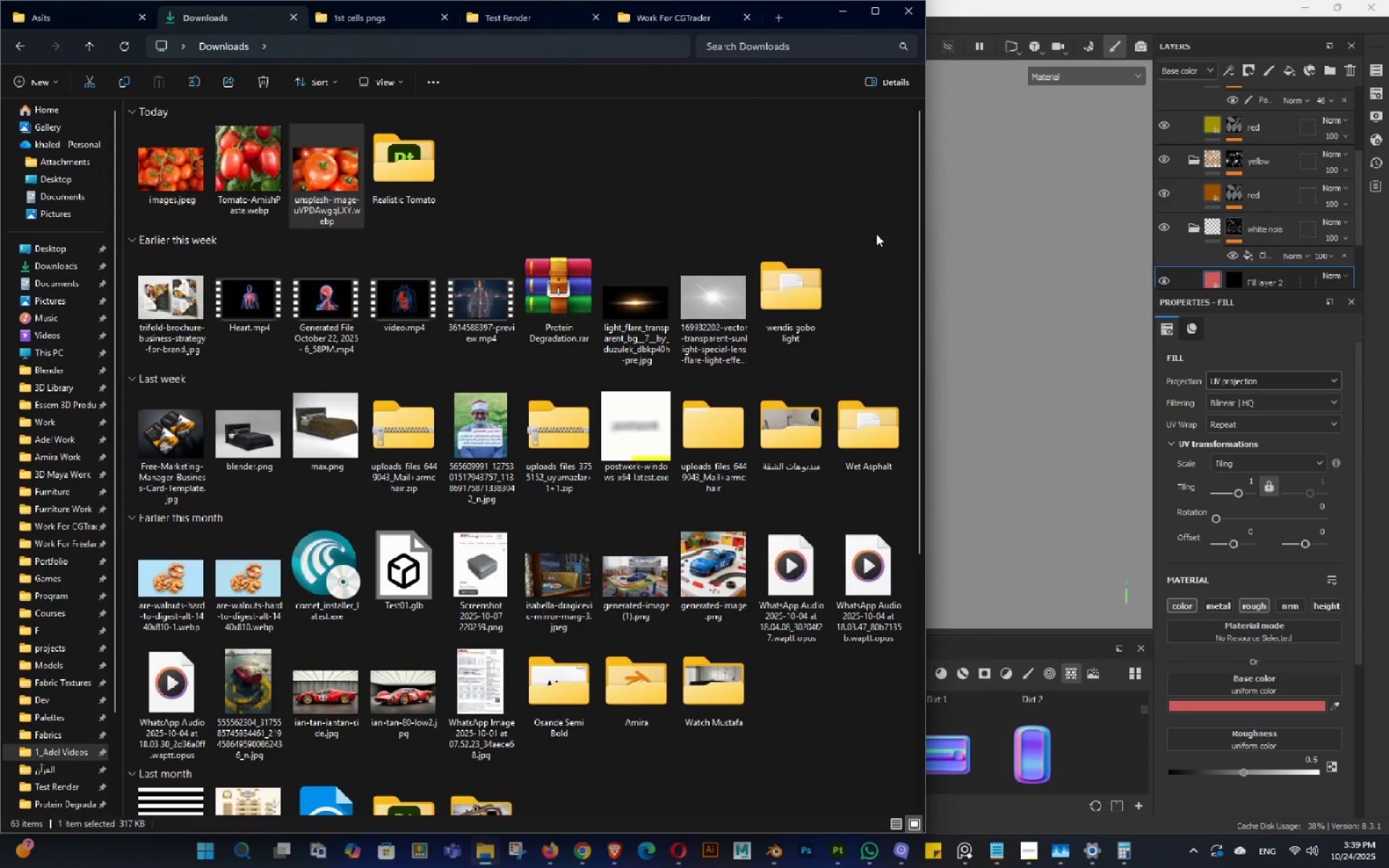 
left_click_drag(start_coordinate=[872, 232], to_coordinate=[868, 235])
 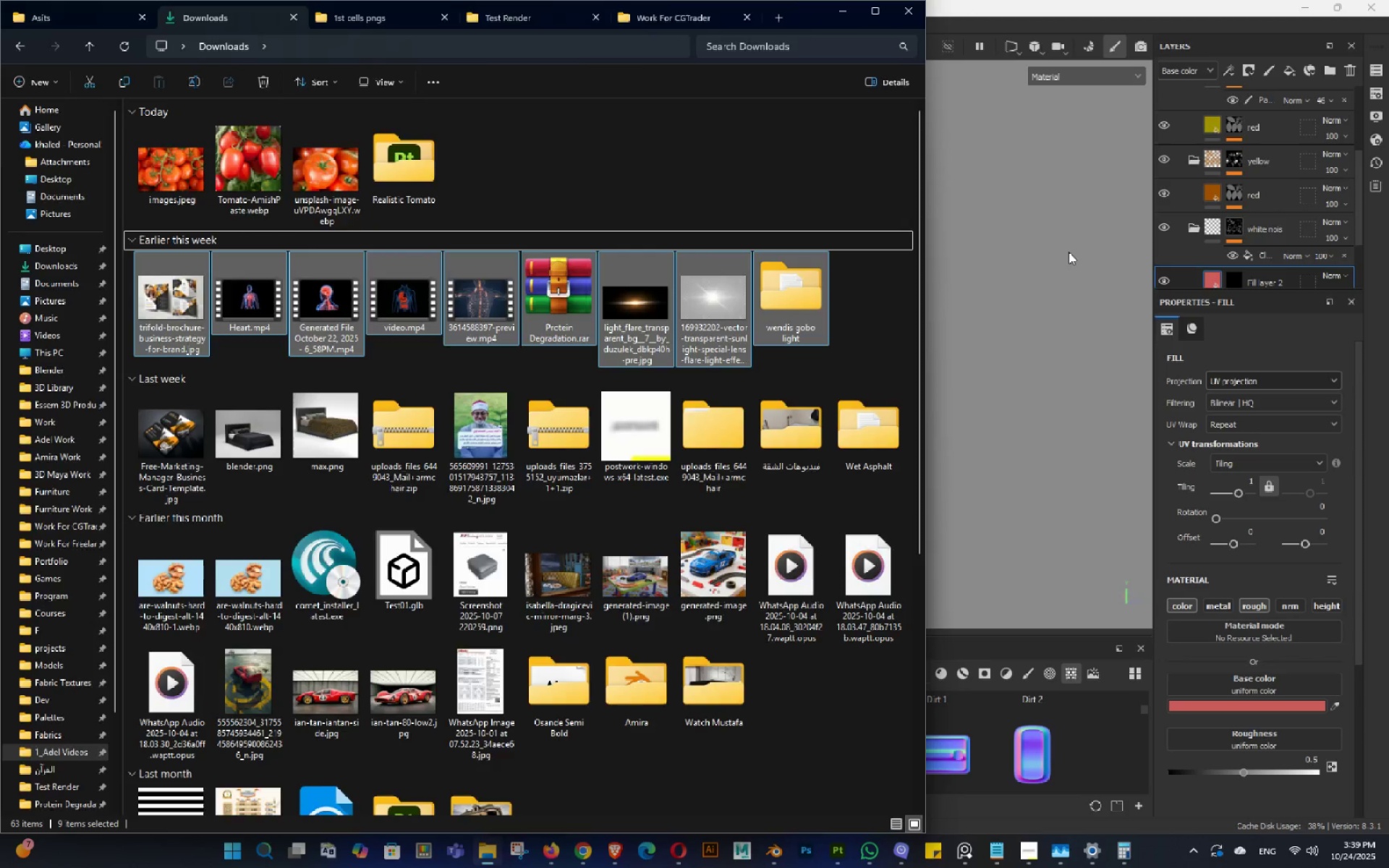 
left_click([1071, 251])
 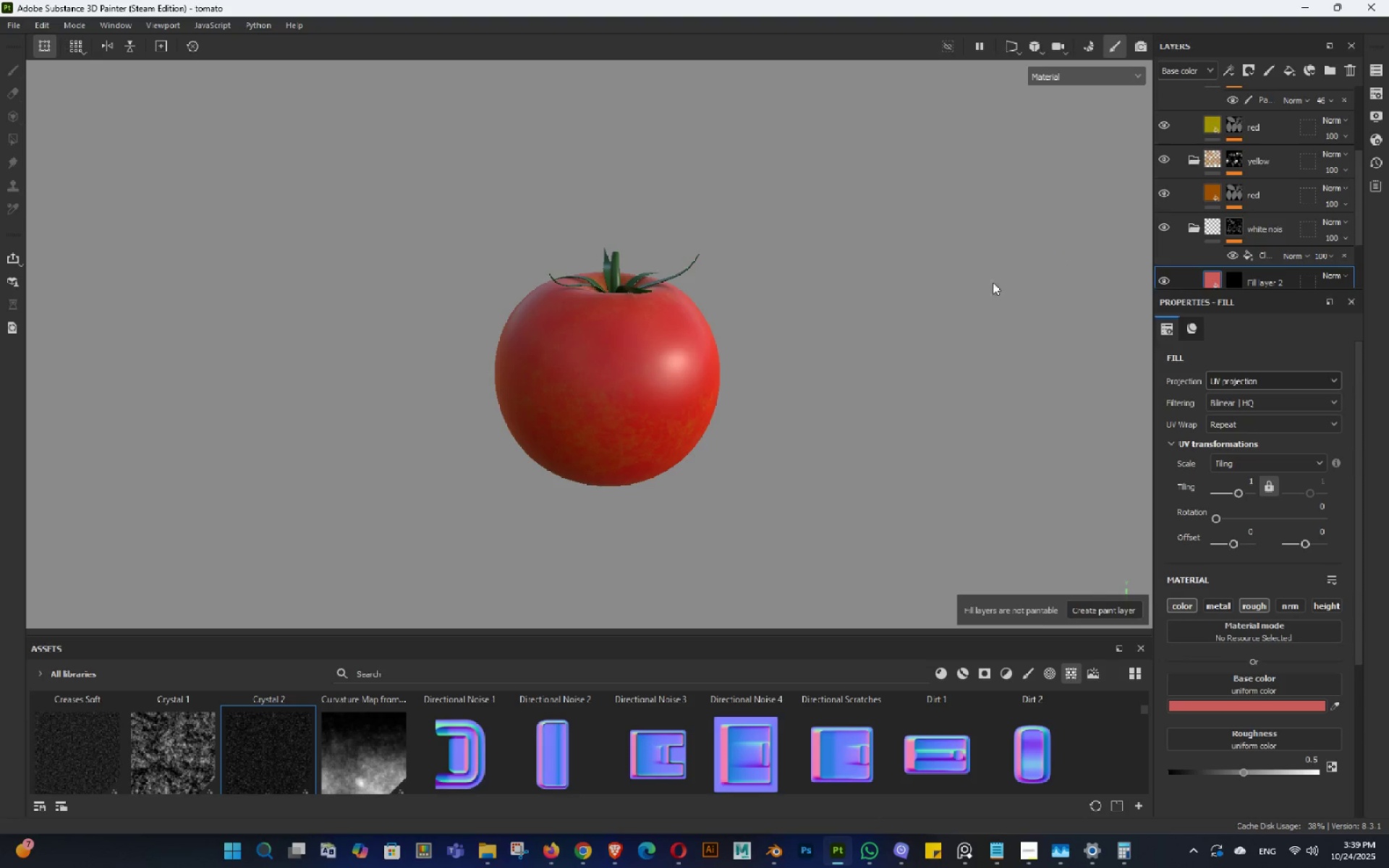 
hold_key(key=AltLeft, duration=1.53)
left_click_drag(start_coordinate=[754, 368], to_coordinate=[791, 448])
 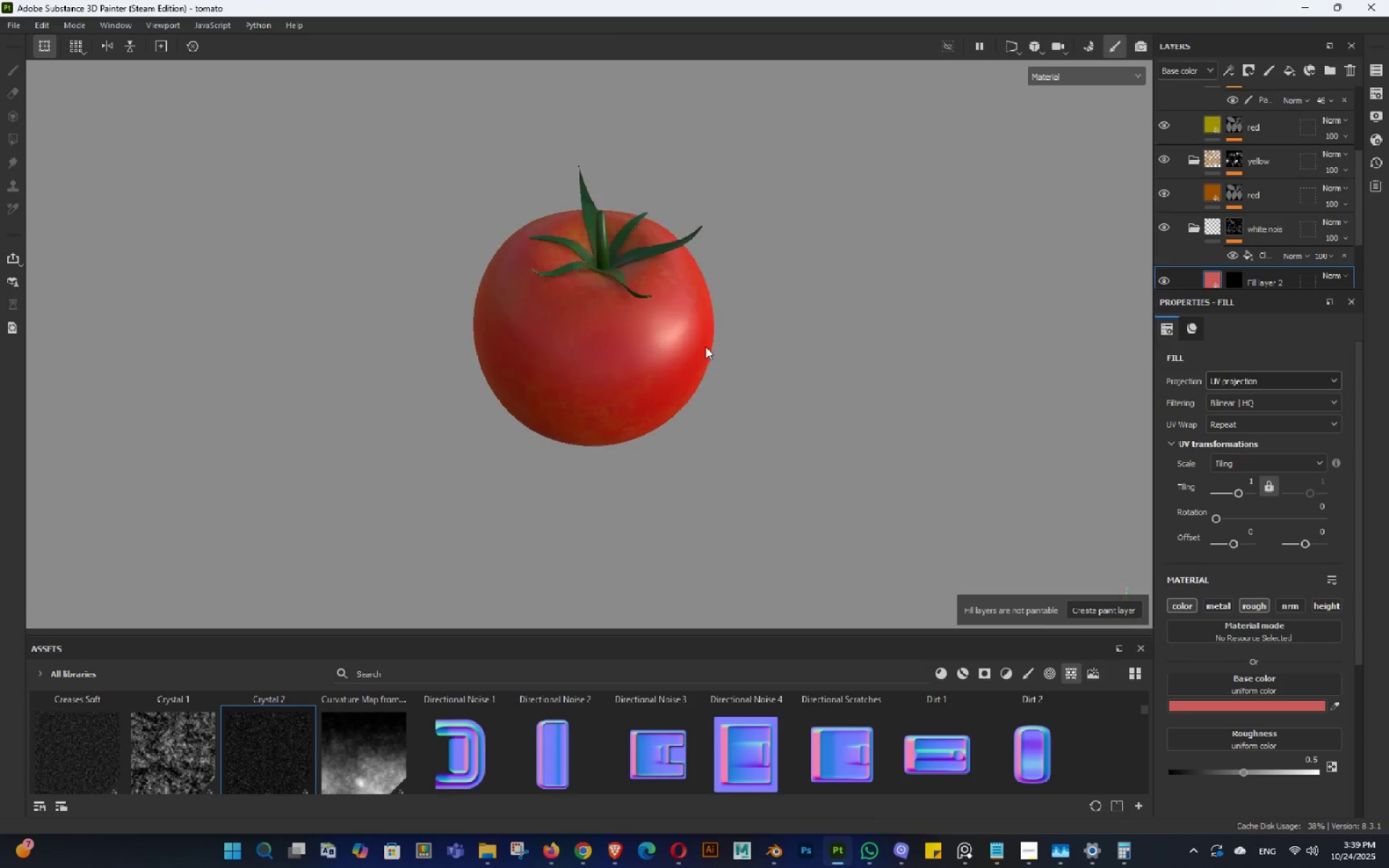 
left_click_drag(start_coordinate=[705, 346], to_coordinate=[755, 449])
 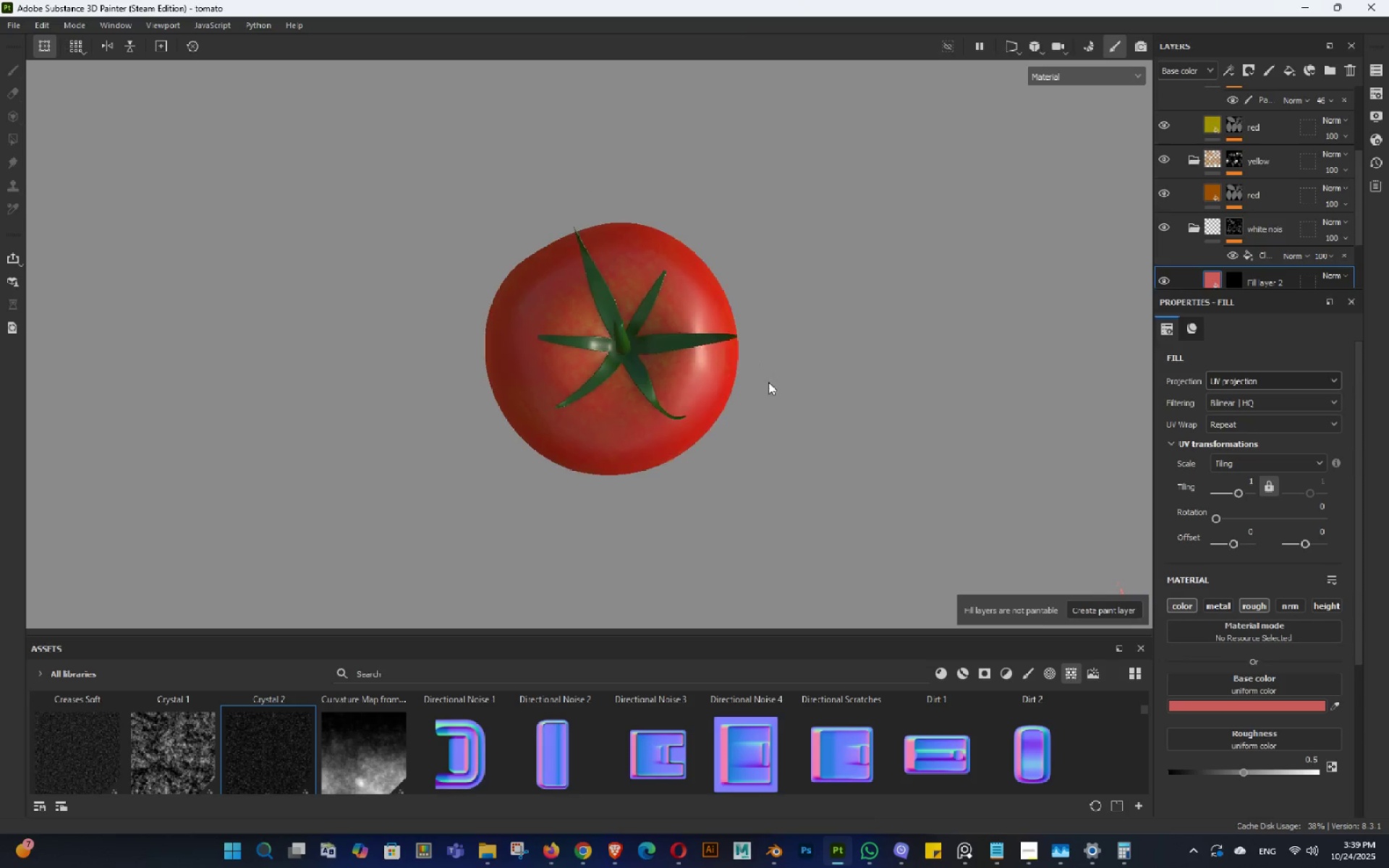 
left_click_drag(start_coordinate=[769, 380], to_coordinate=[743, 357])
 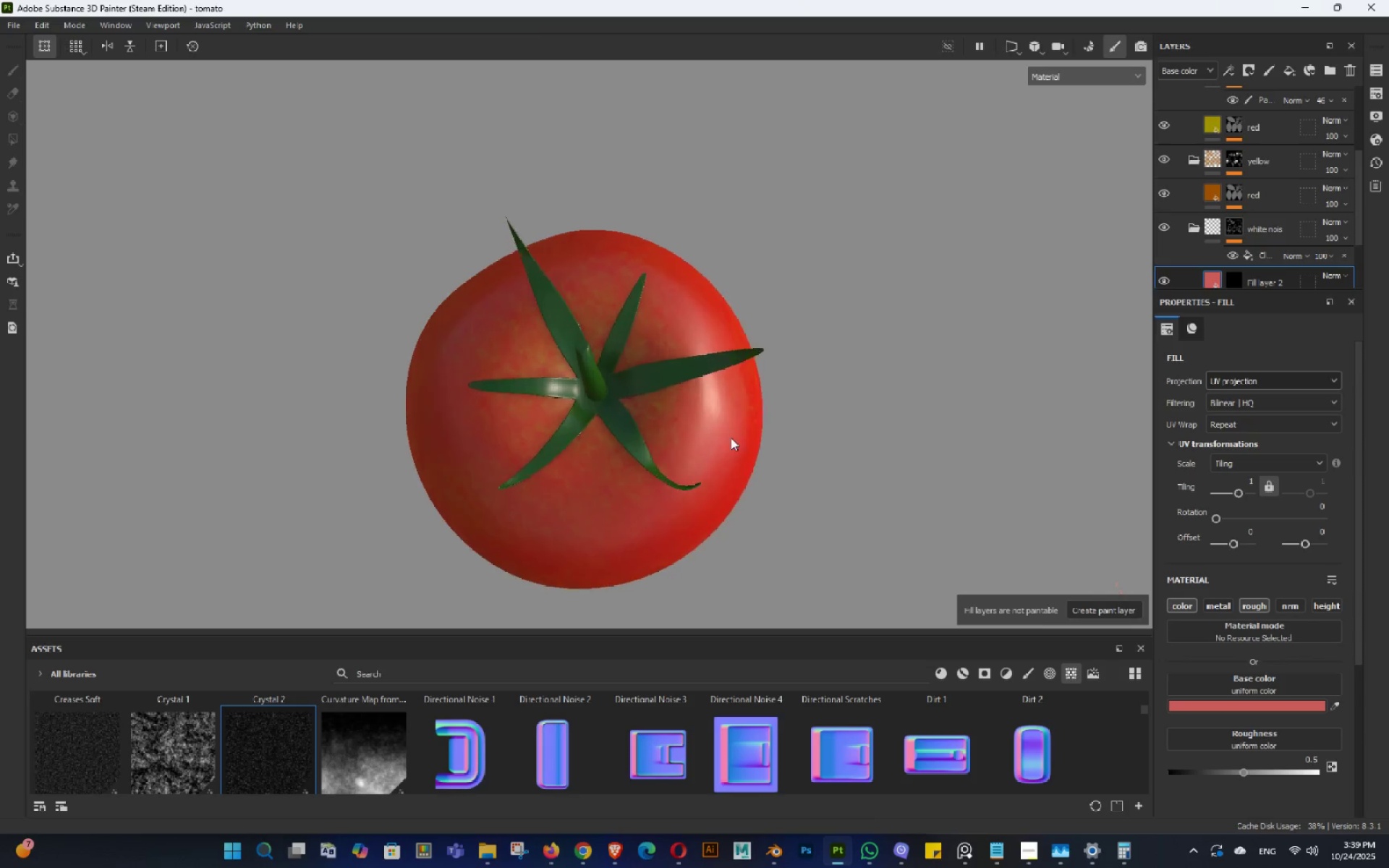 
left_click_drag(start_coordinate=[692, 383], to_coordinate=[658, 357])
 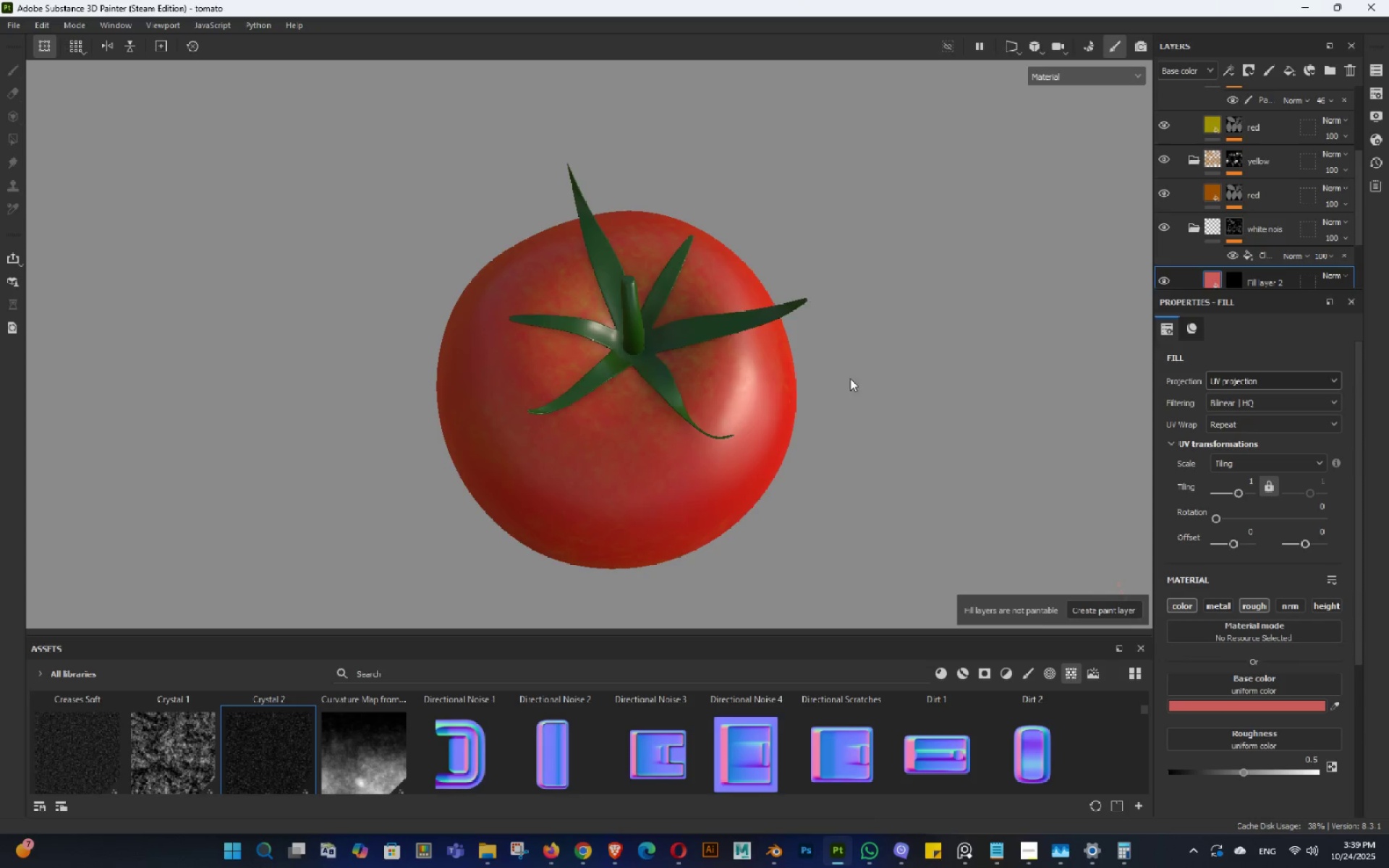 
hold_key(key=AltLeft, duration=0.8)
left_click_drag(start_coordinate=[850, 378], to_coordinate=[835, 364])
 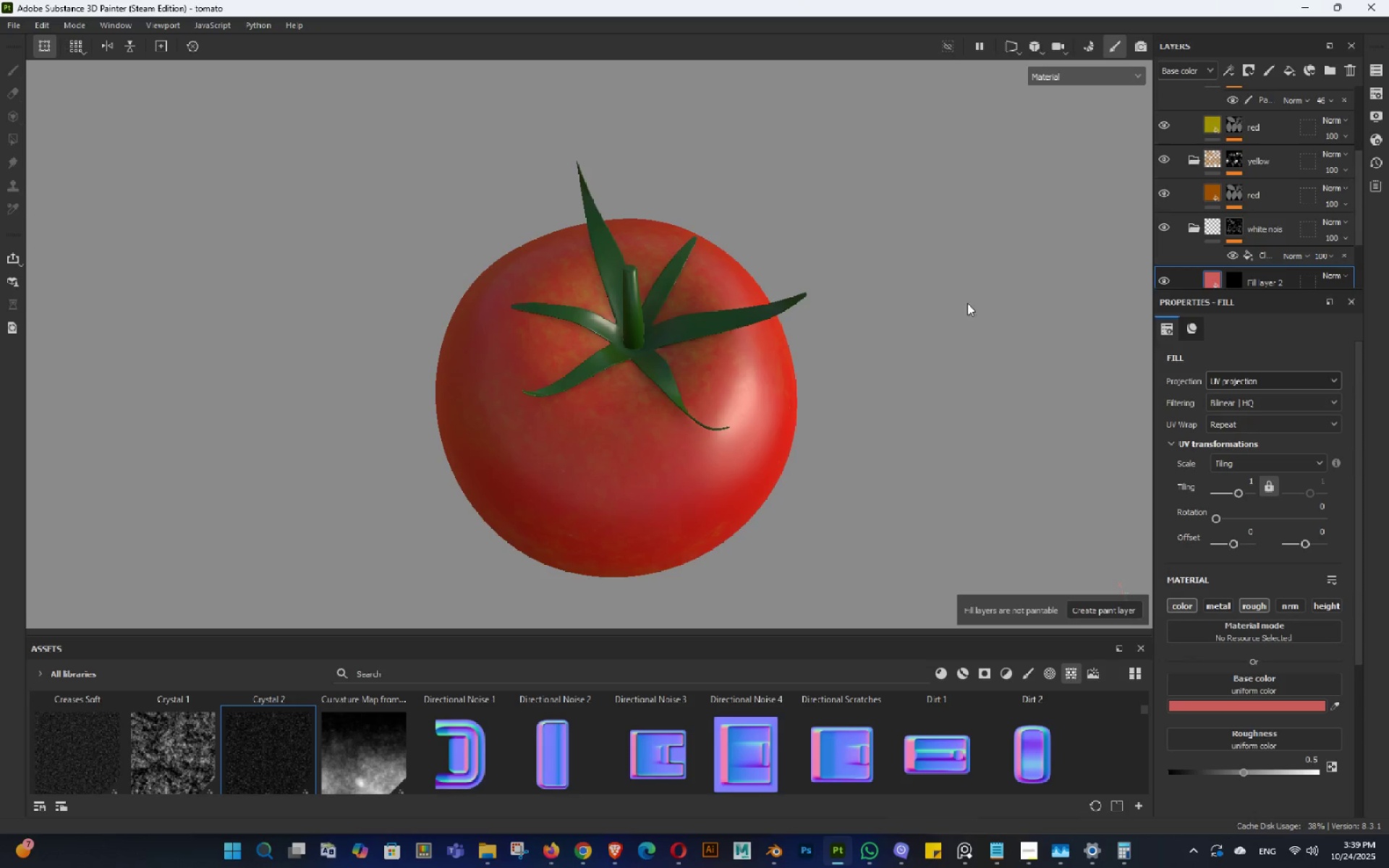 
hold_key(key=AltLeft, duration=1.53)
left_click_drag(start_coordinate=[887, 328], to_coordinate=[853, 331])
 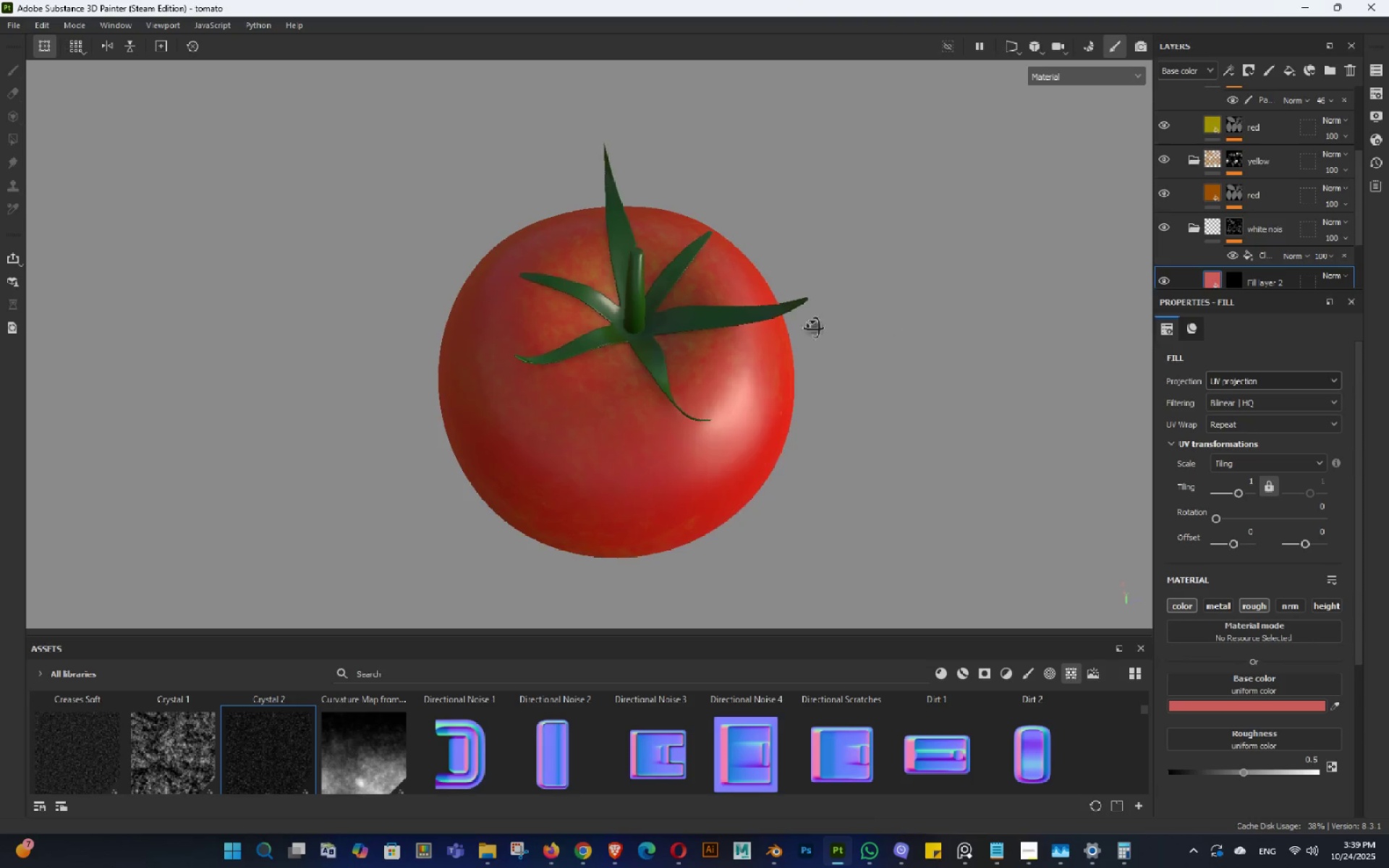 
left_click_drag(start_coordinate=[825, 331], to_coordinate=[786, 321])
 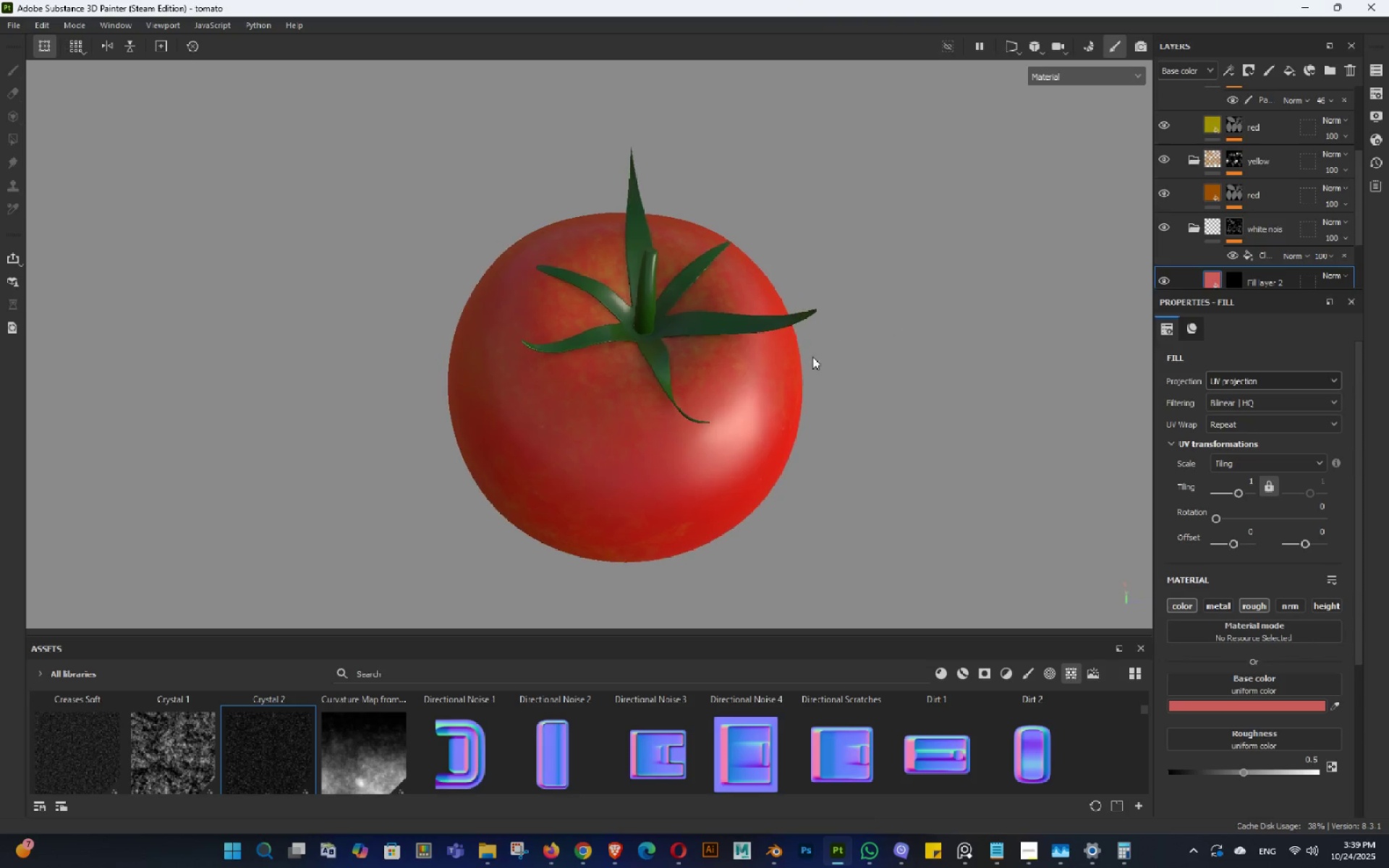 
left_click_drag(start_coordinate=[813, 362], to_coordinate=[803, 385])
 